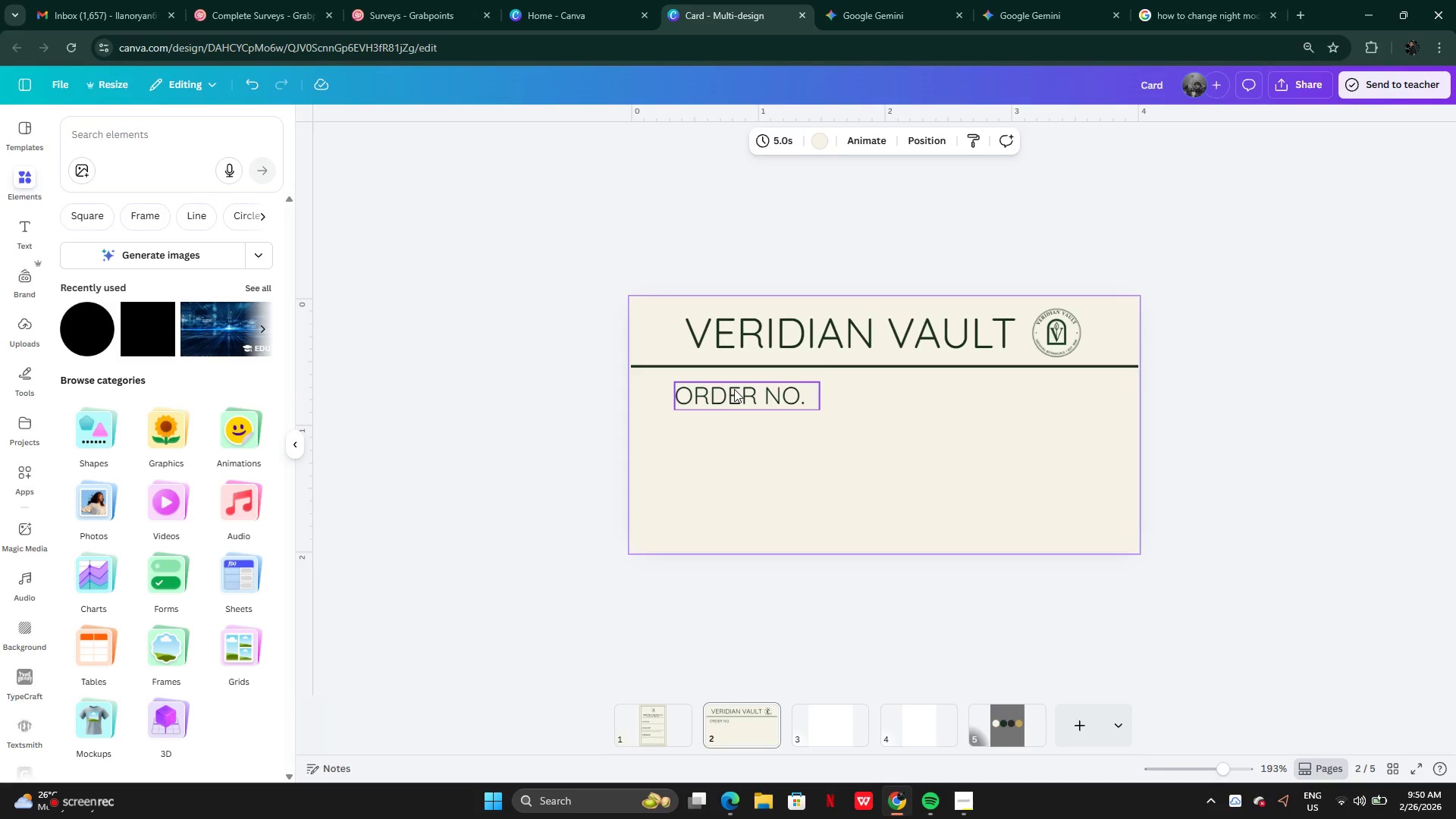 
left_click_drag(start_coordinate=[734, 389], to_coordinate=[745, 389])
 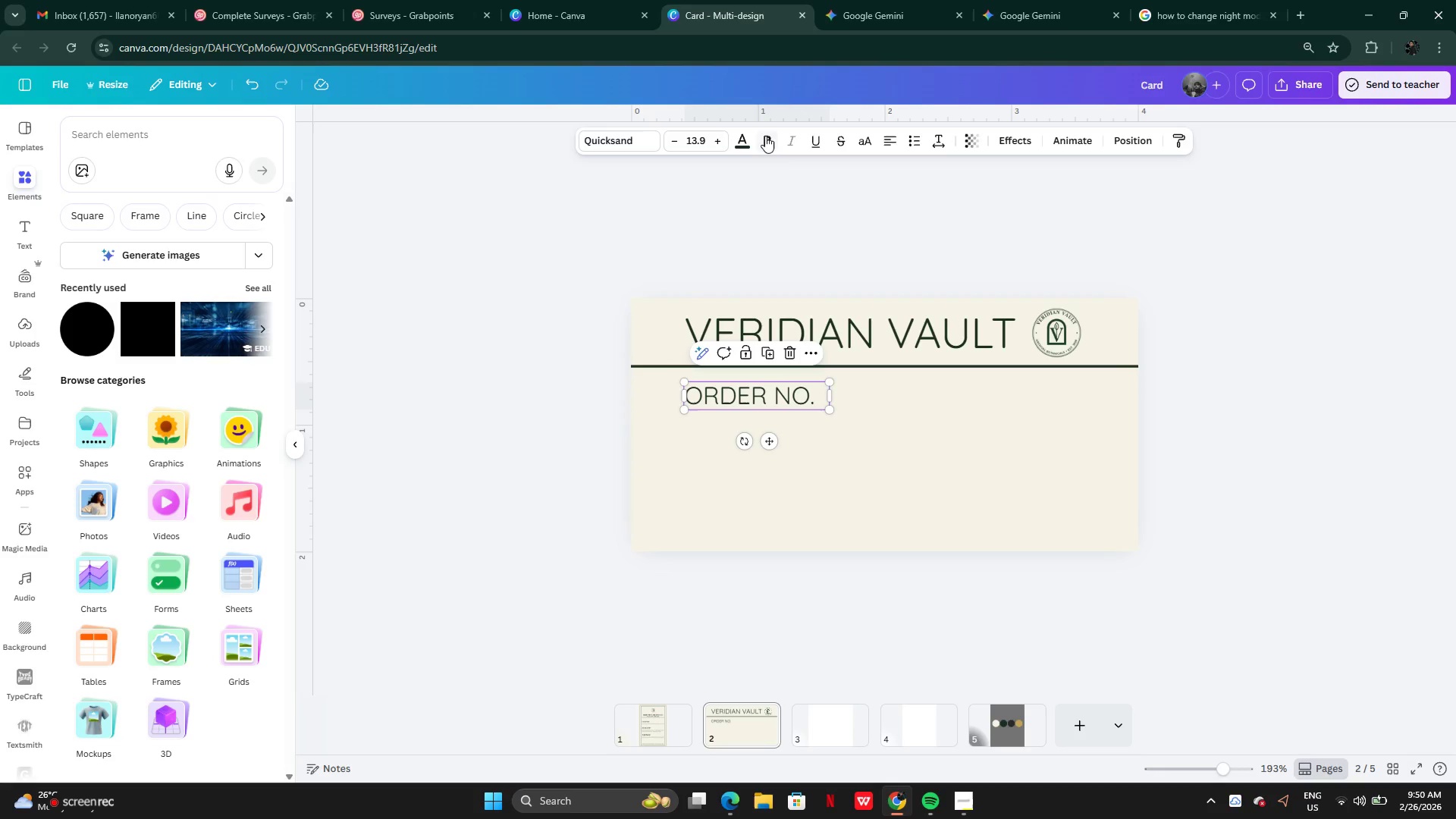 
left_click([764, 138])
 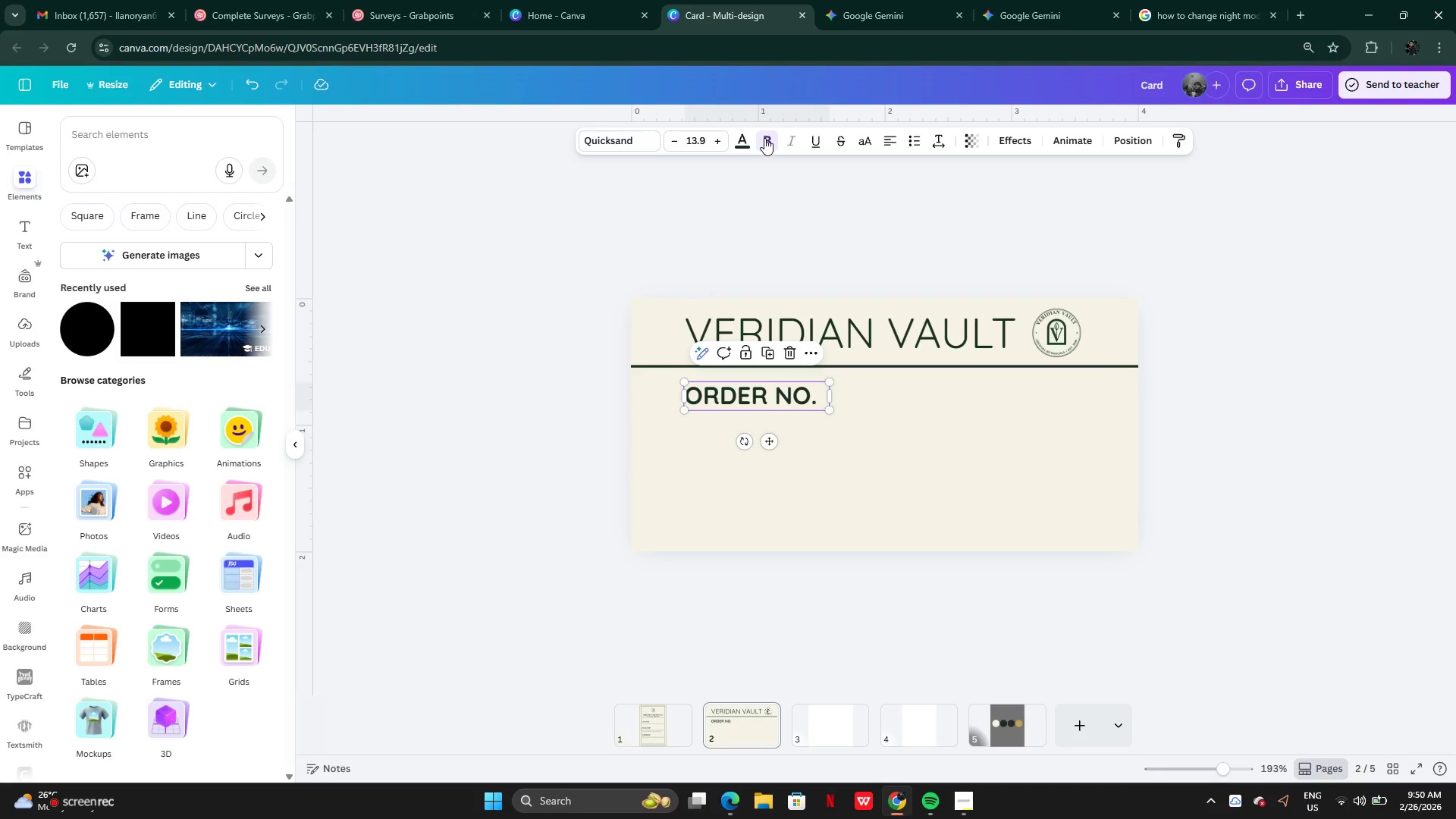 
left_click([764, 138])
 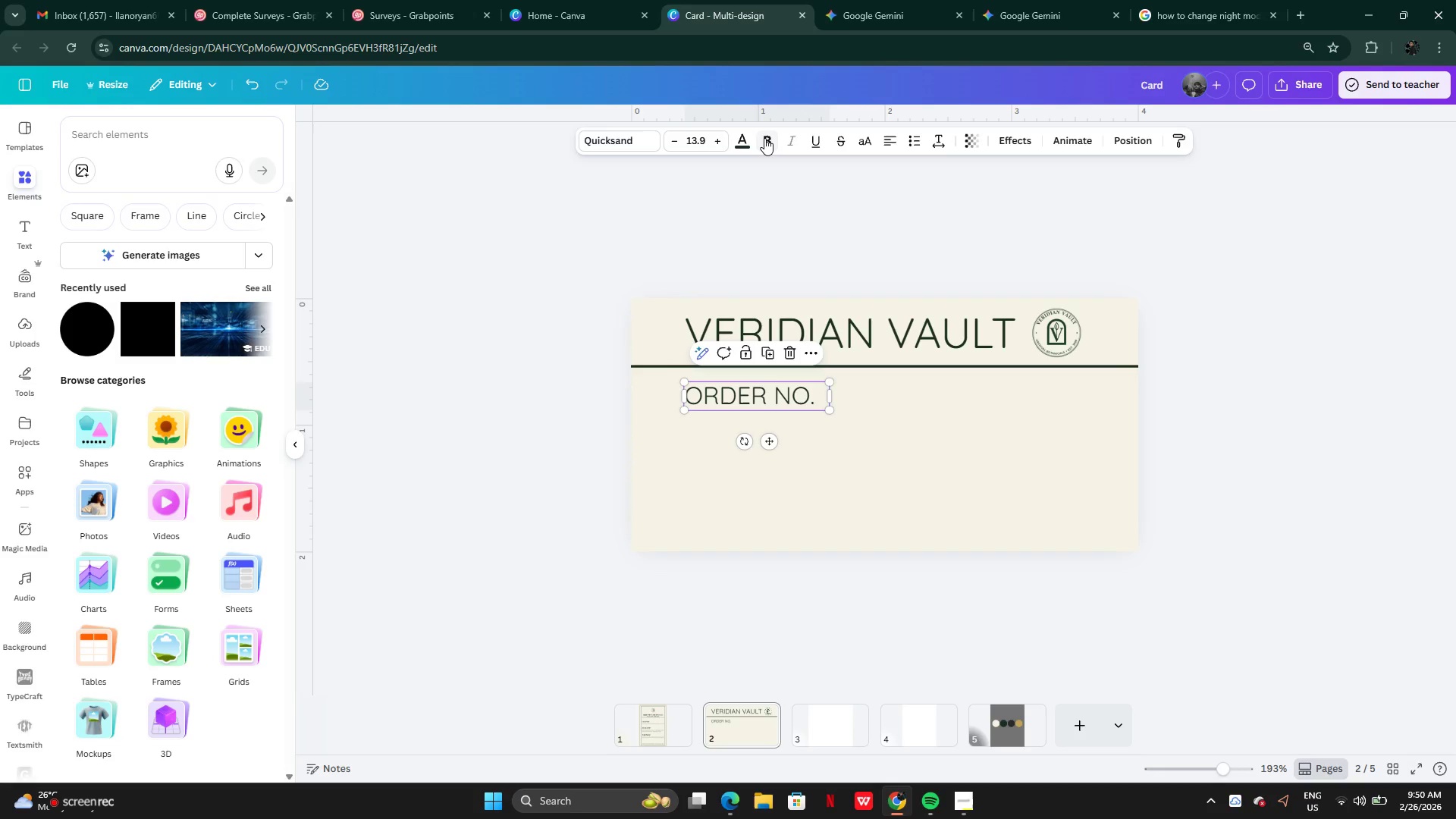 
left_click([764, 138])
 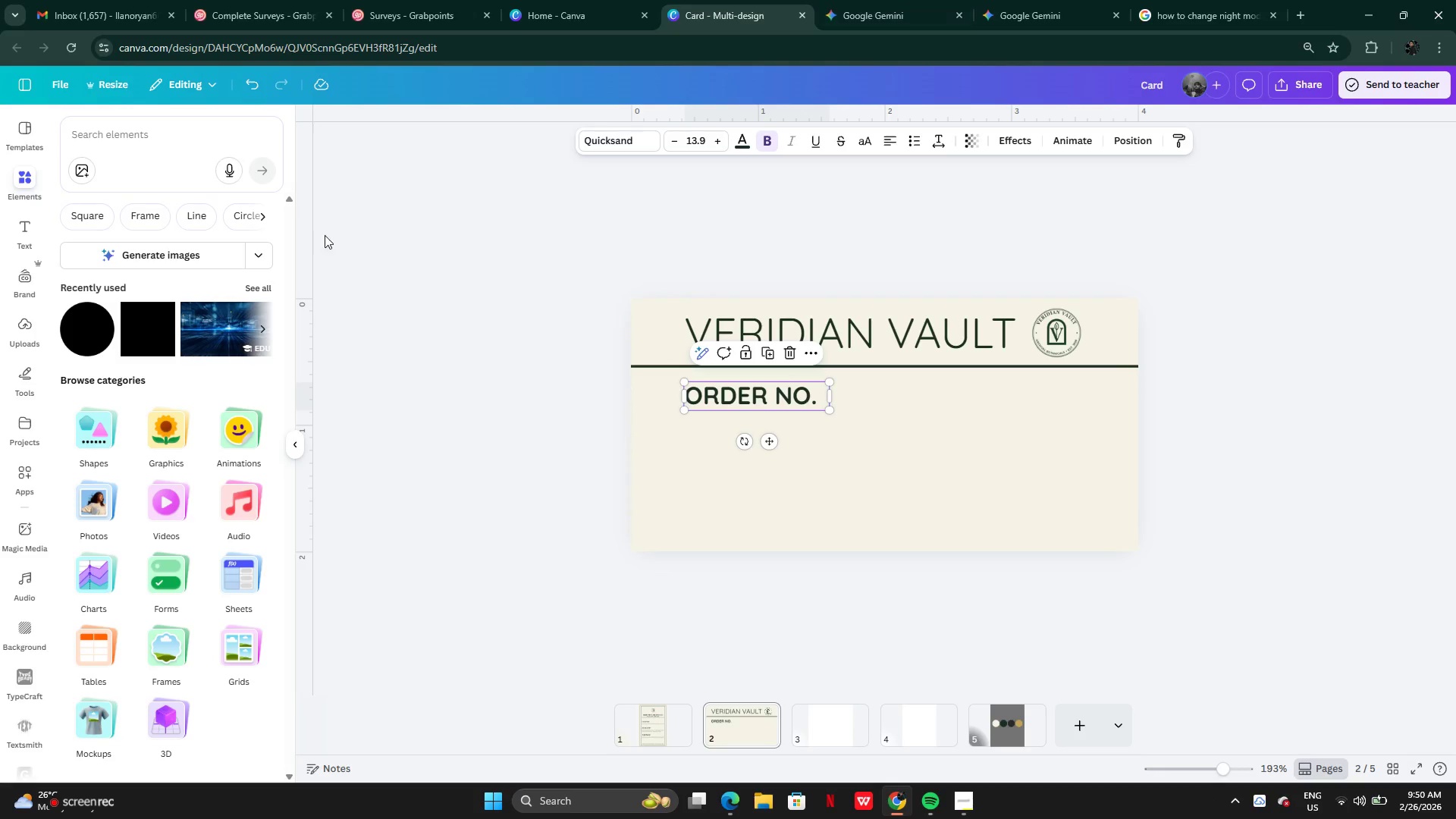 
left_click([610, 137])
 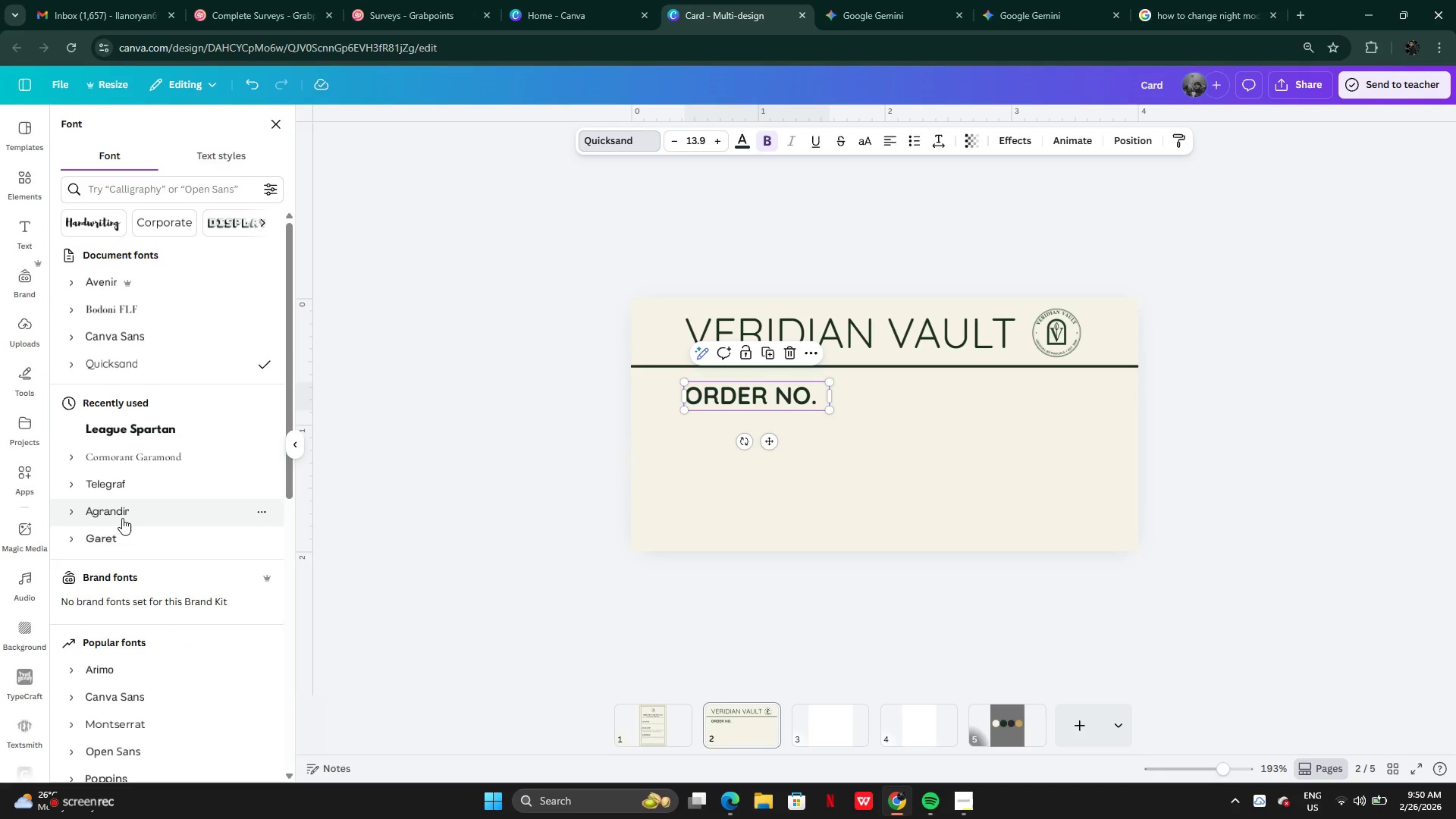 
wait(5.92)
 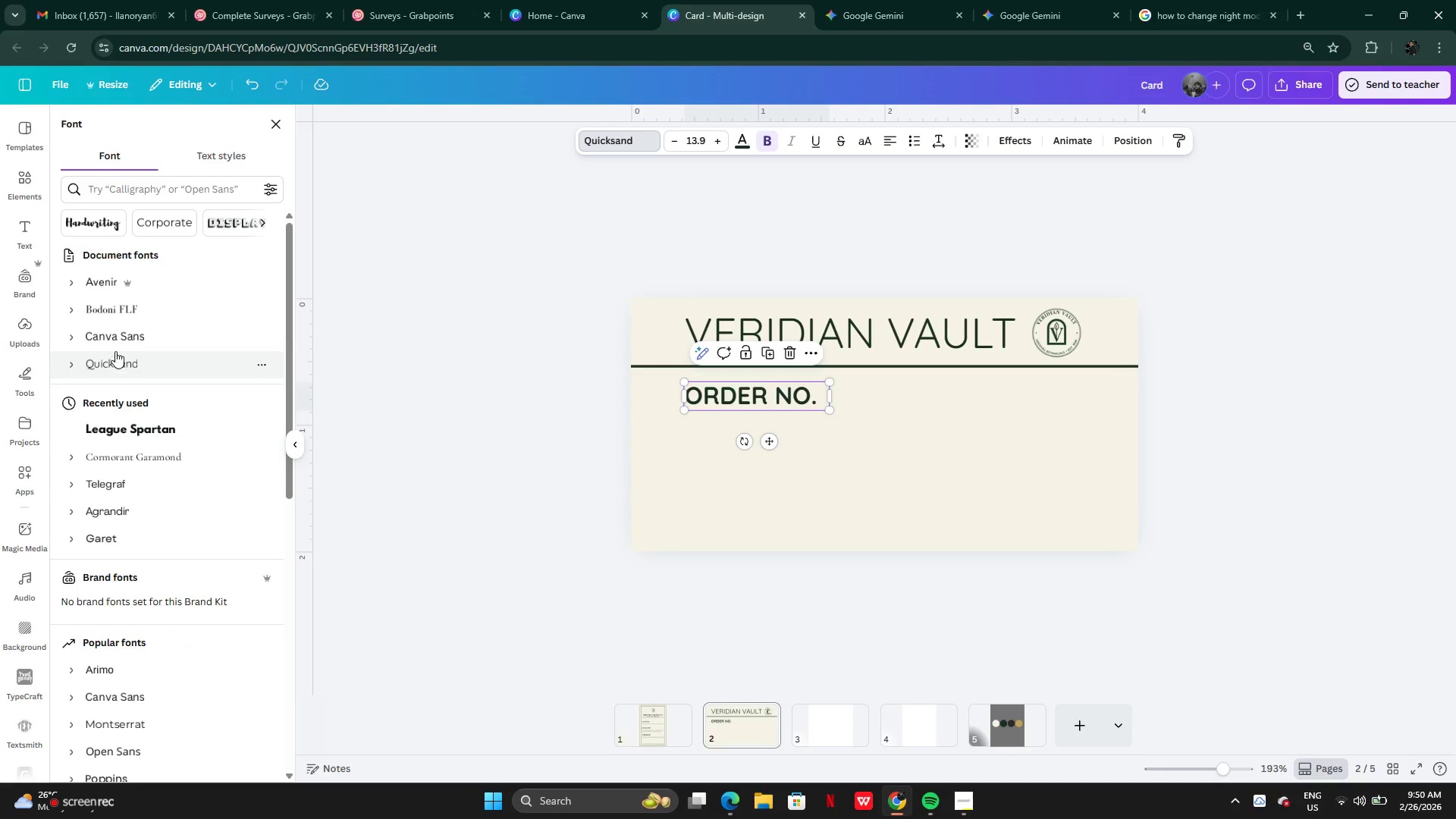 
left_click([118, 538])
 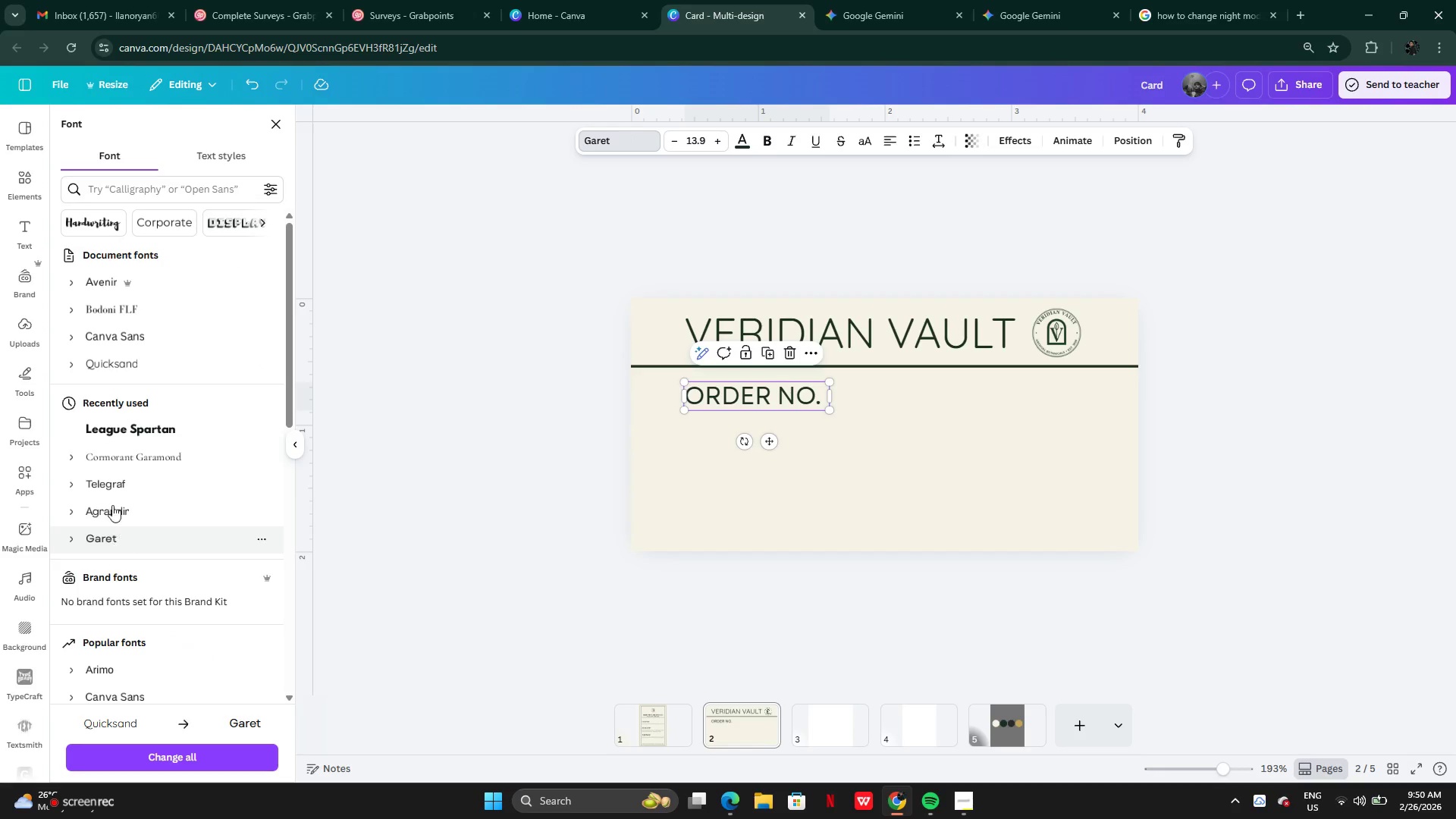 
left_click([110, 479])
 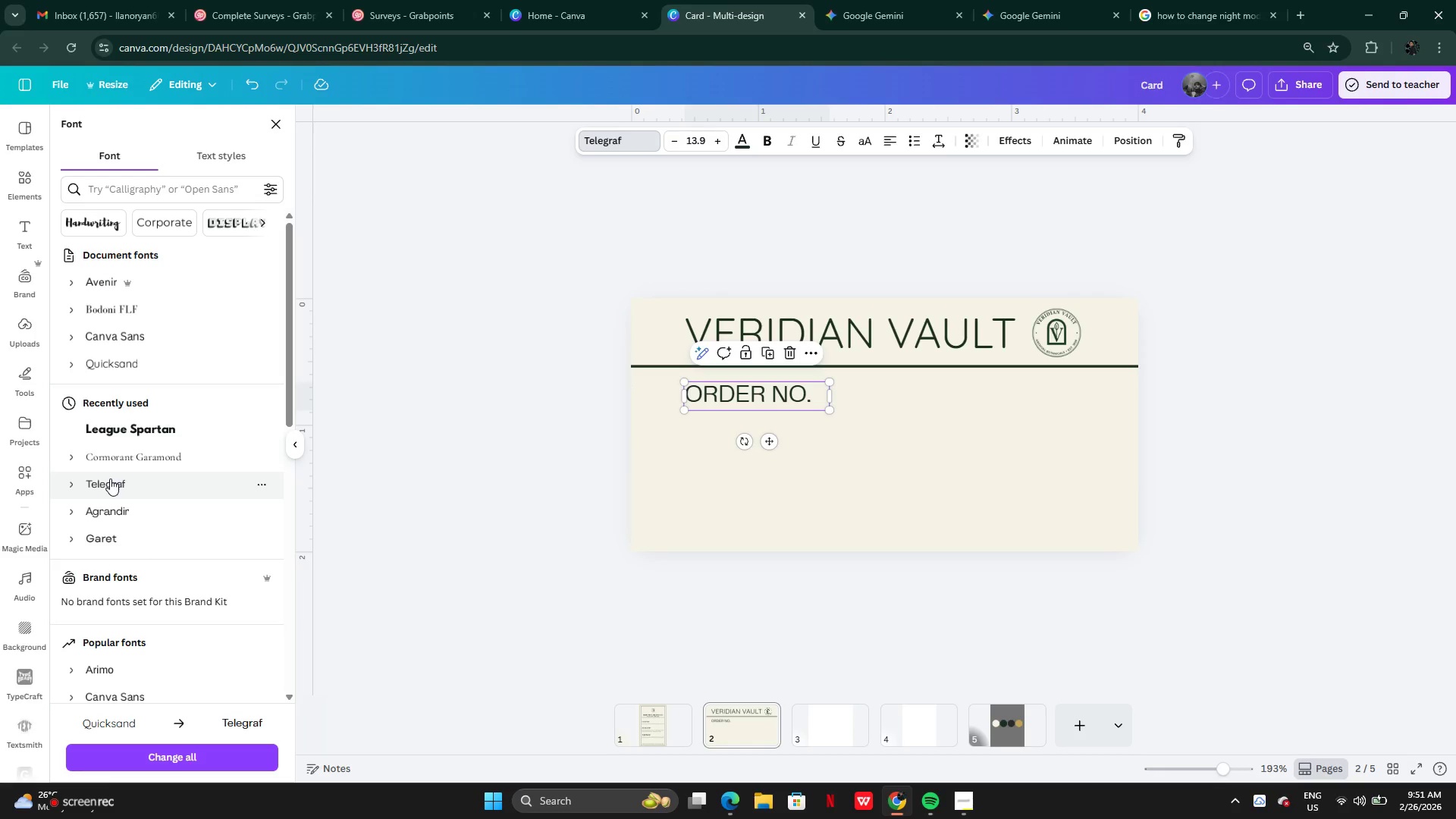 
left_click([103, 537])
 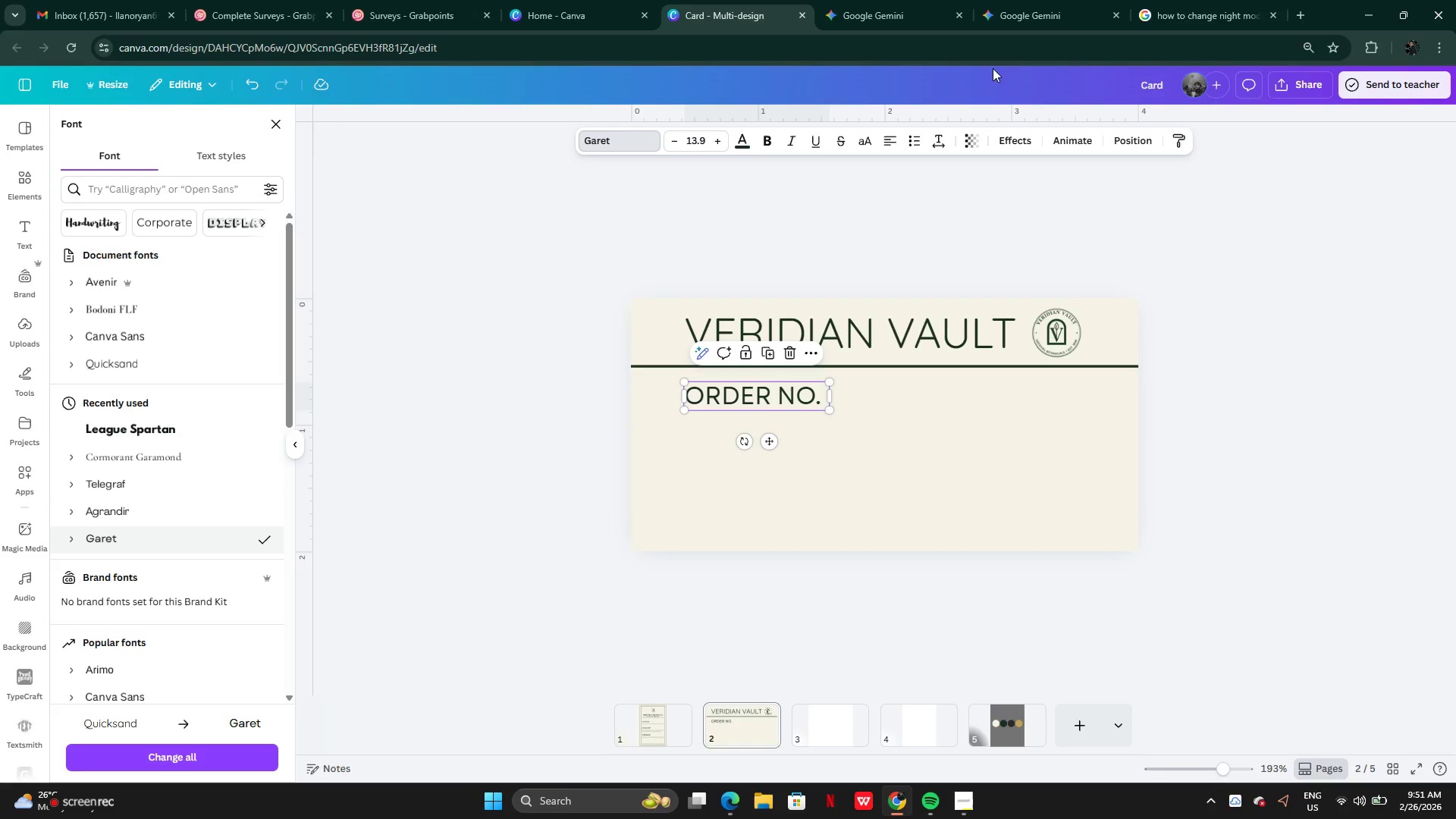 
left_click([885, 7])
 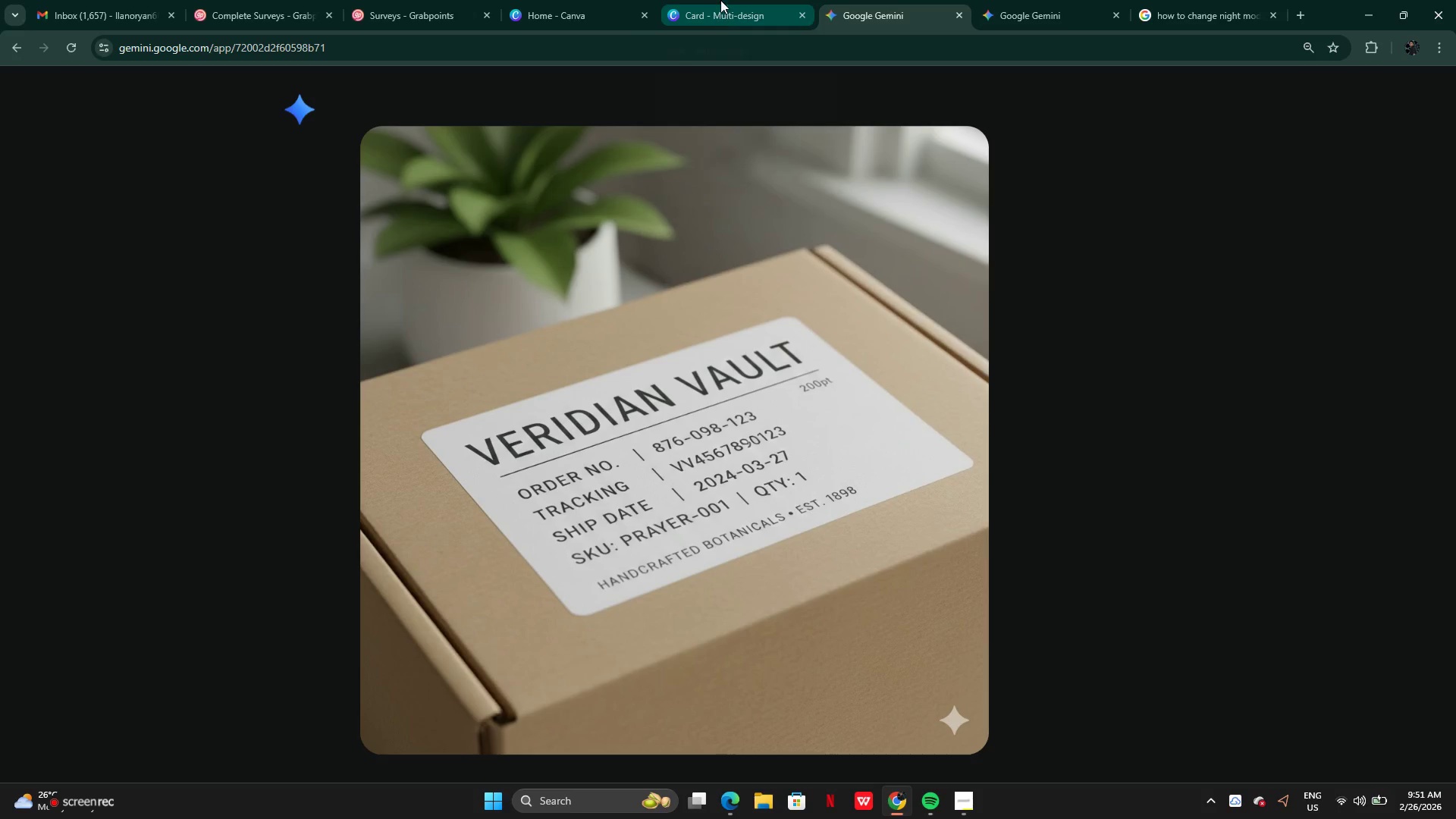 
left_click([720, 11])
 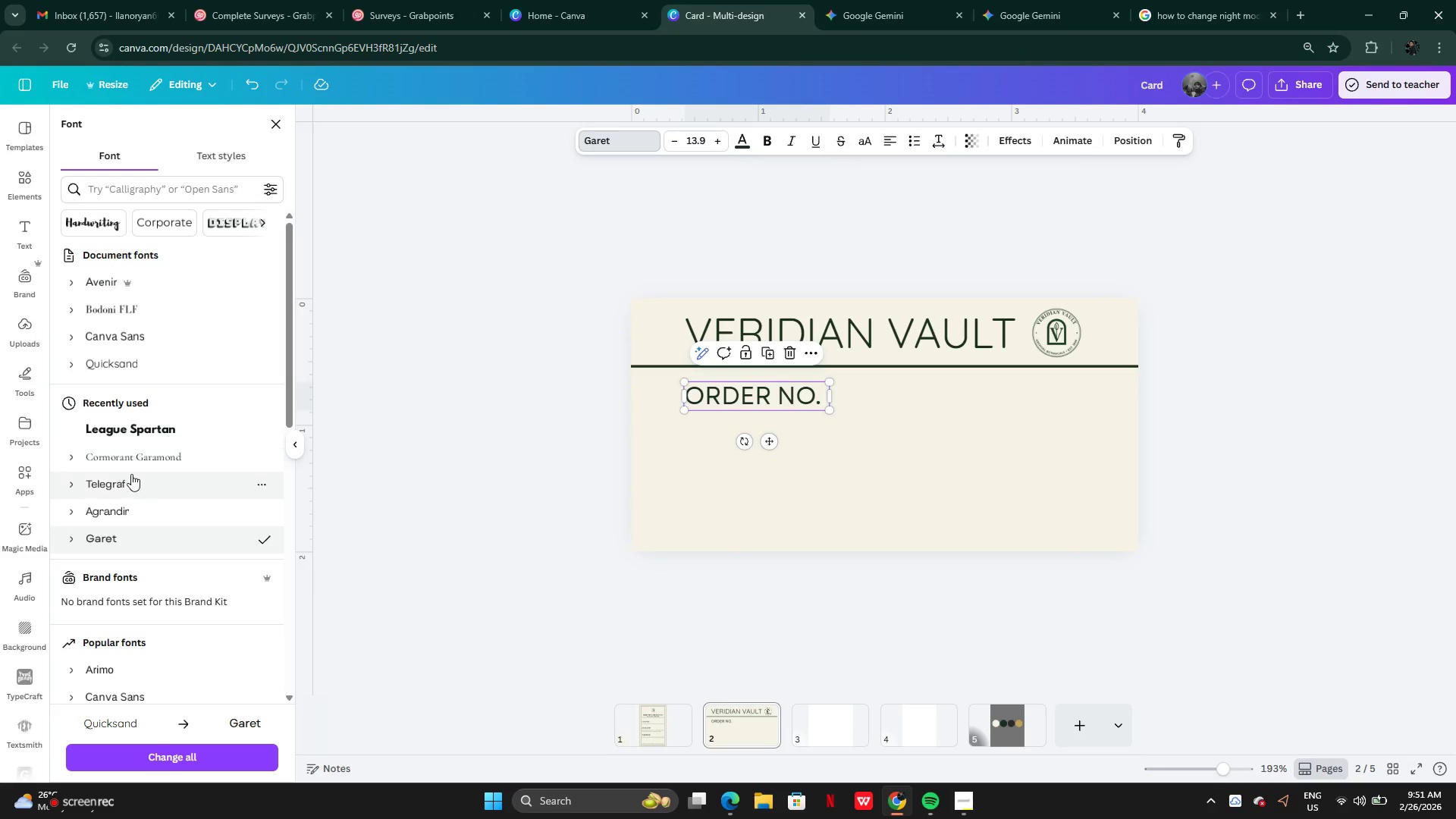 
left_click([137, 433])
 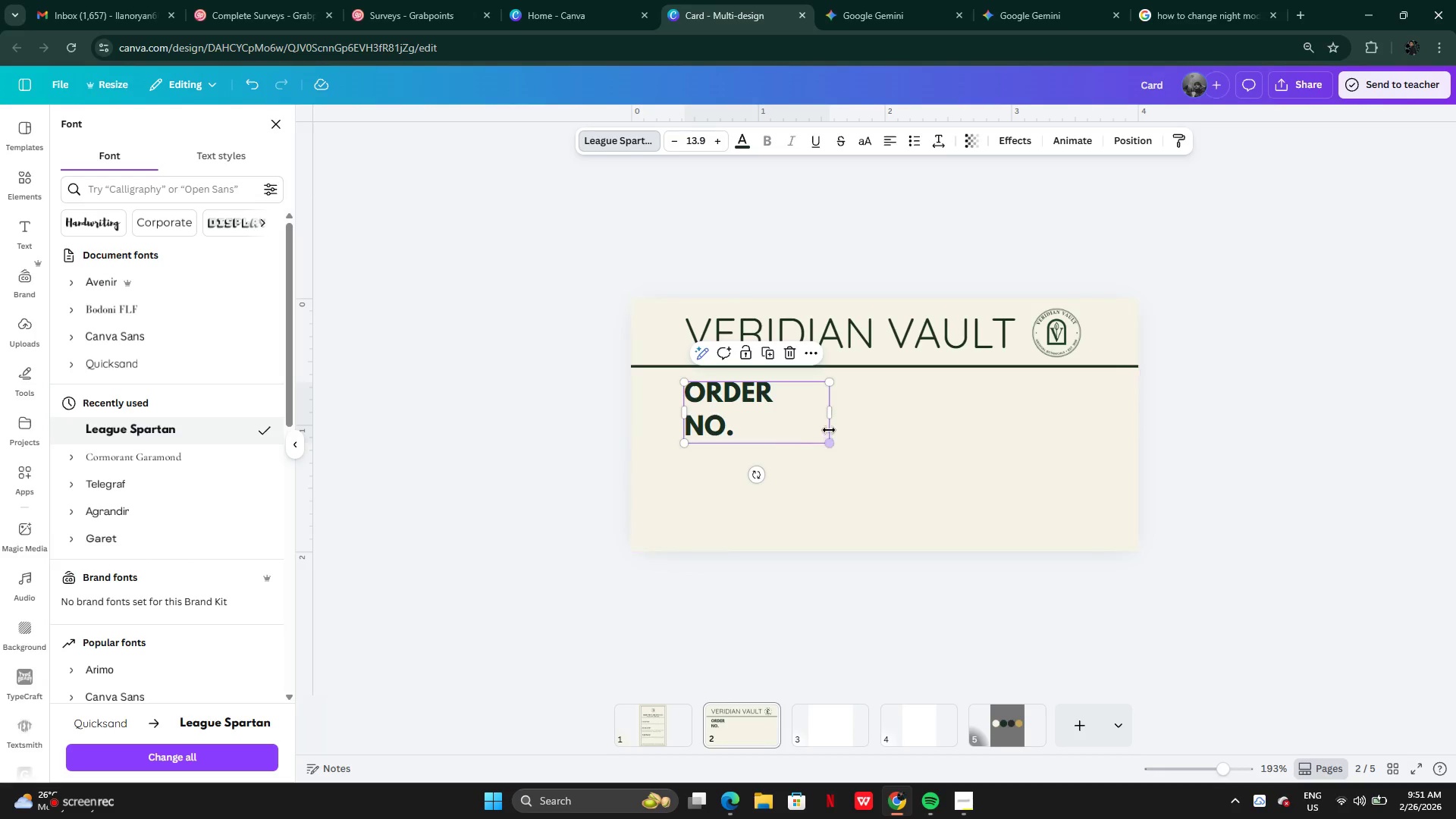 
left_click_drag(start_coordinate=[833, 410], to_coordinate=[843, 410])
 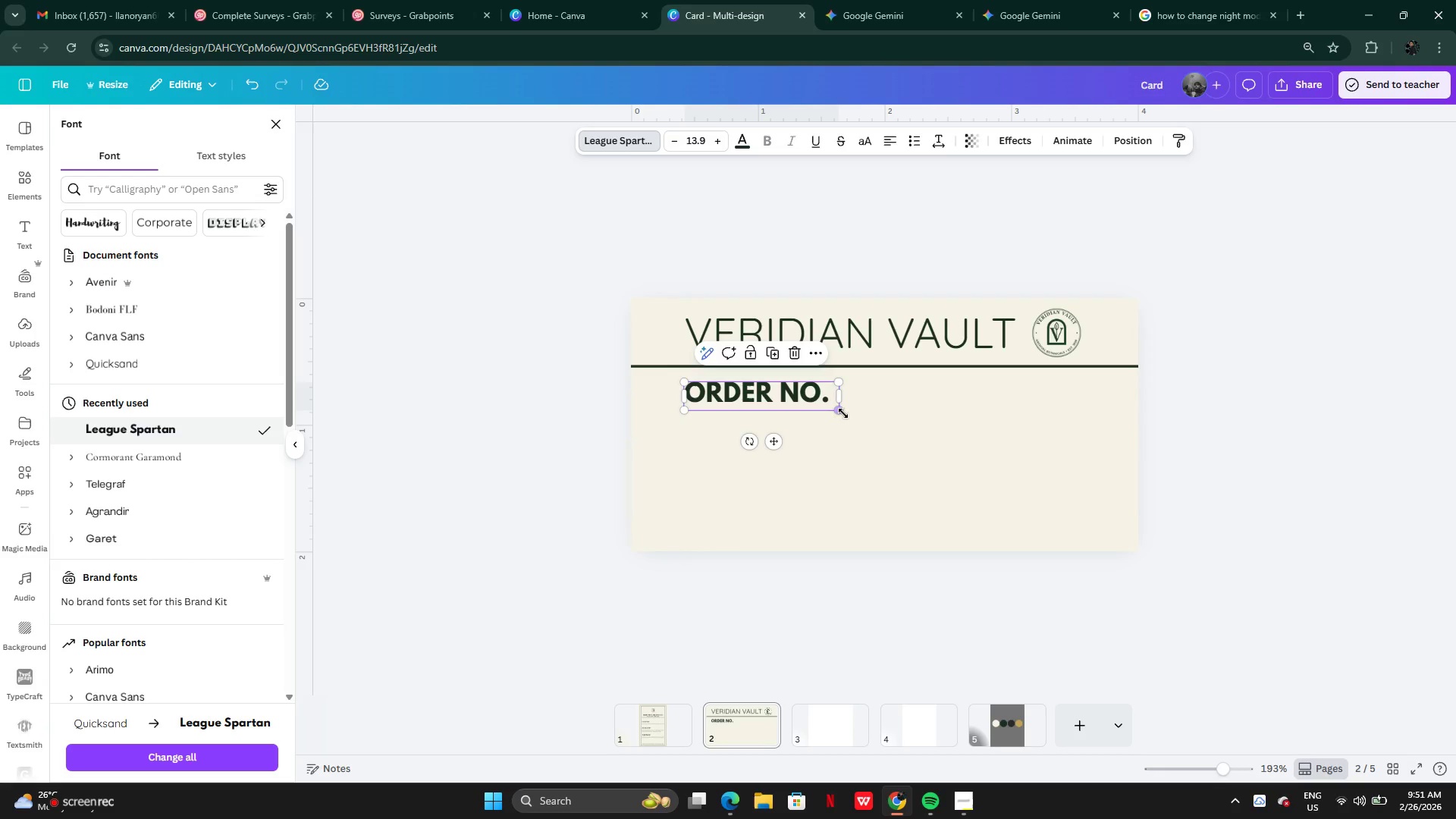 
left_click_drag(start_coordinate=[843, 413], to_coordinate=[832, 413])
 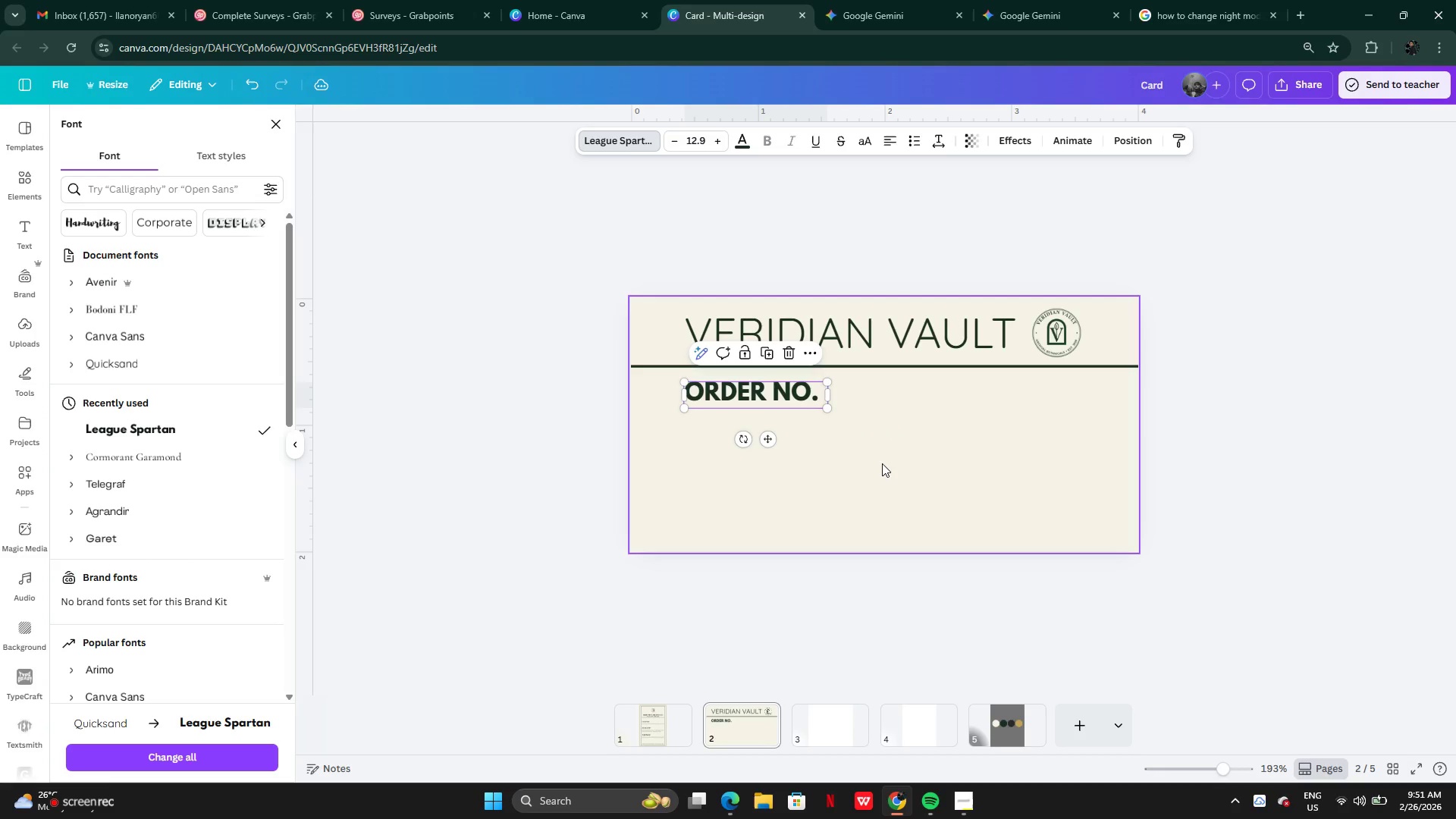 
left_click([882, 463])
 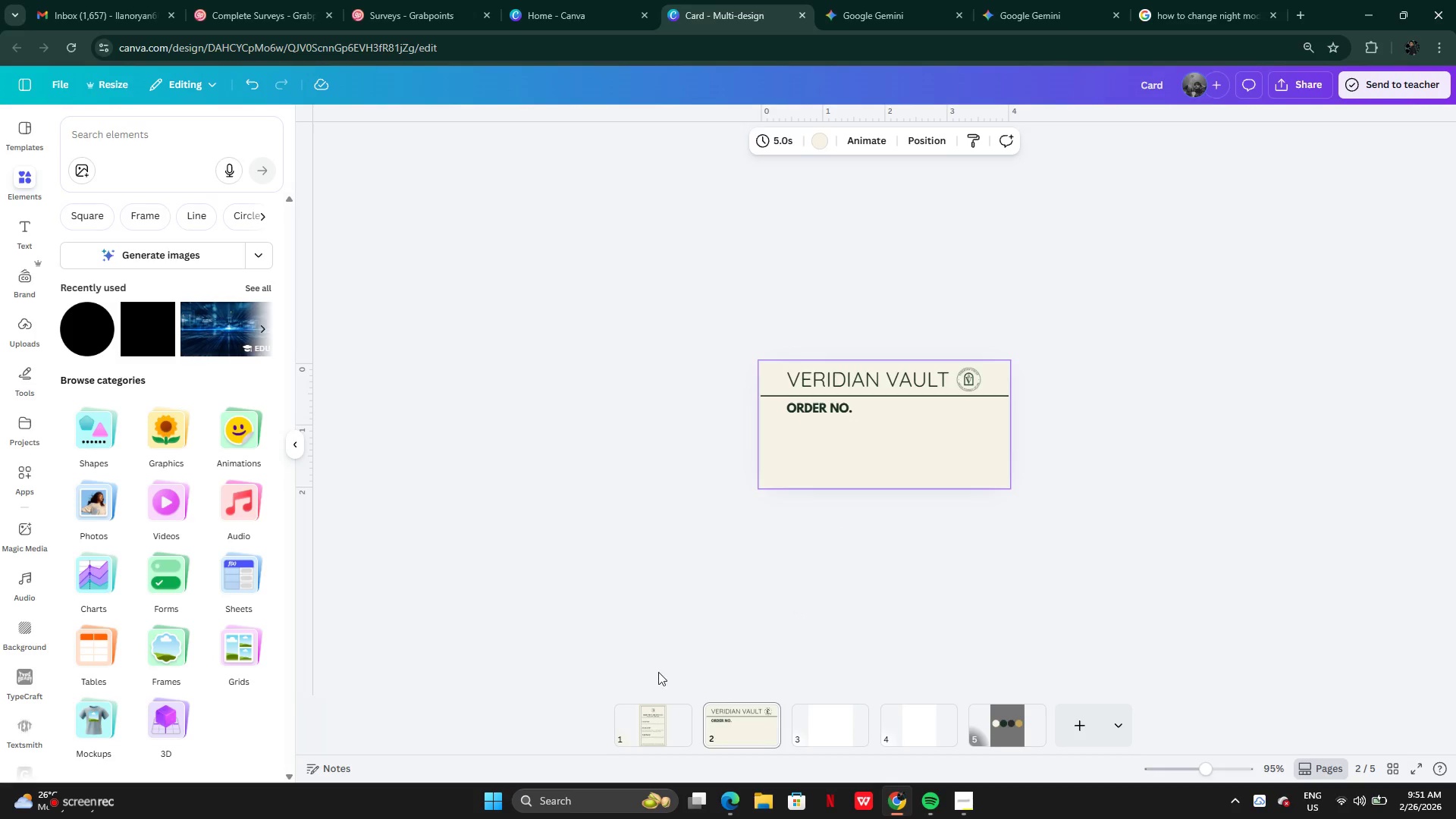 
left_click([734, 731])
 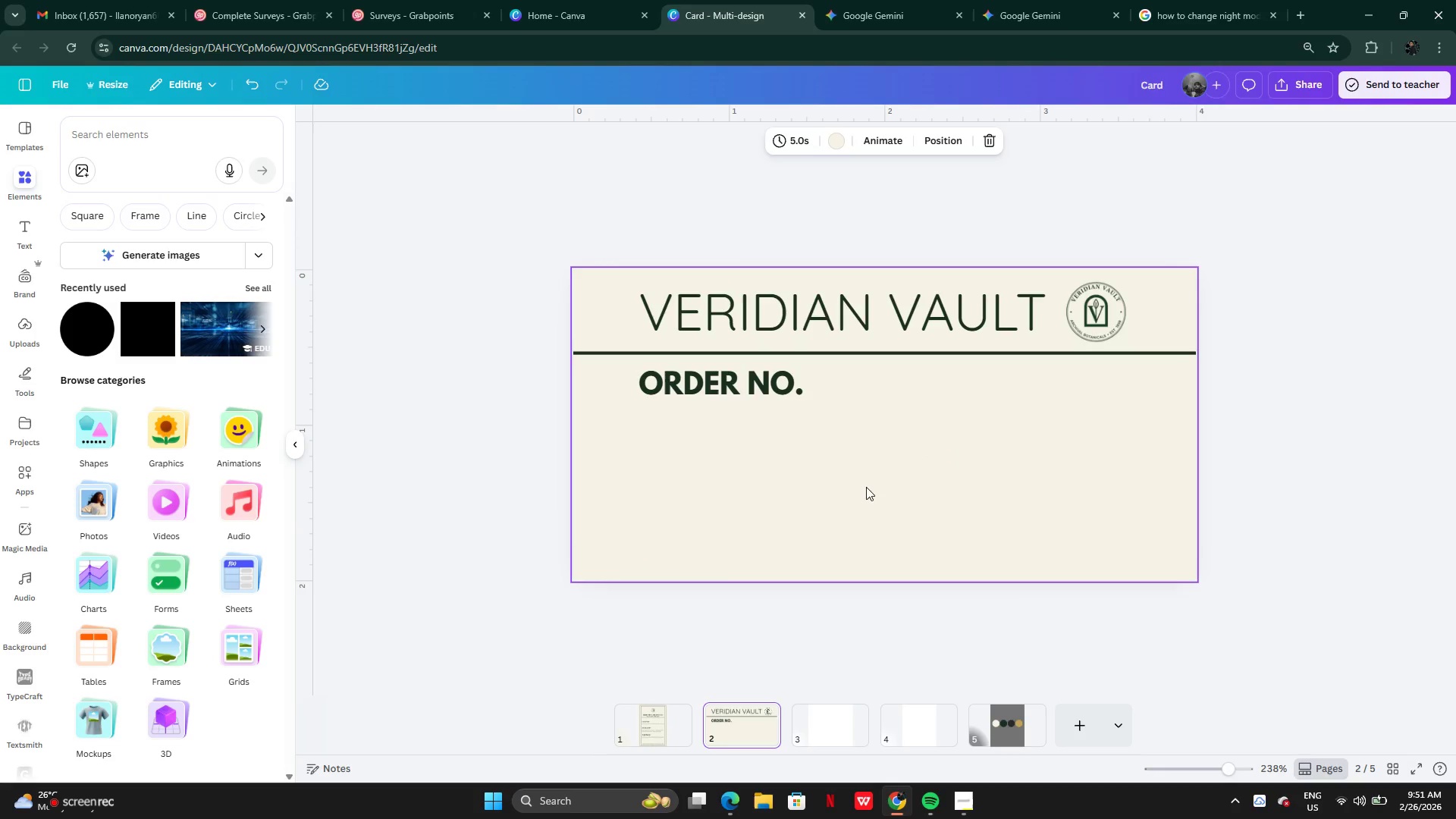 
double_click([782, 379])
 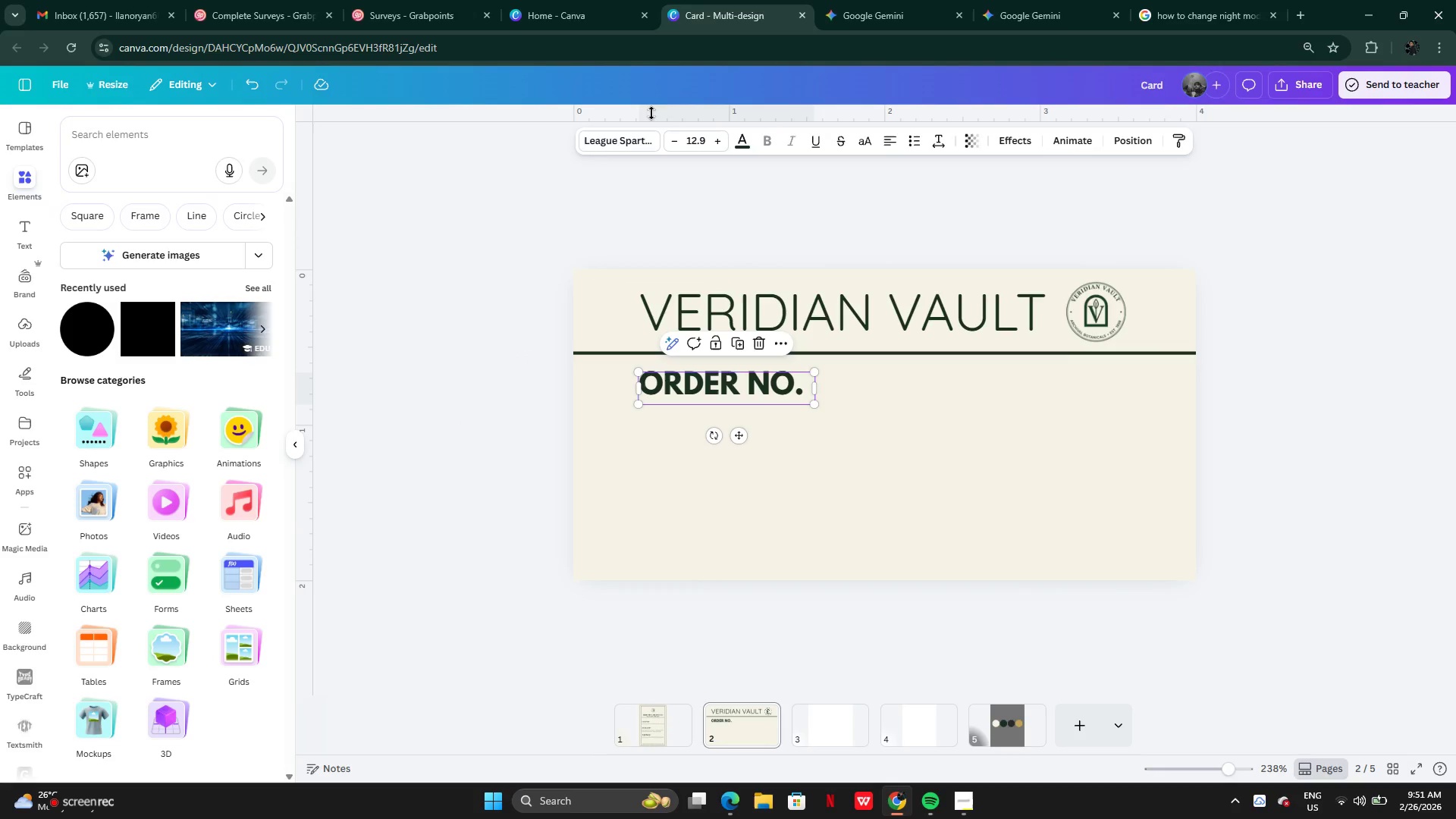 
left_click([607, 135])
 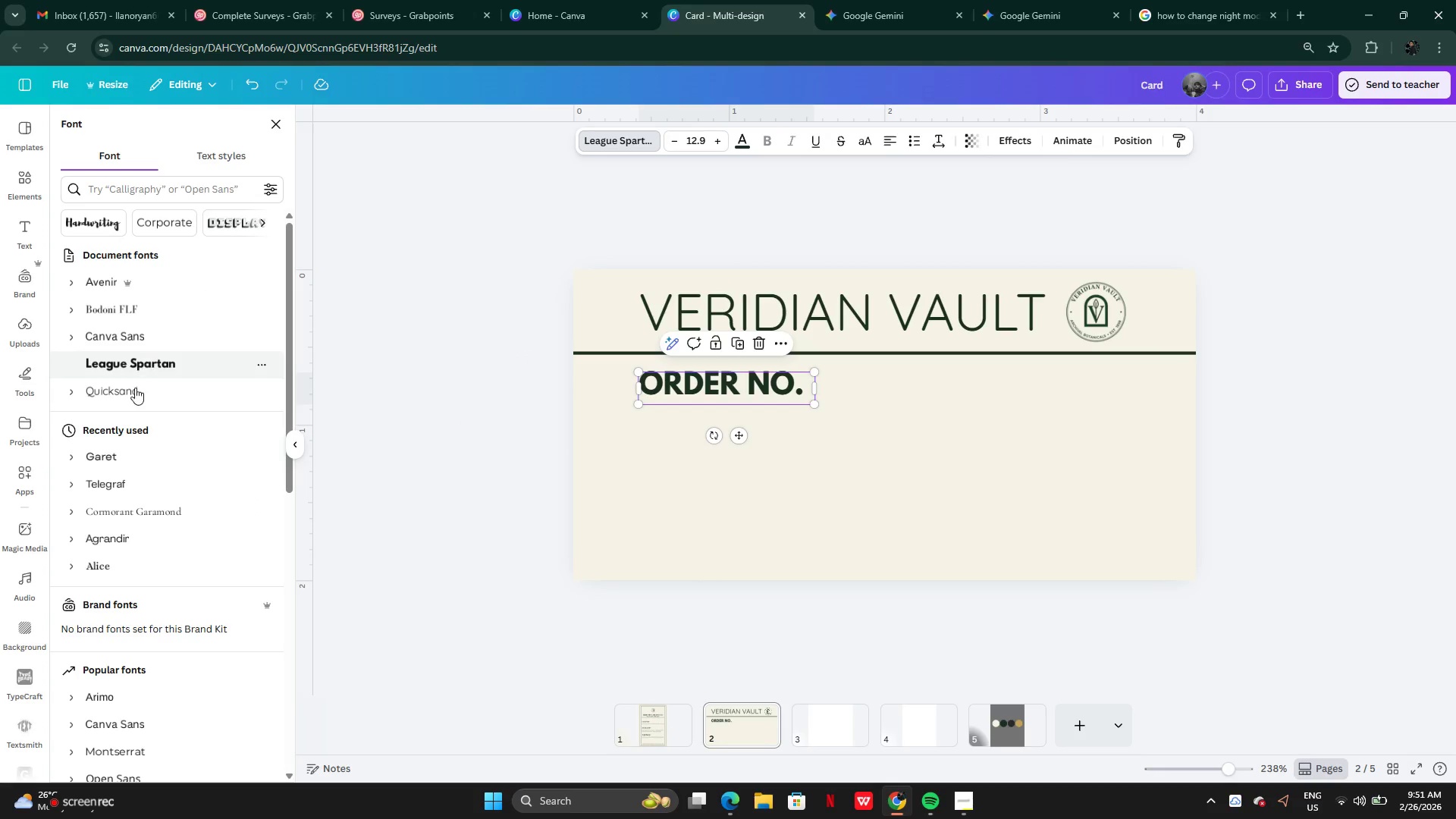 
left_click([137, 458])
 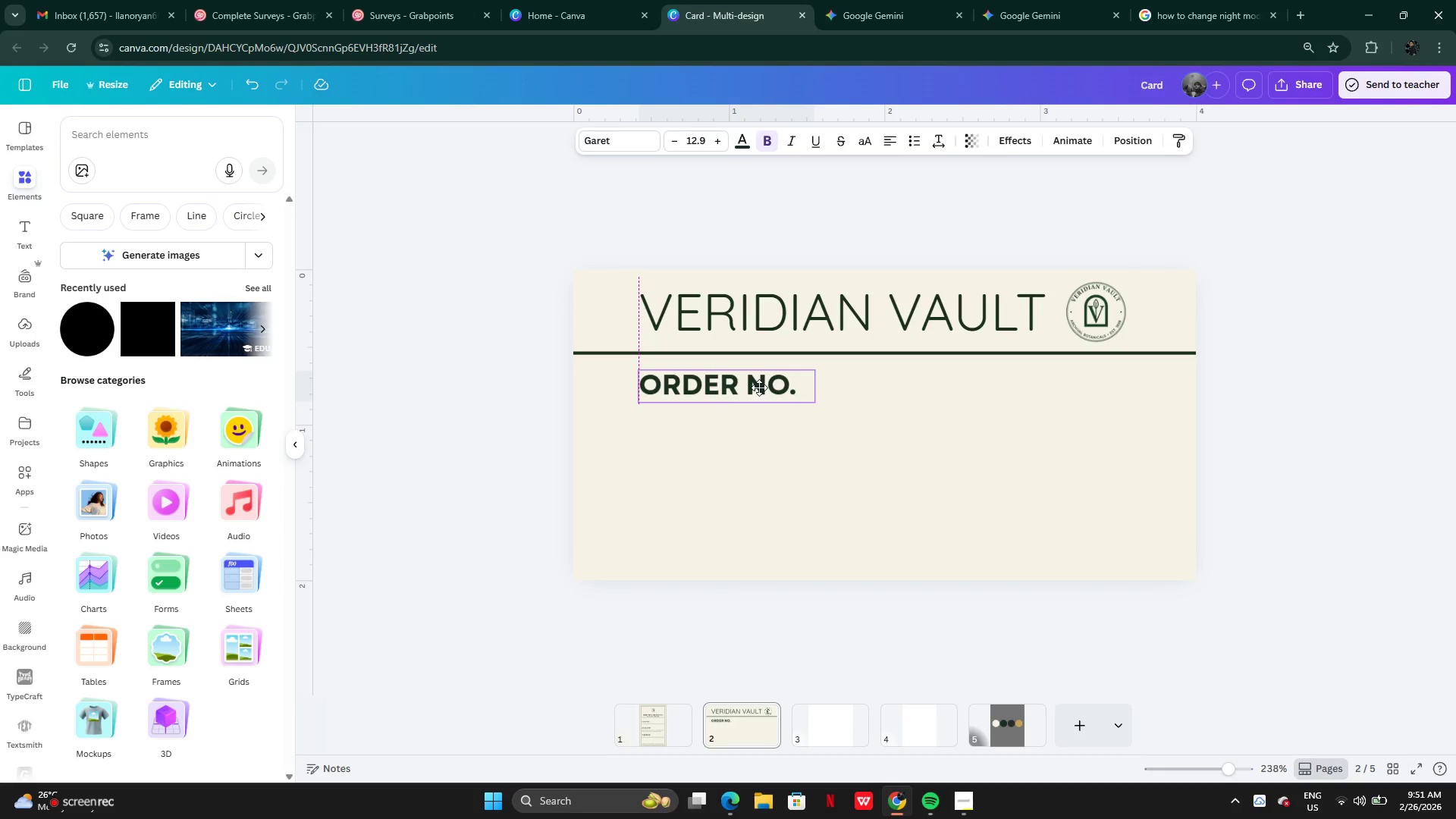 
wait(7.86)
 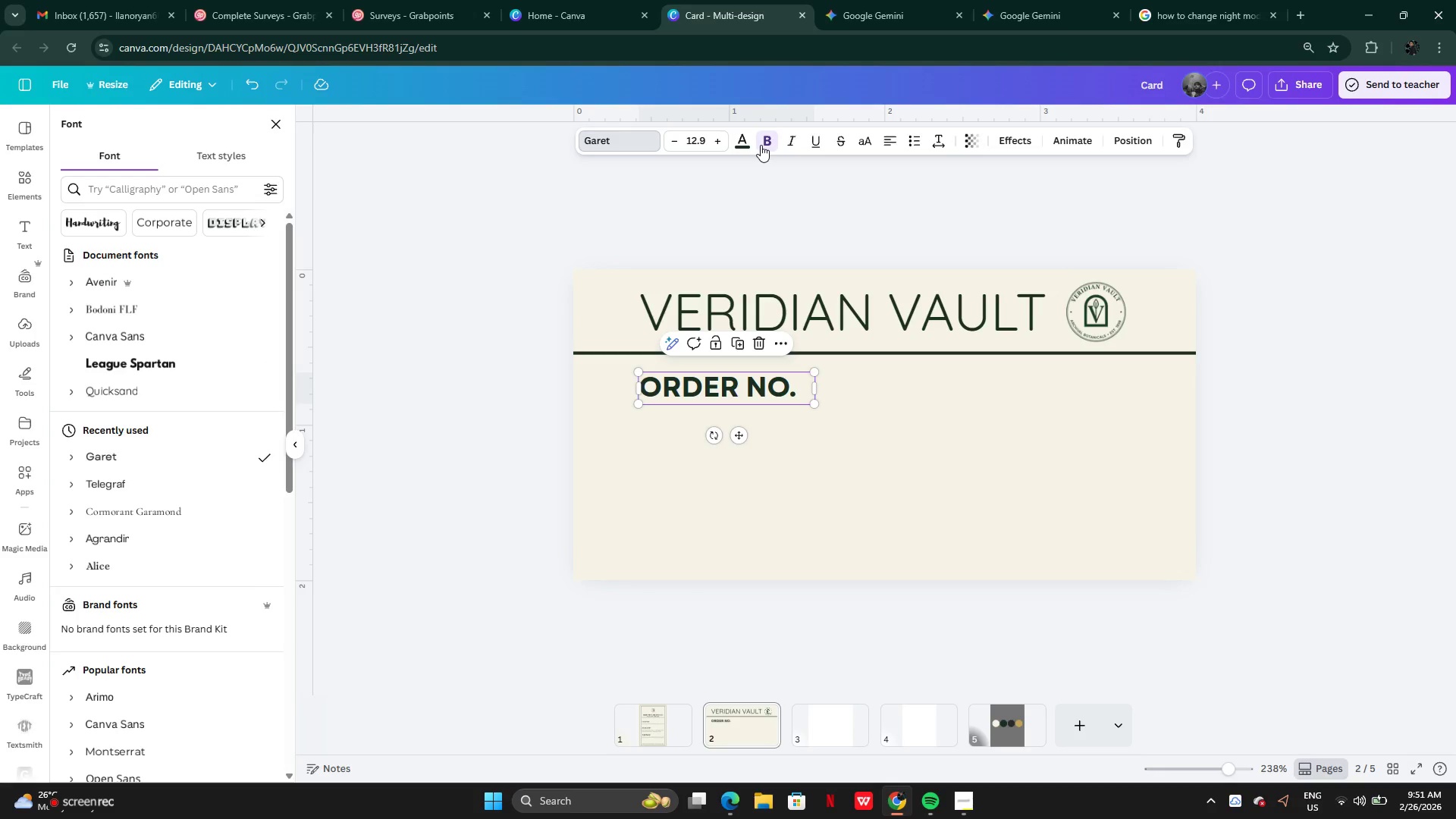 
left_click([829, 439])
 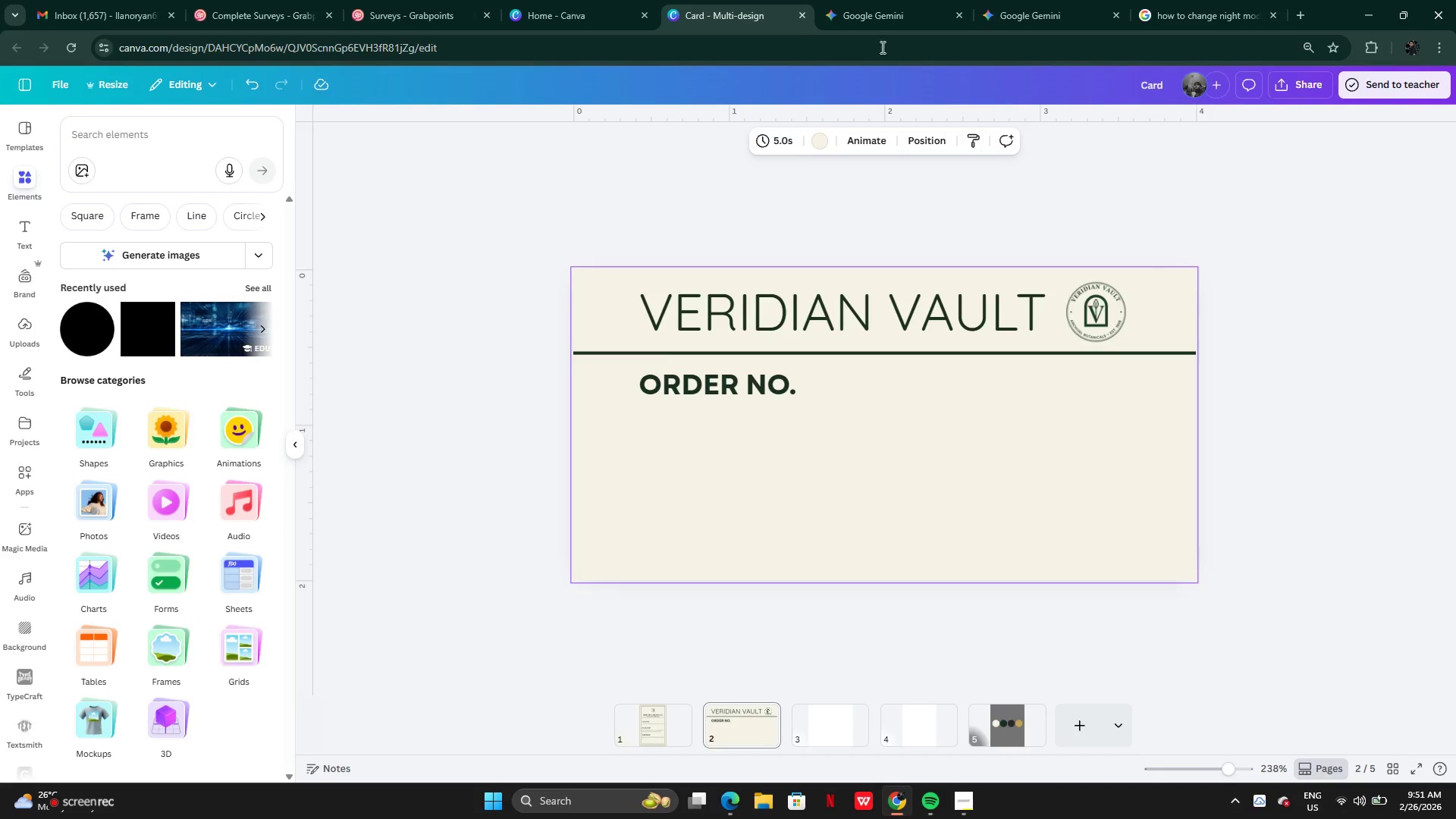 
left_click([892, 11])
 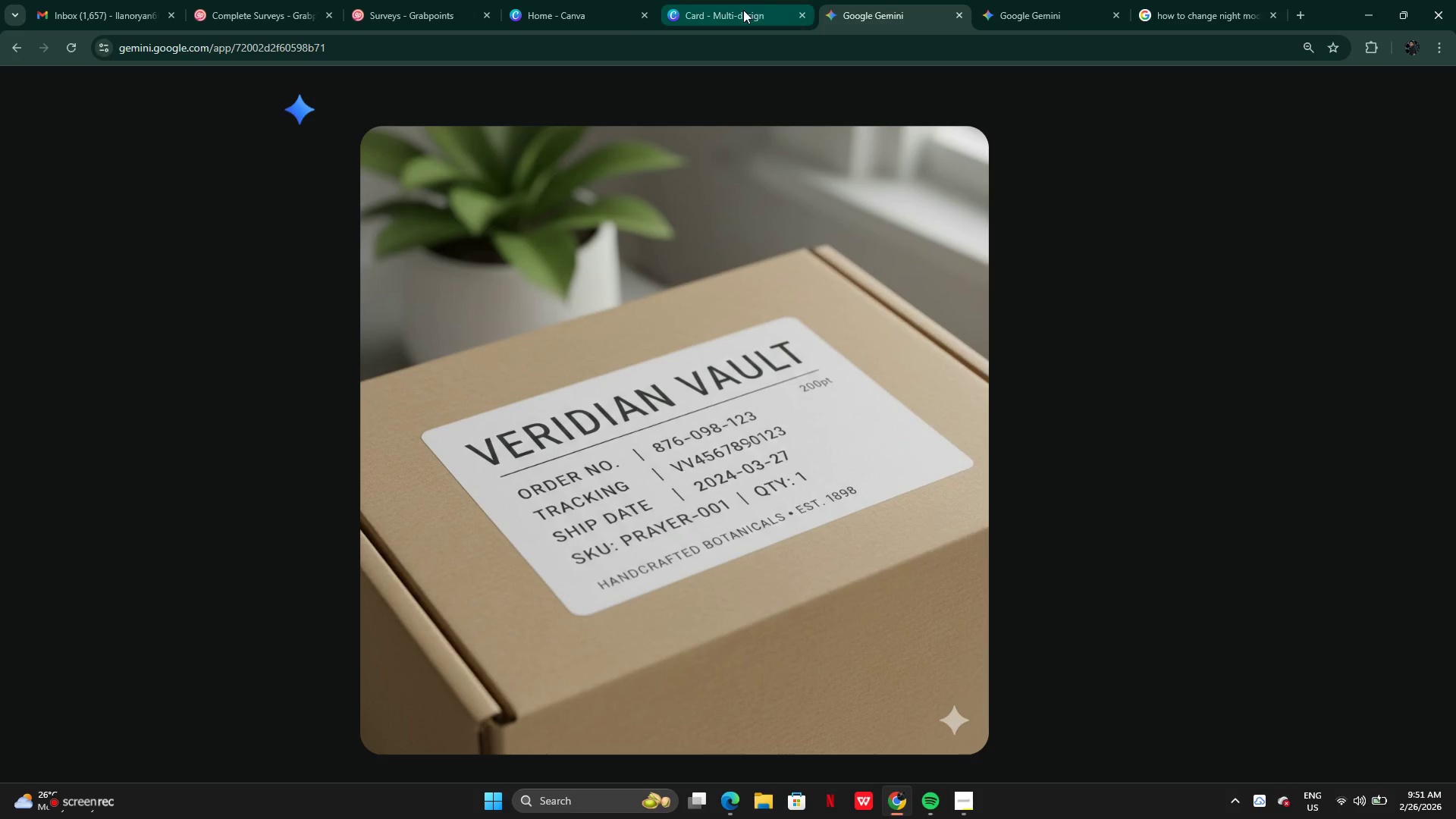 
left_click([743, 10])
 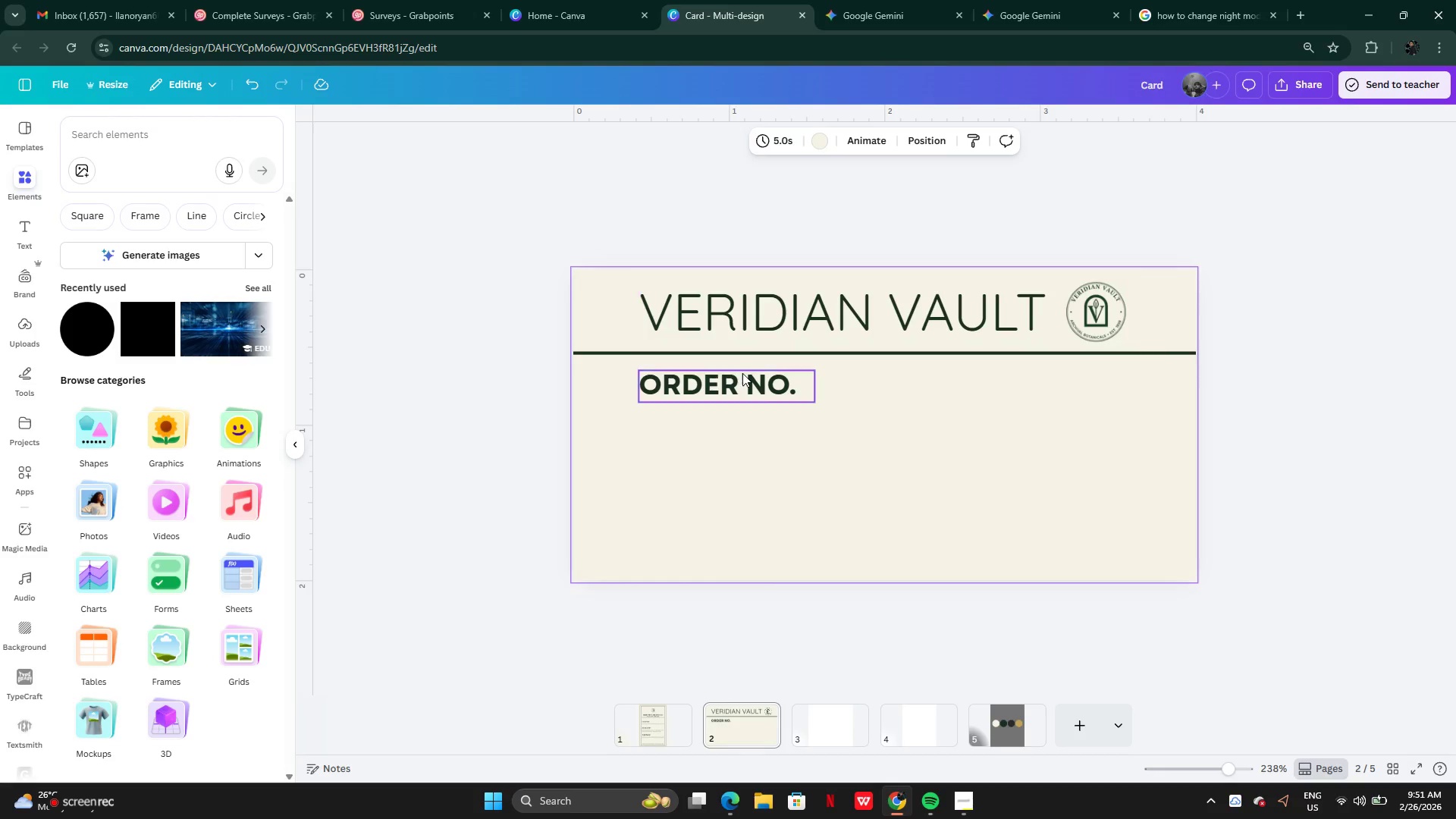 
left_click([742, 375])
 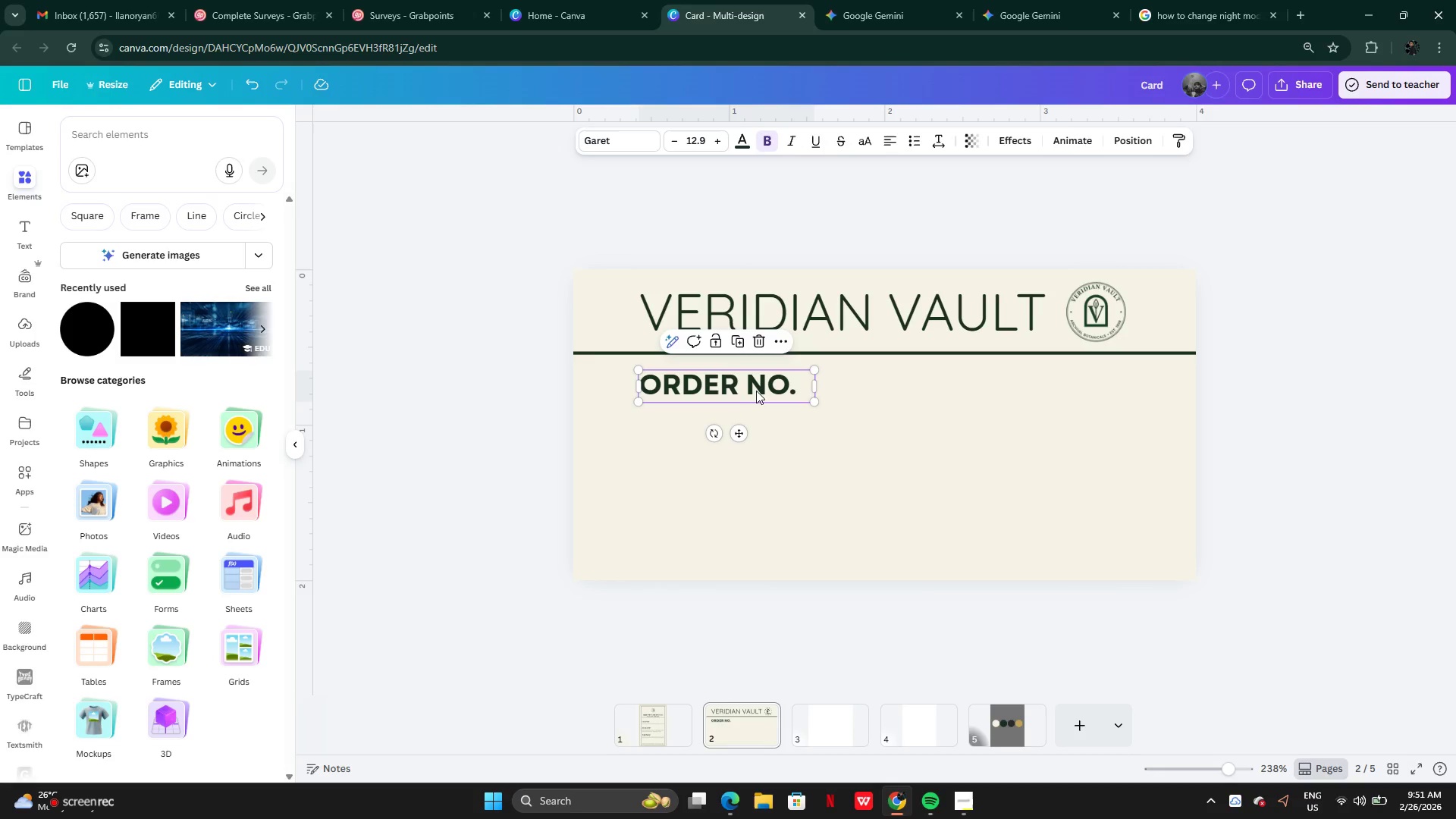 
hold_key(key=AltLeft, duration=0.47)
left_click_drag(start_coordinate=[756, 388], to_coordinate=[758, 436])
 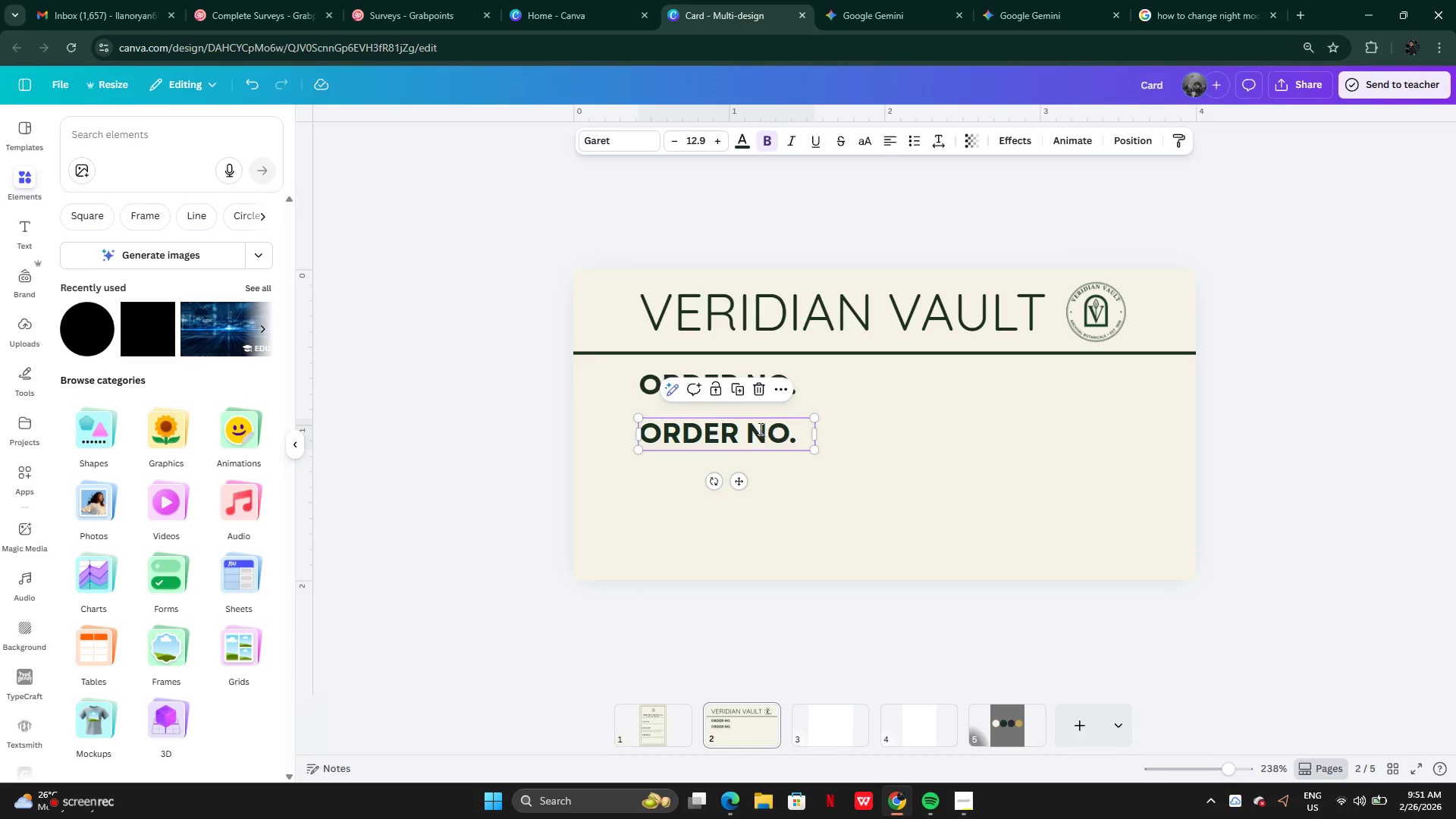 
double_click([759, 428])
 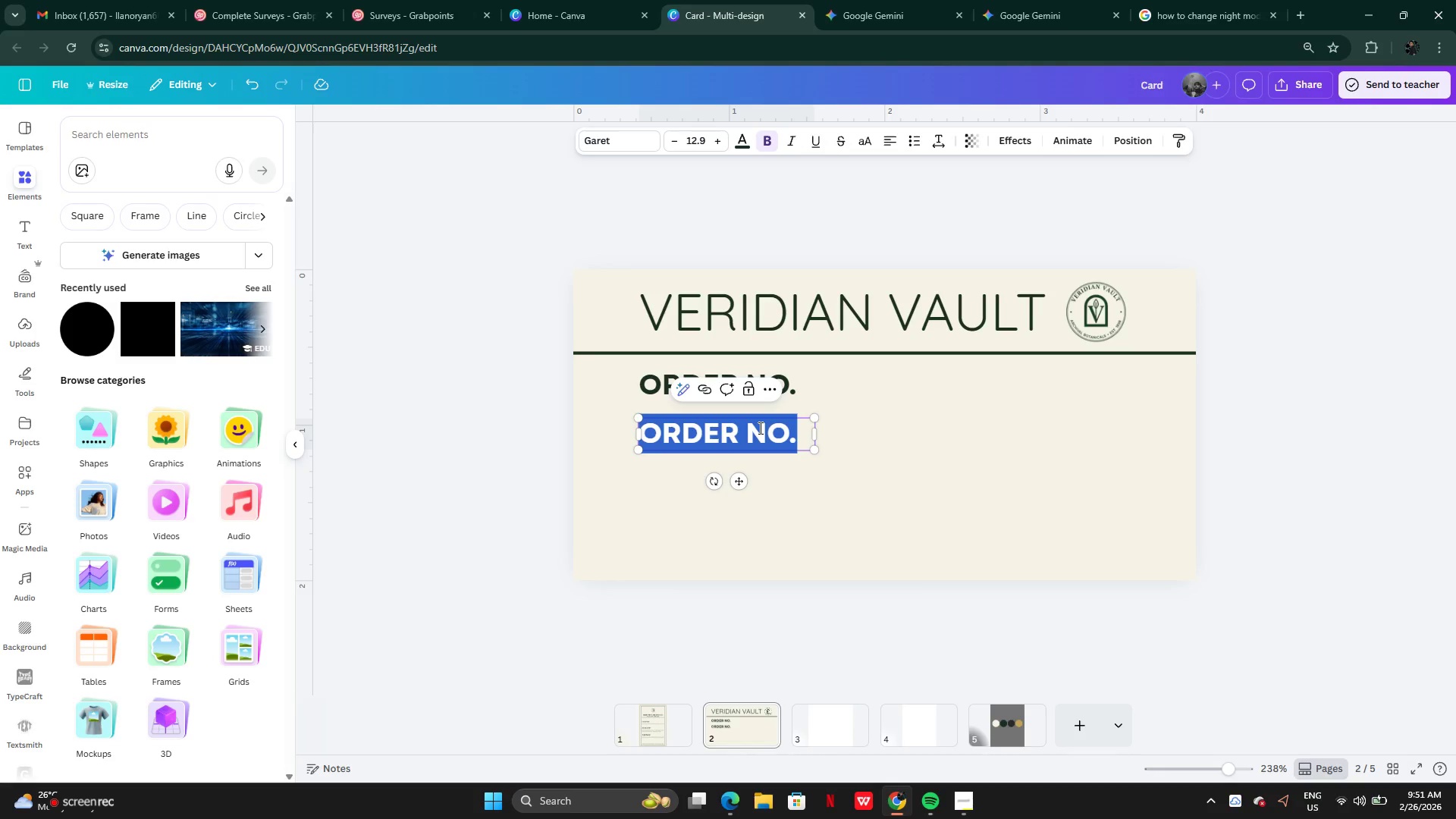 
type(TRACKING)
 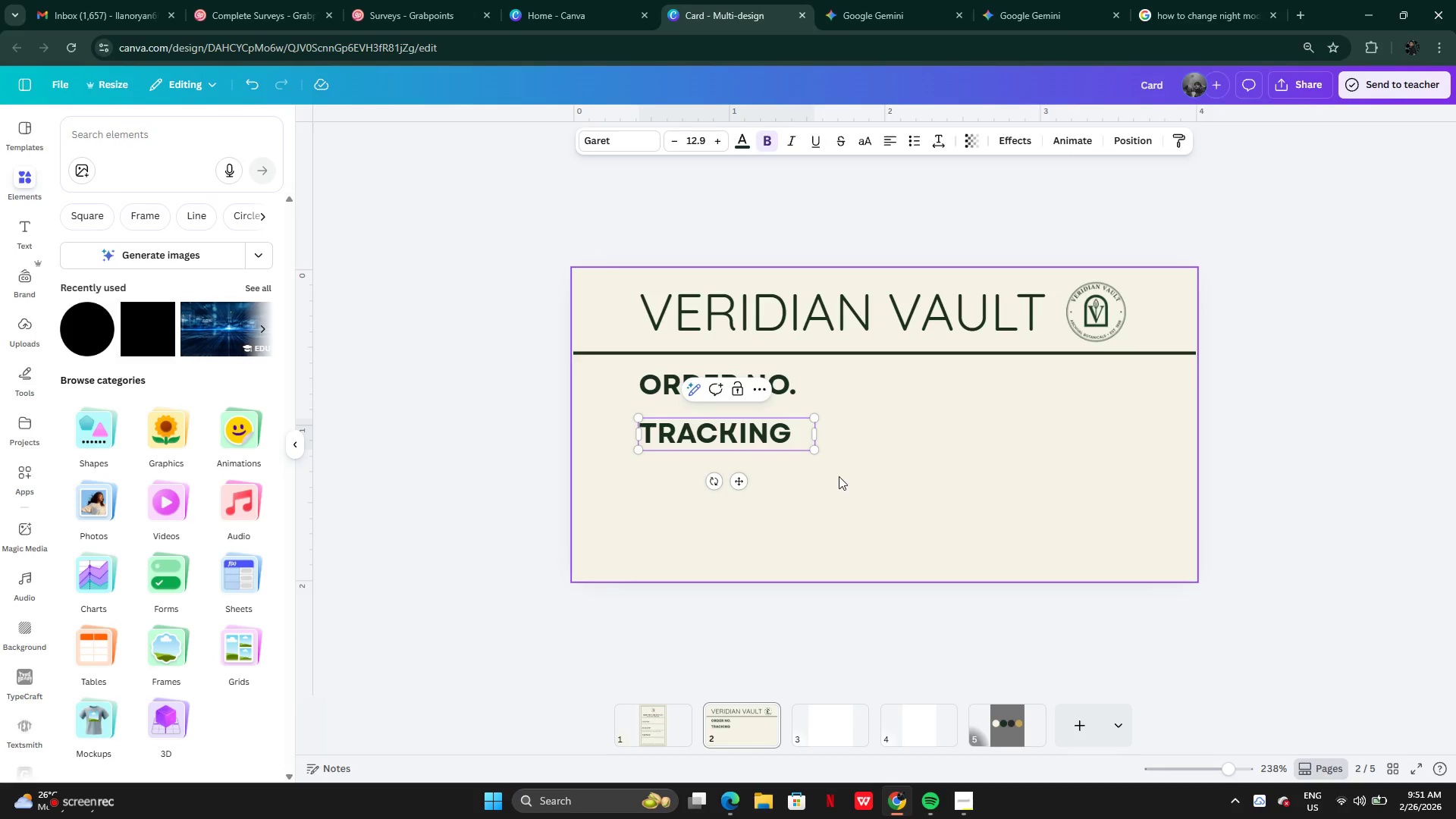 
left_click([839, 475])
 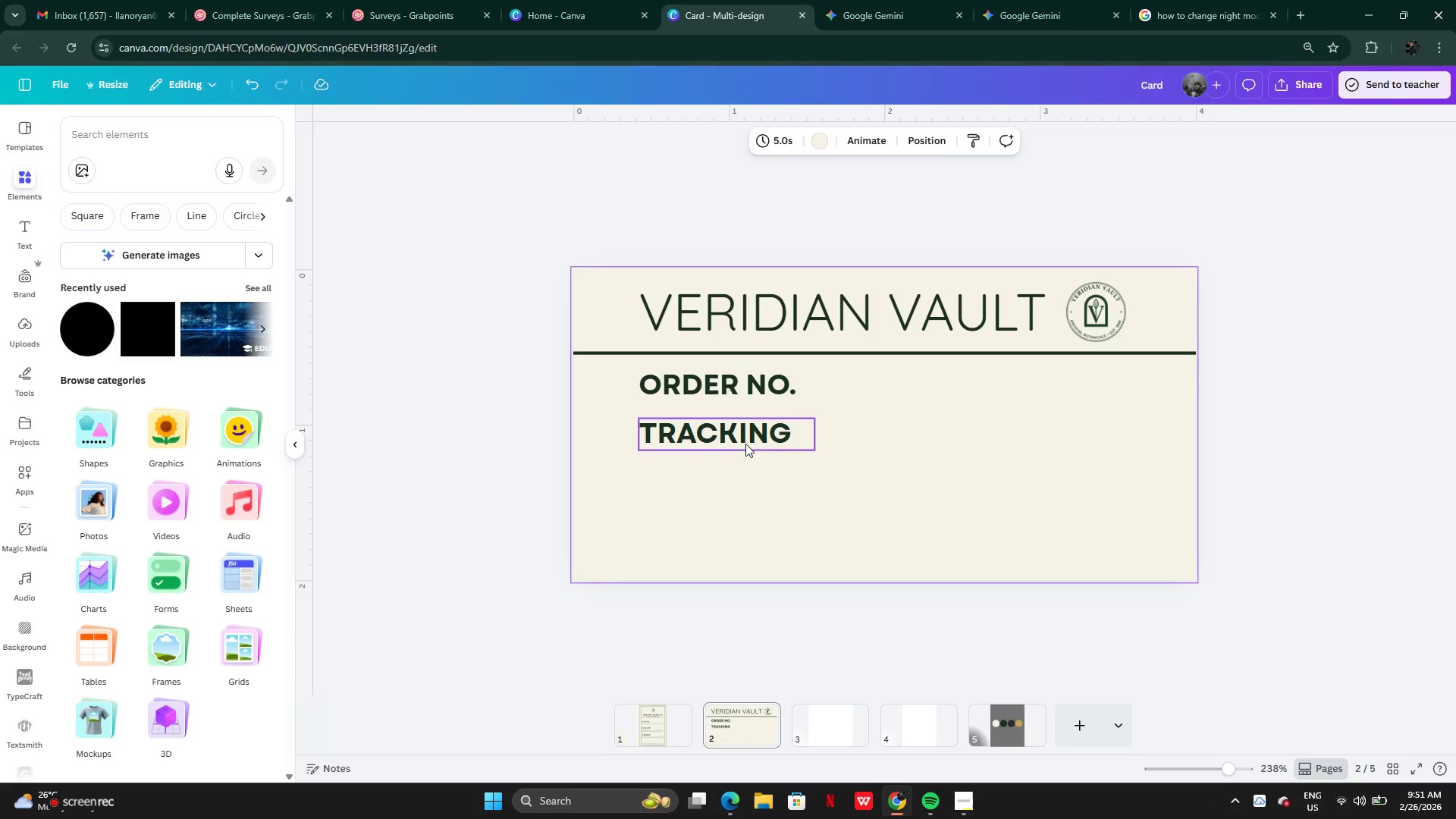 
left_click_drag(start_coordinate=[745, 441], to_coordinate=[745, 436])
 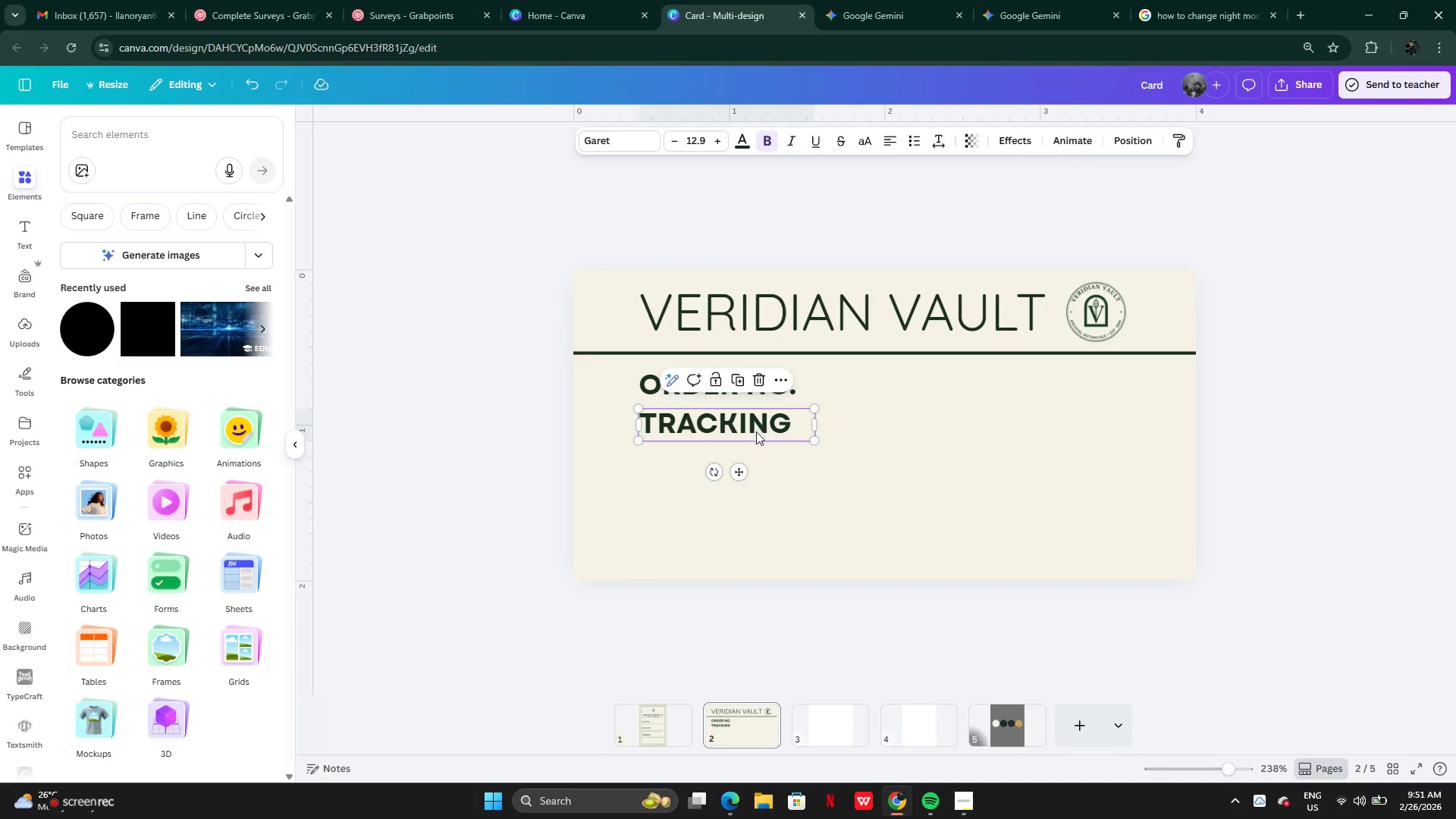 
left_click_drag(start_coordinate=[754, 427], to_coordinate=[755, 437])
 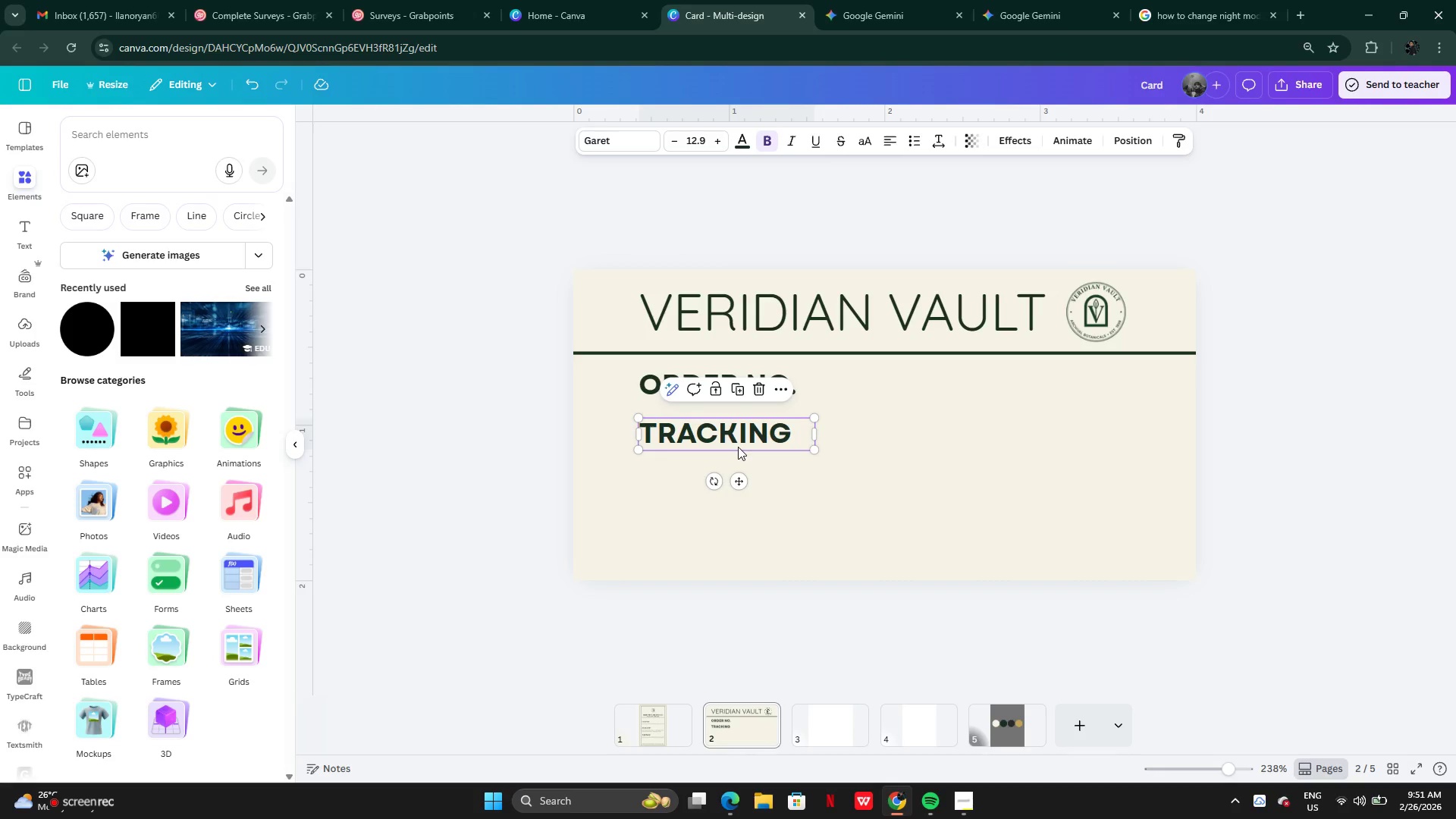 
left_click_drag(start_coordinate=[740, 437], to_coordinate=[742, 432])
 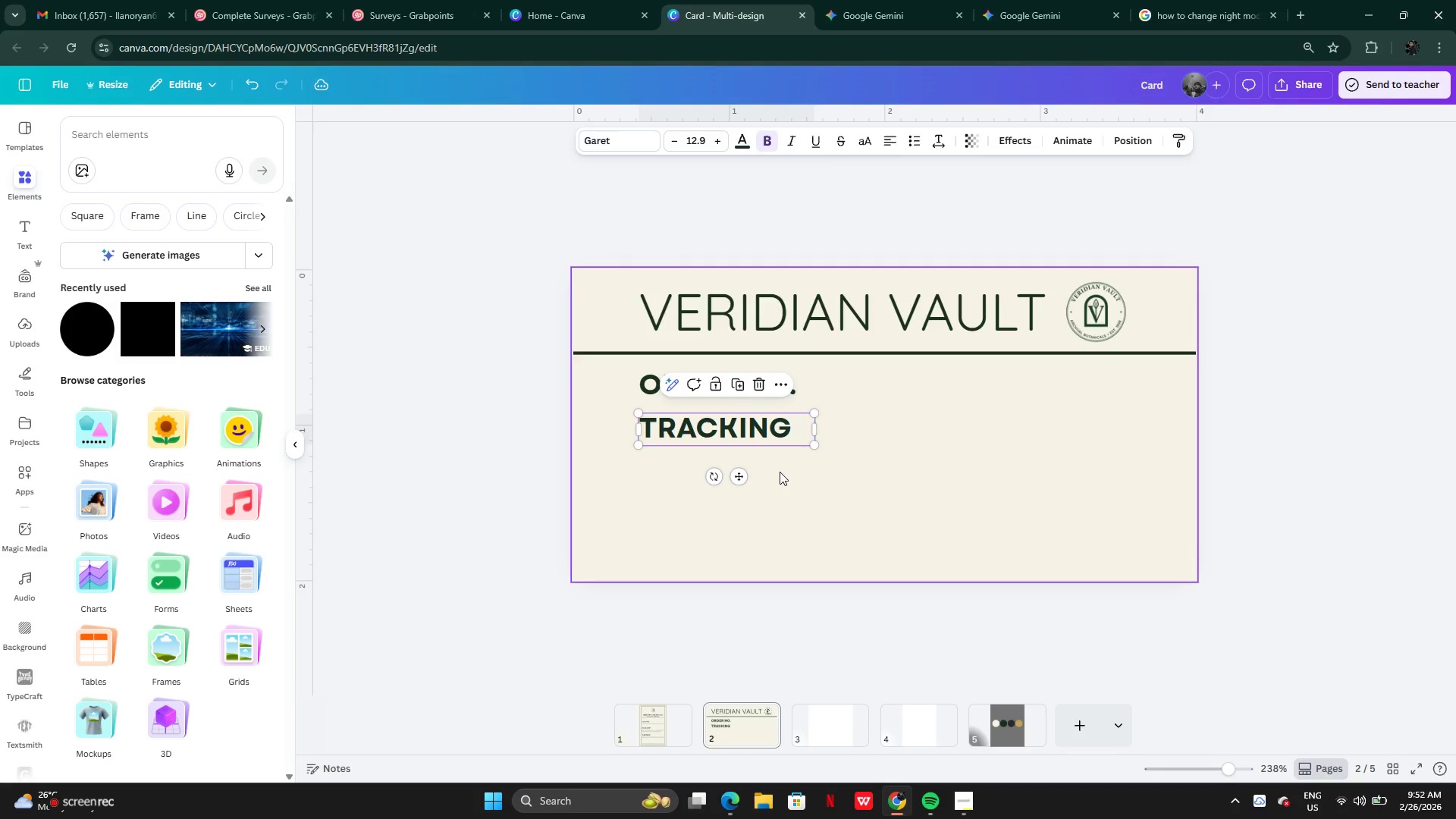 
left_click([780, 472])
 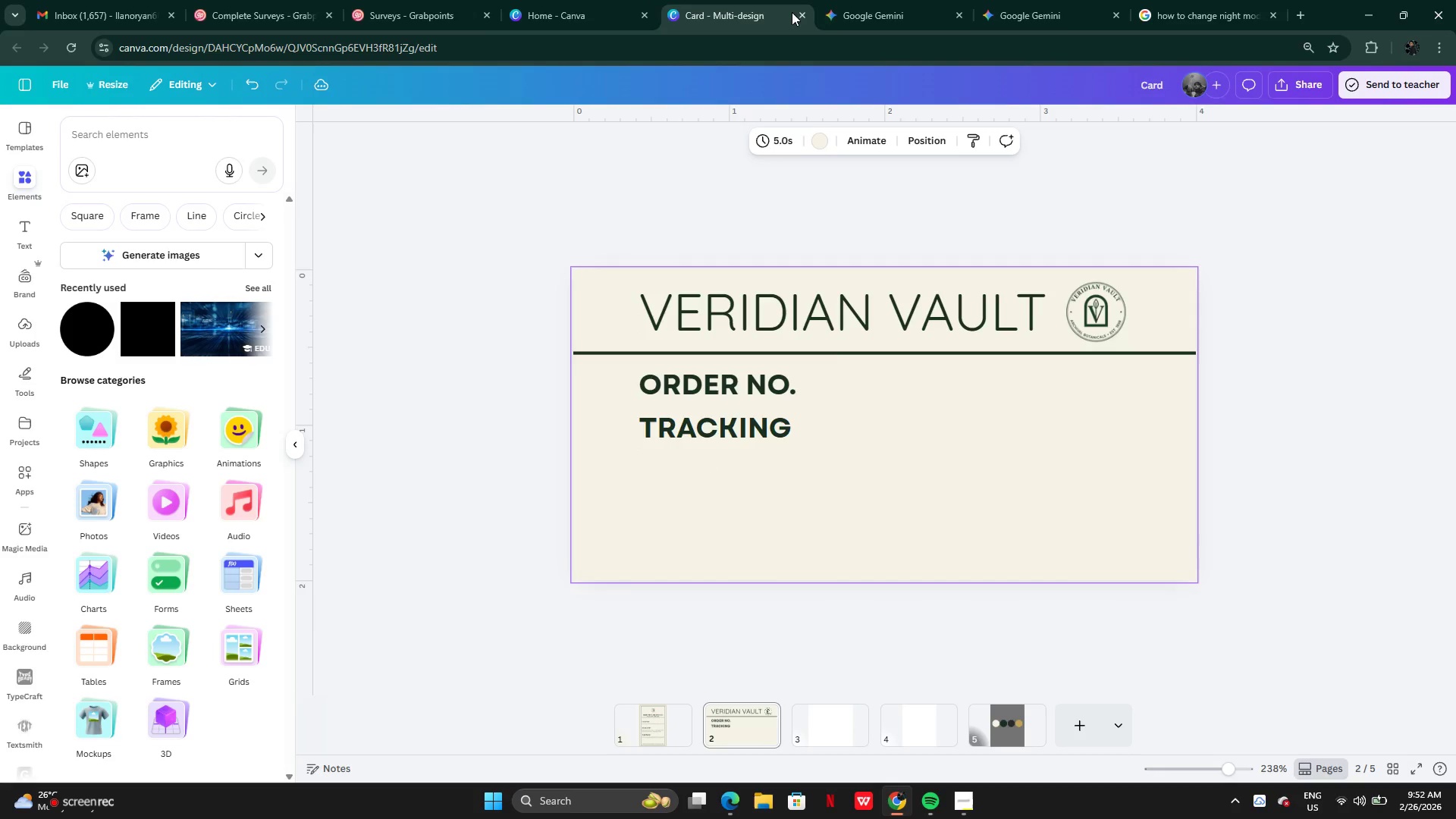 
left_click([858, 12])
 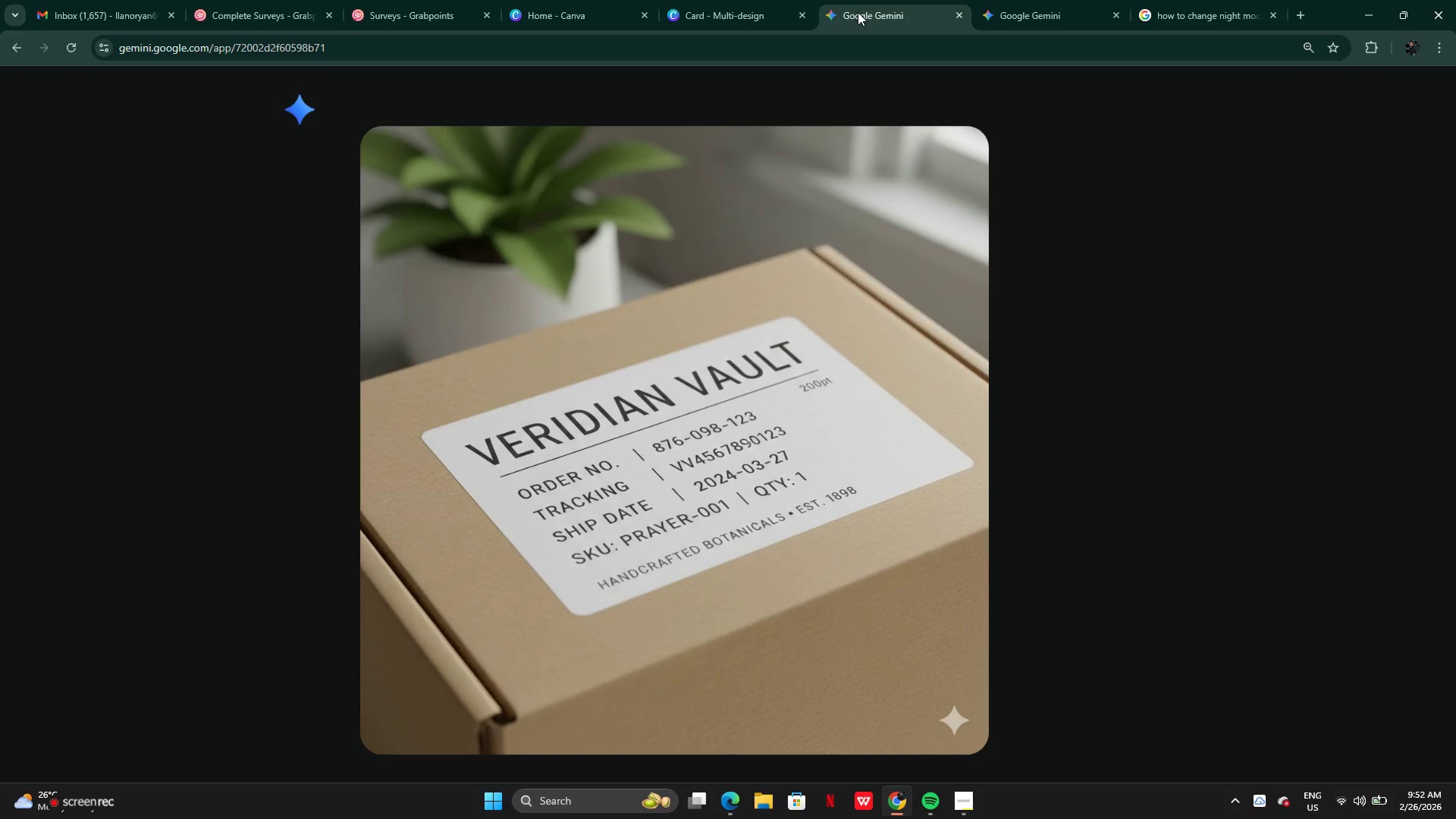 
left_click([762, 17])
 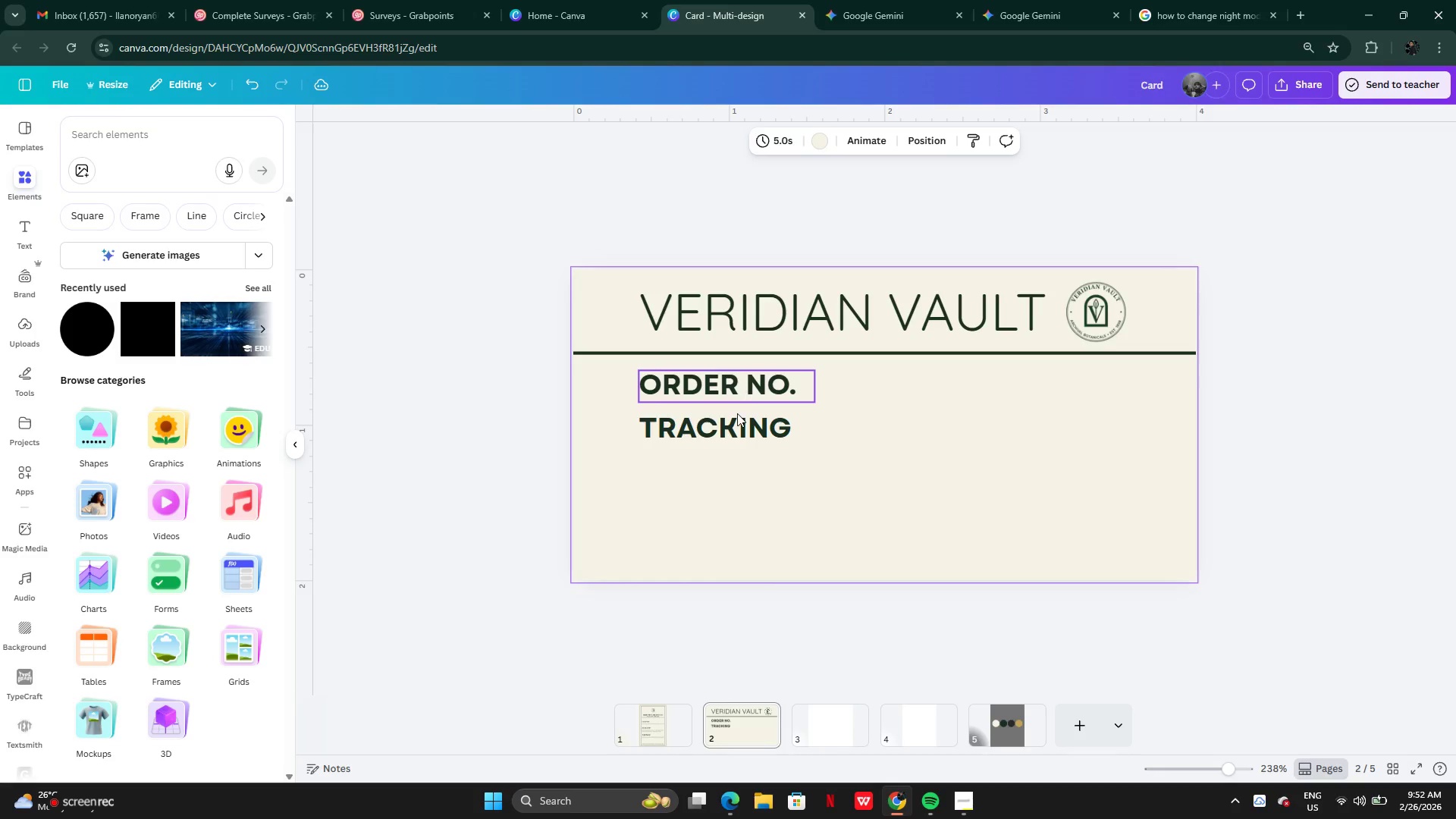 
left_click([736, 420])
 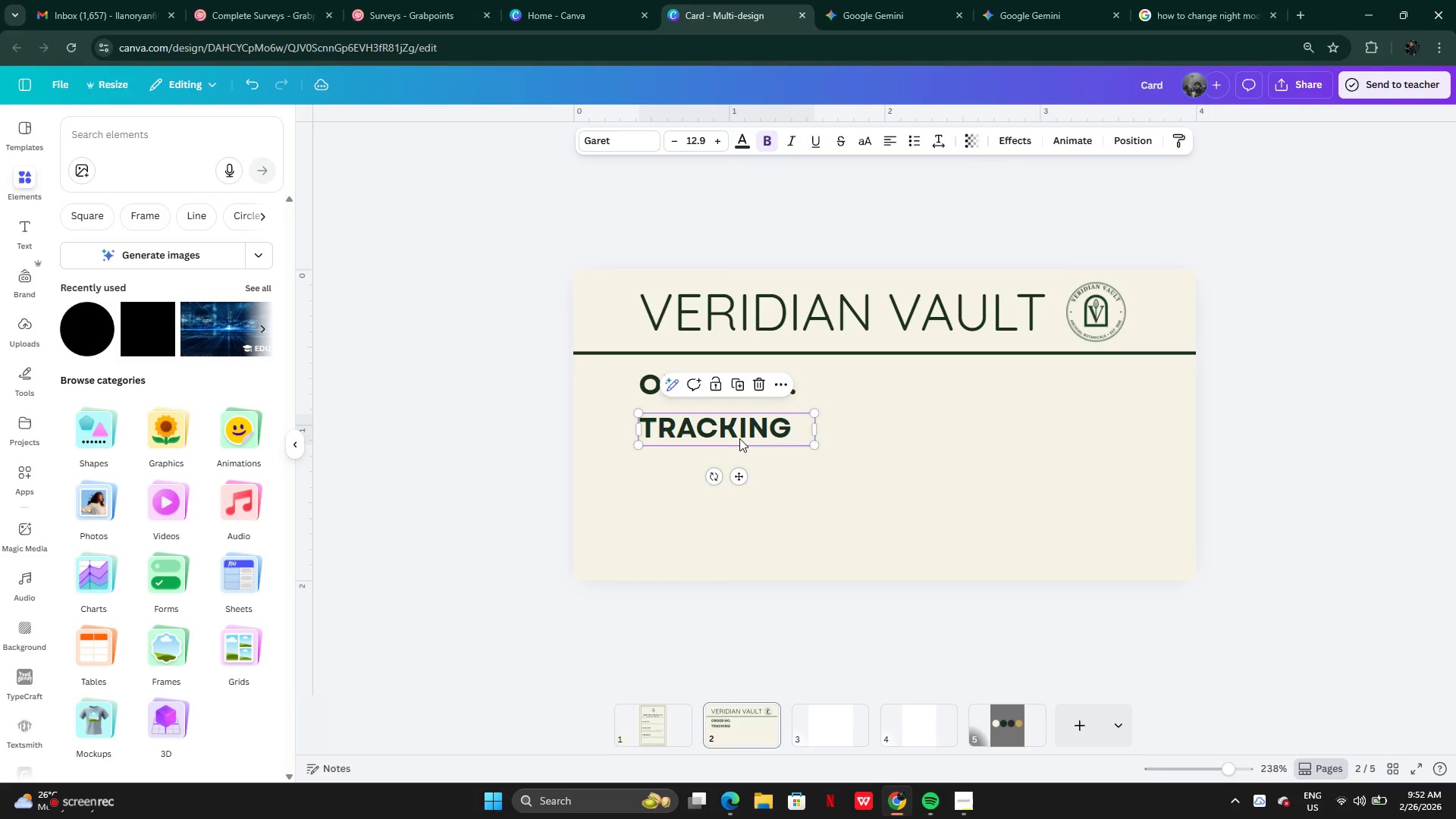 
hold_key(key=AltLeft, duration=0.5)
left_click_drag(start_coordinate=[738, 438], to_coordinate=[740, 508])
 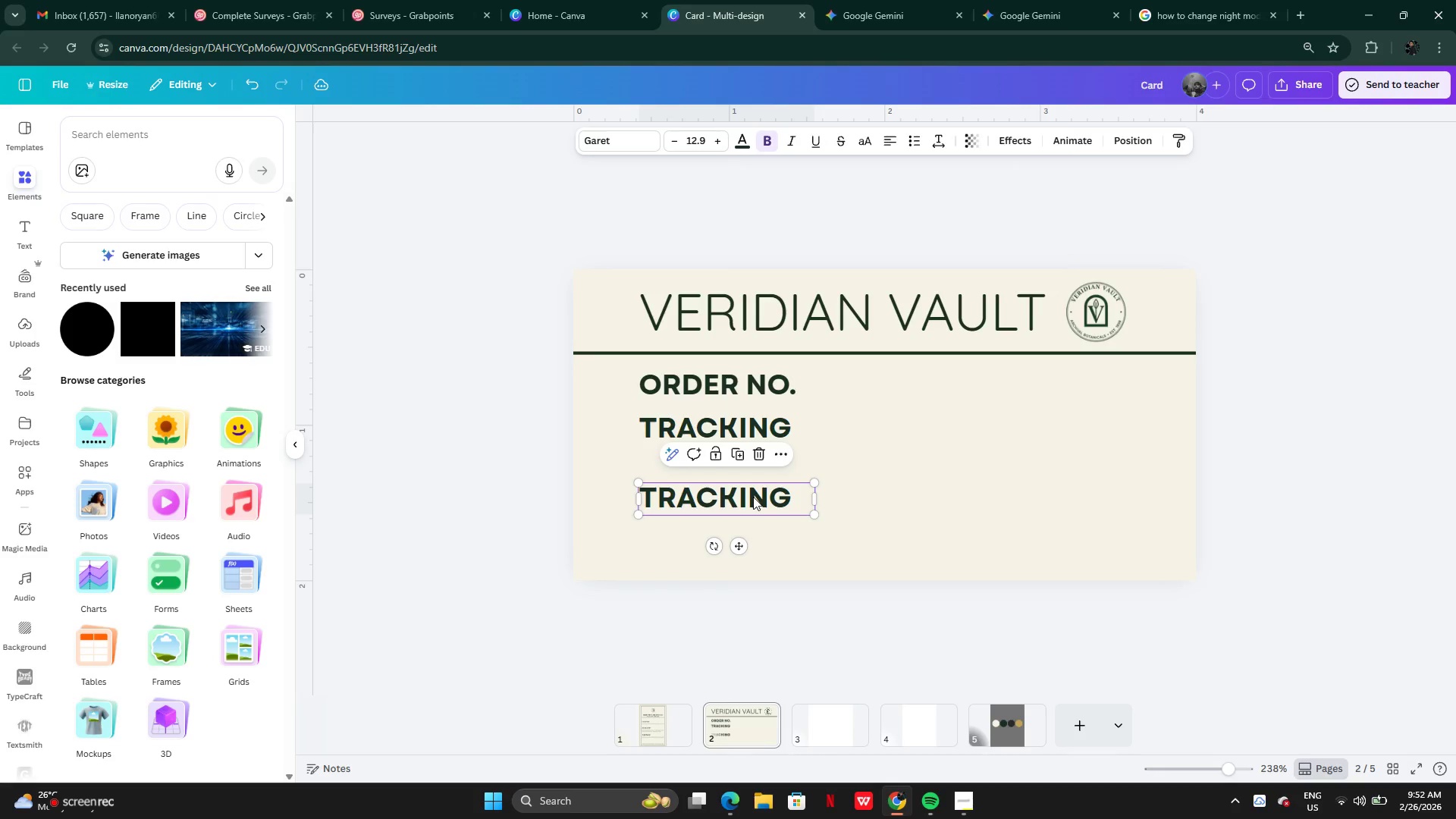 
left_click_drag(start_coordinate=[753, 497], to_coordinate=[752, 469])
 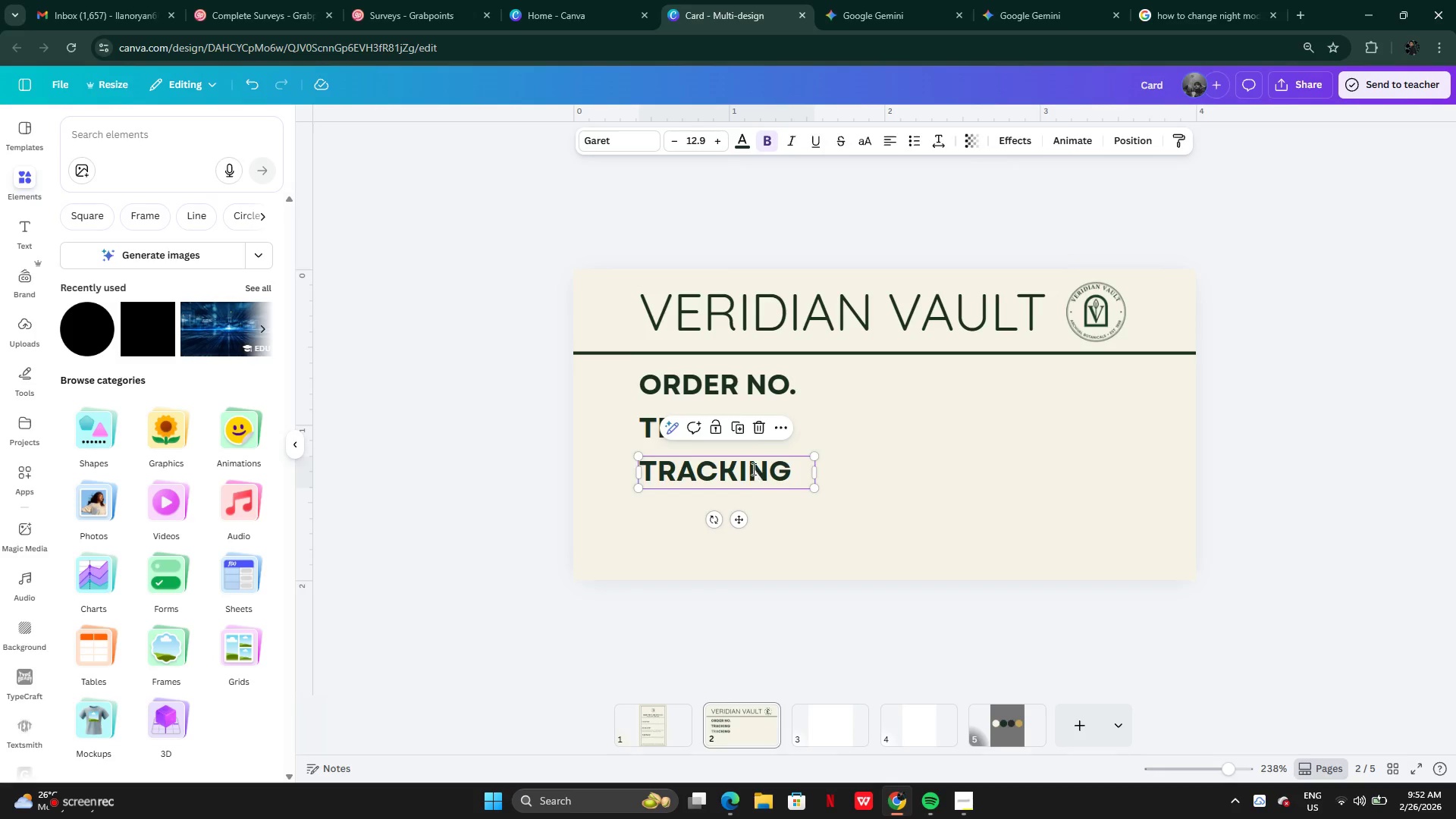 
double_click([752, 469])
 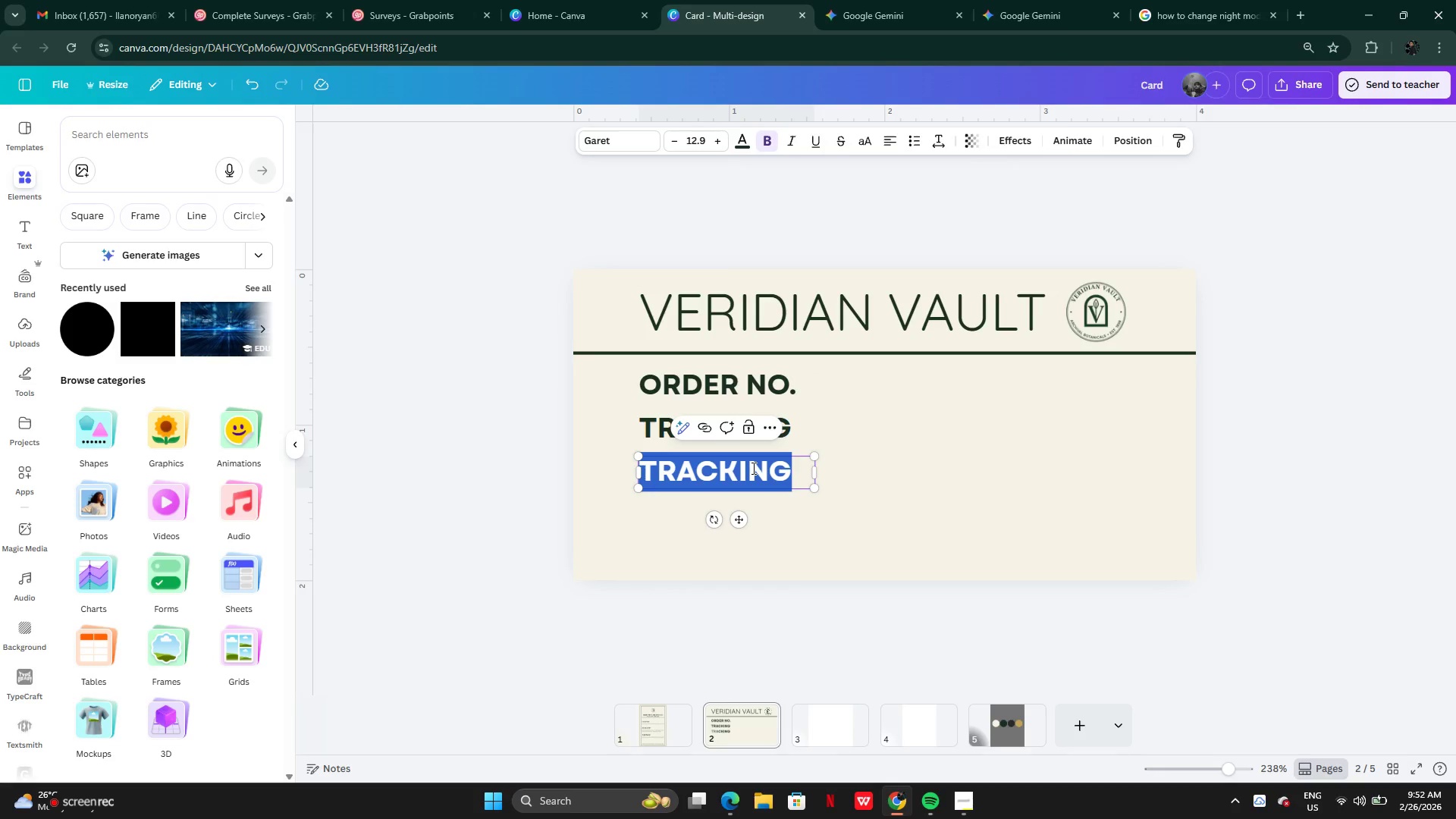 
type(SHIP DATE)
 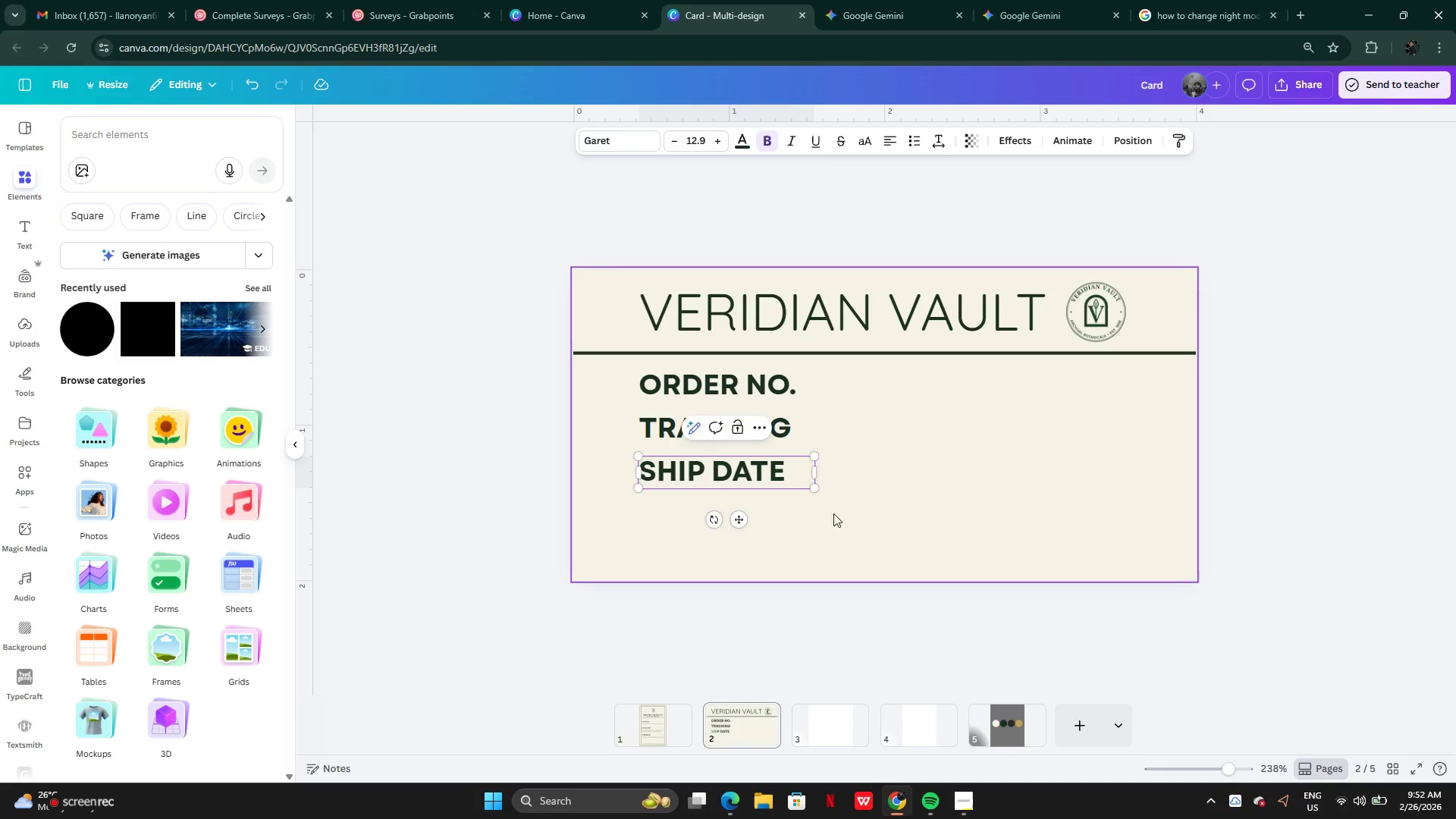 
left_click([854, 525])
 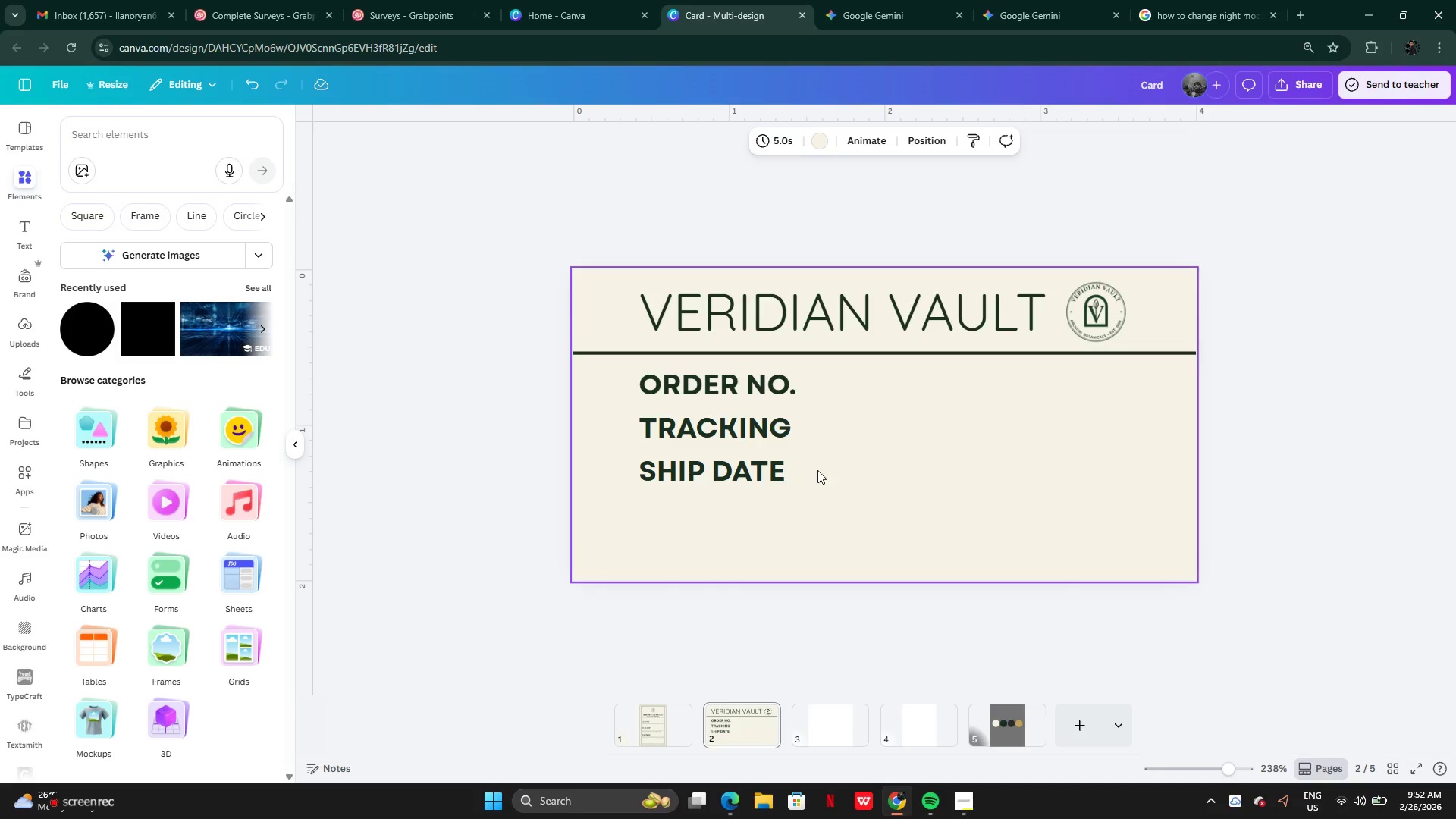 
left_click([743, 470])
 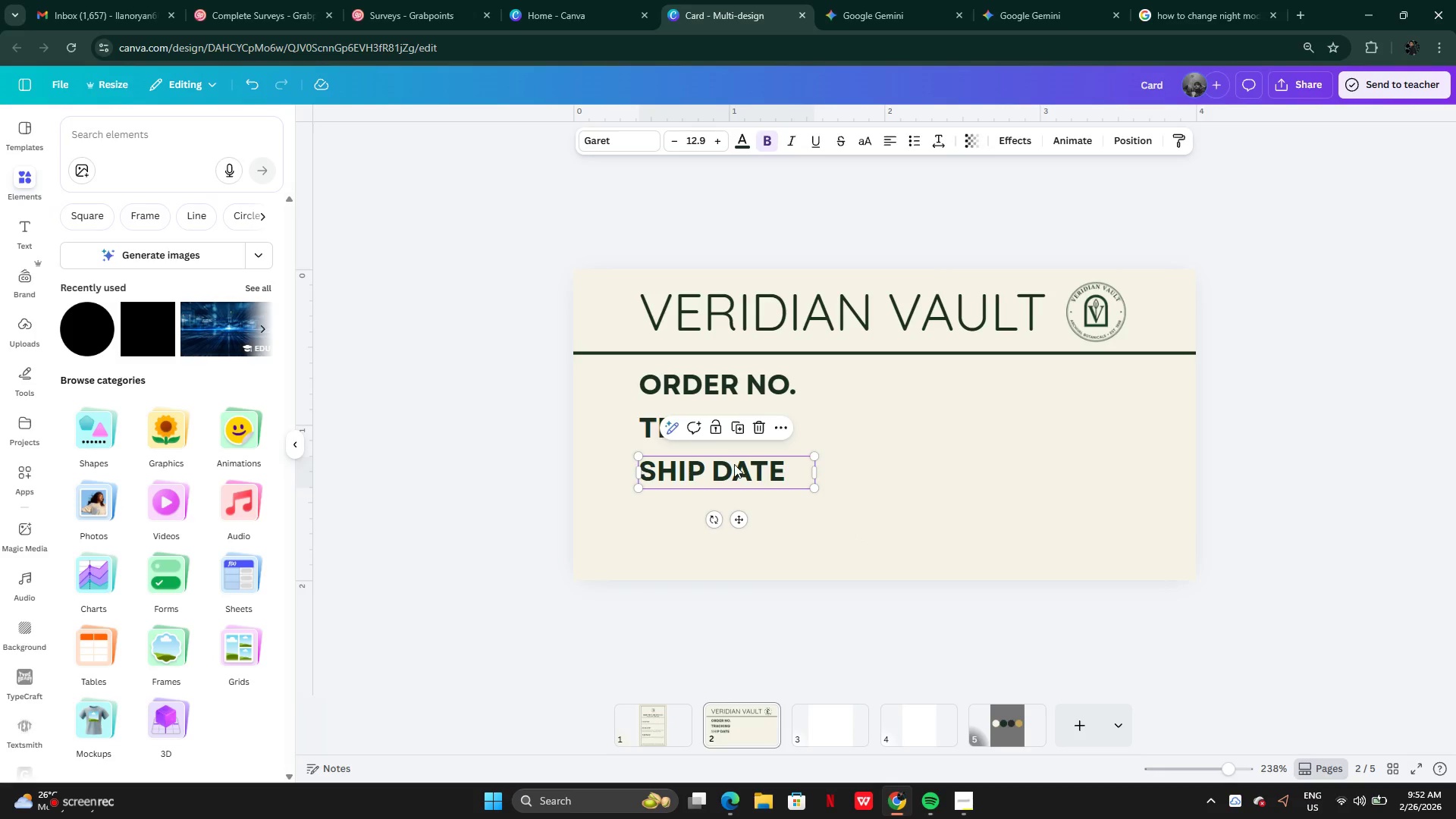 
hold_key(key=ShiftLeft, duration=1.5)
left_click([641, 419])
 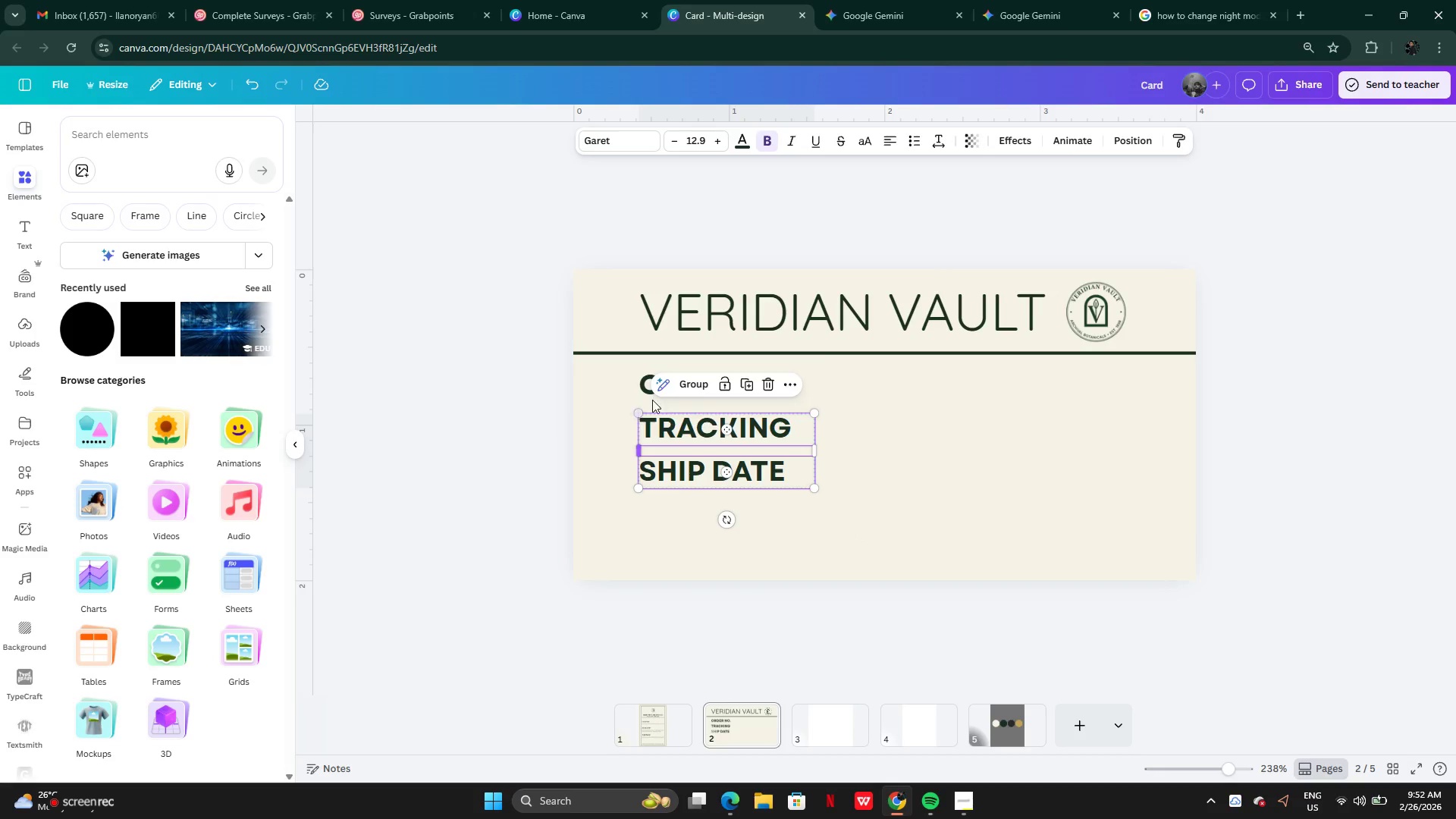 
hold_key(key=ShiftLeft, duration=0.84)
left_click([639, 394])
 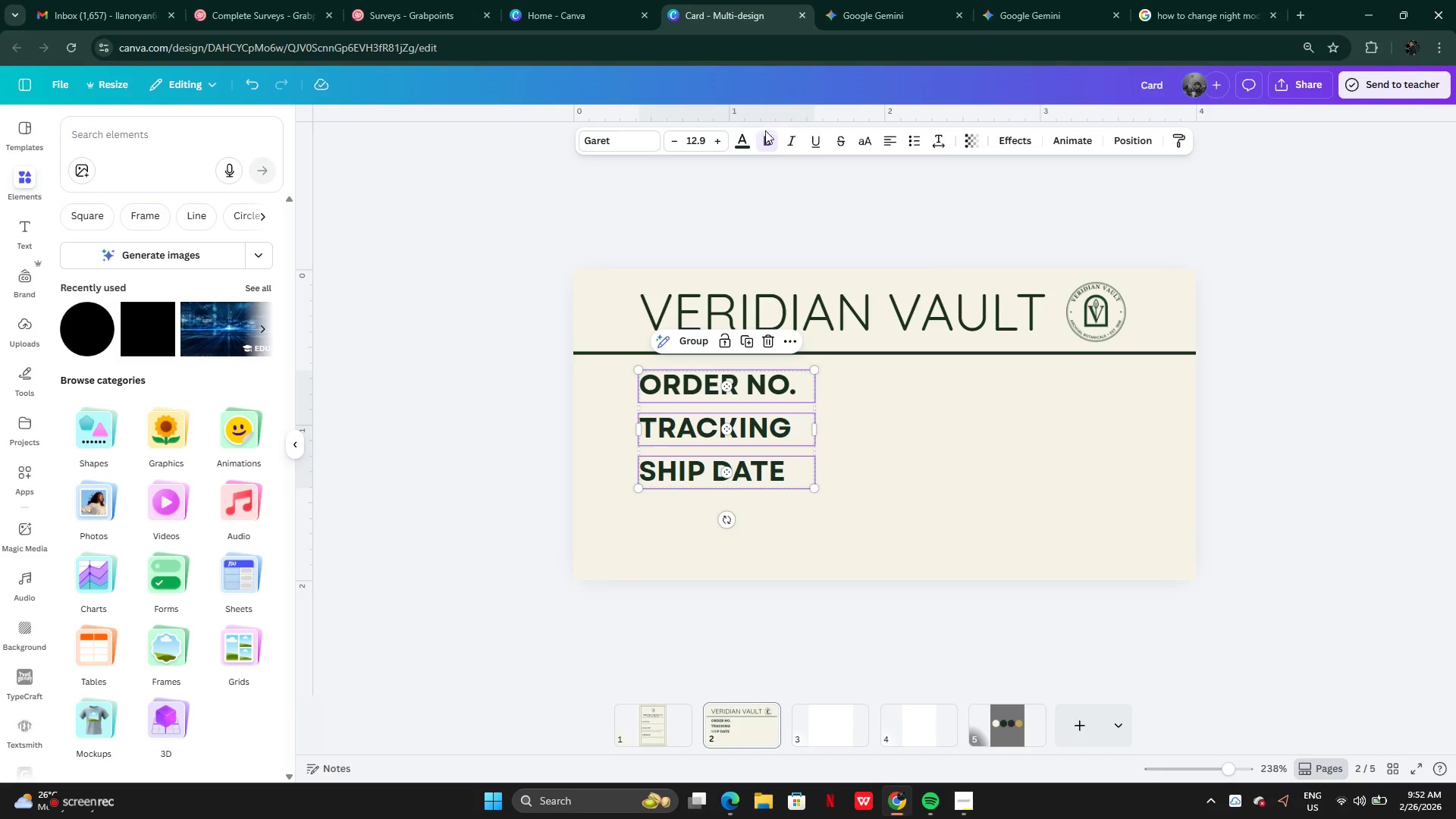 
left_click([765, 143])
 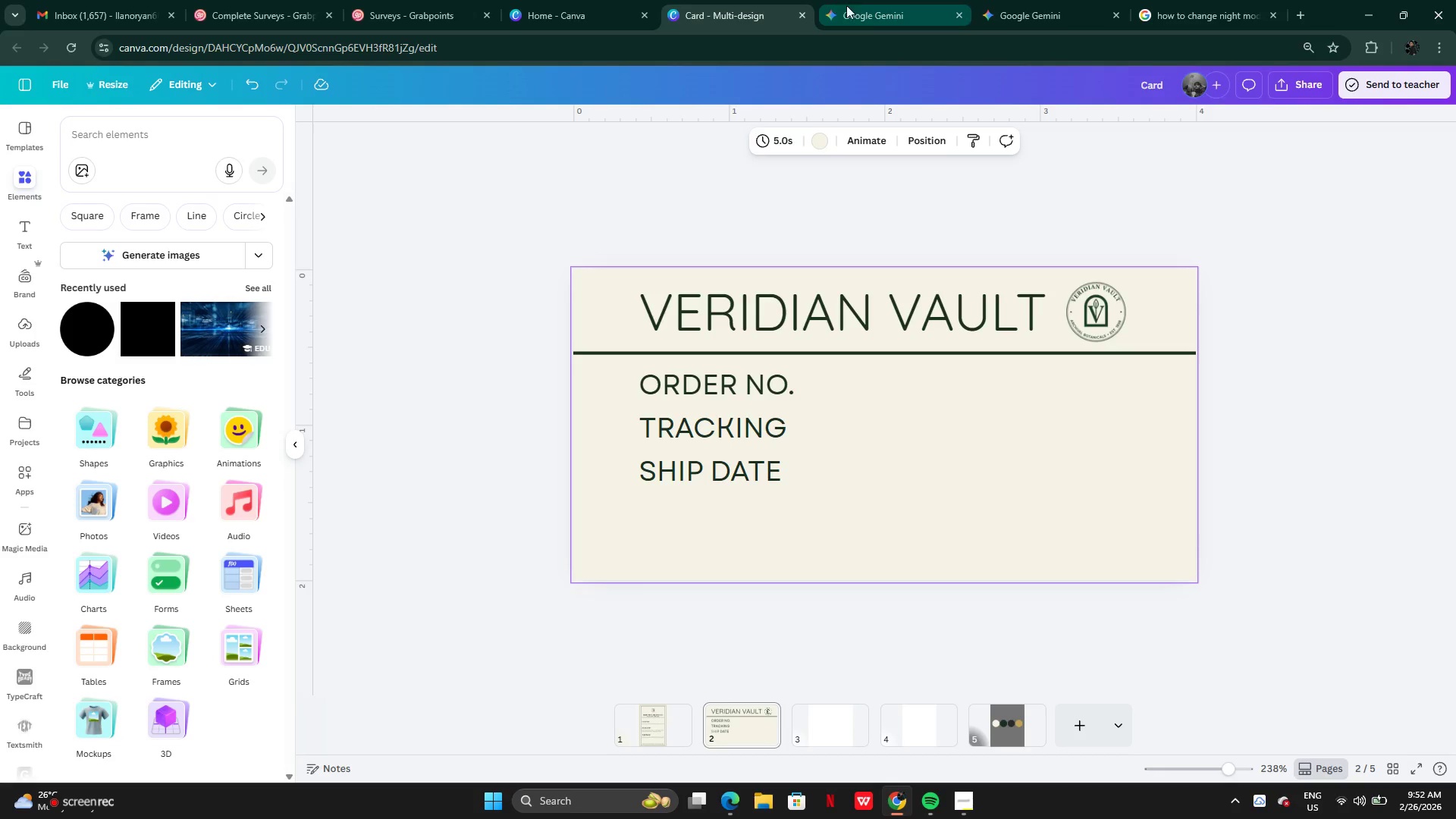 
wait(6.09)
 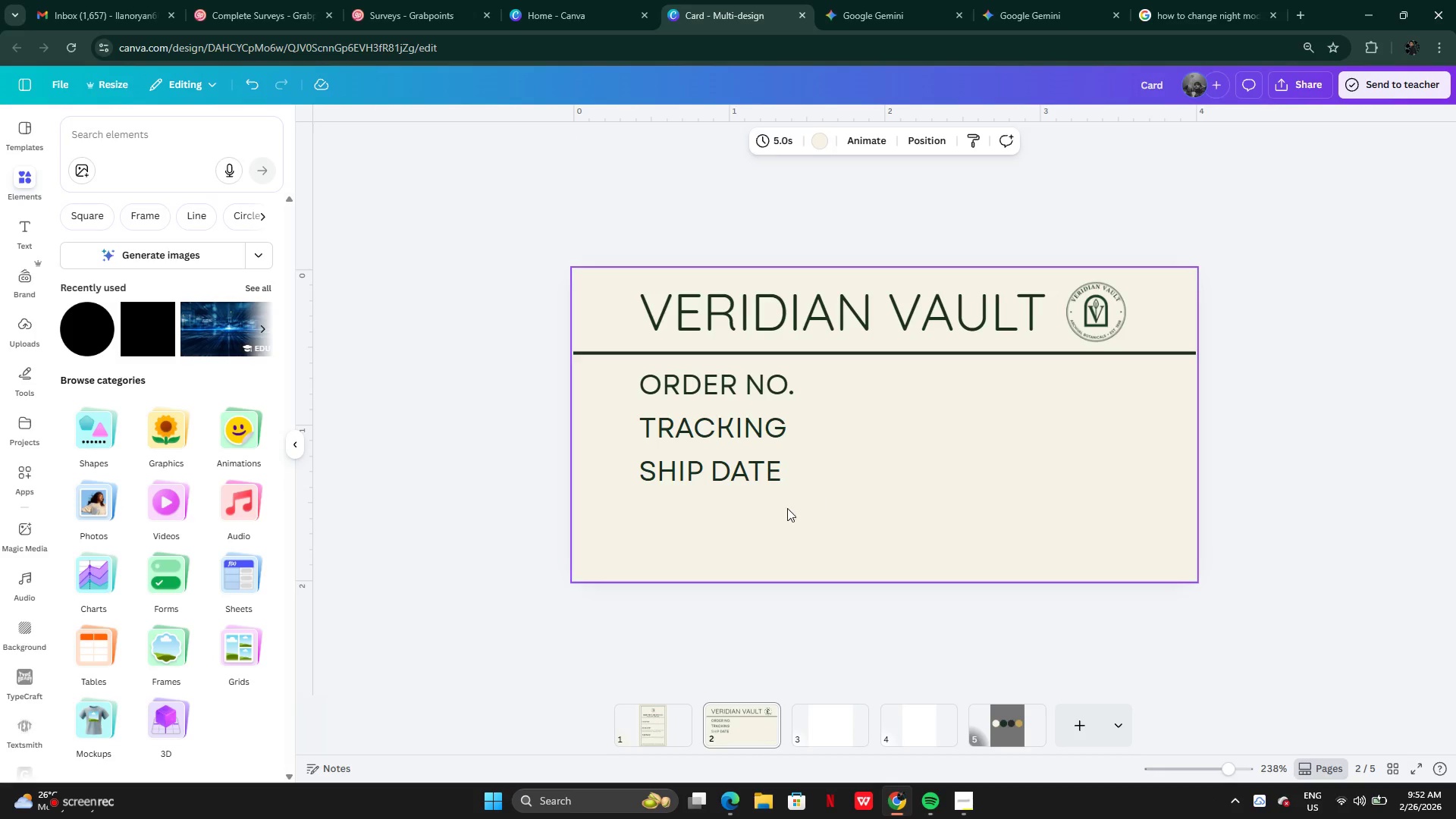 
left_click([877, 11])
 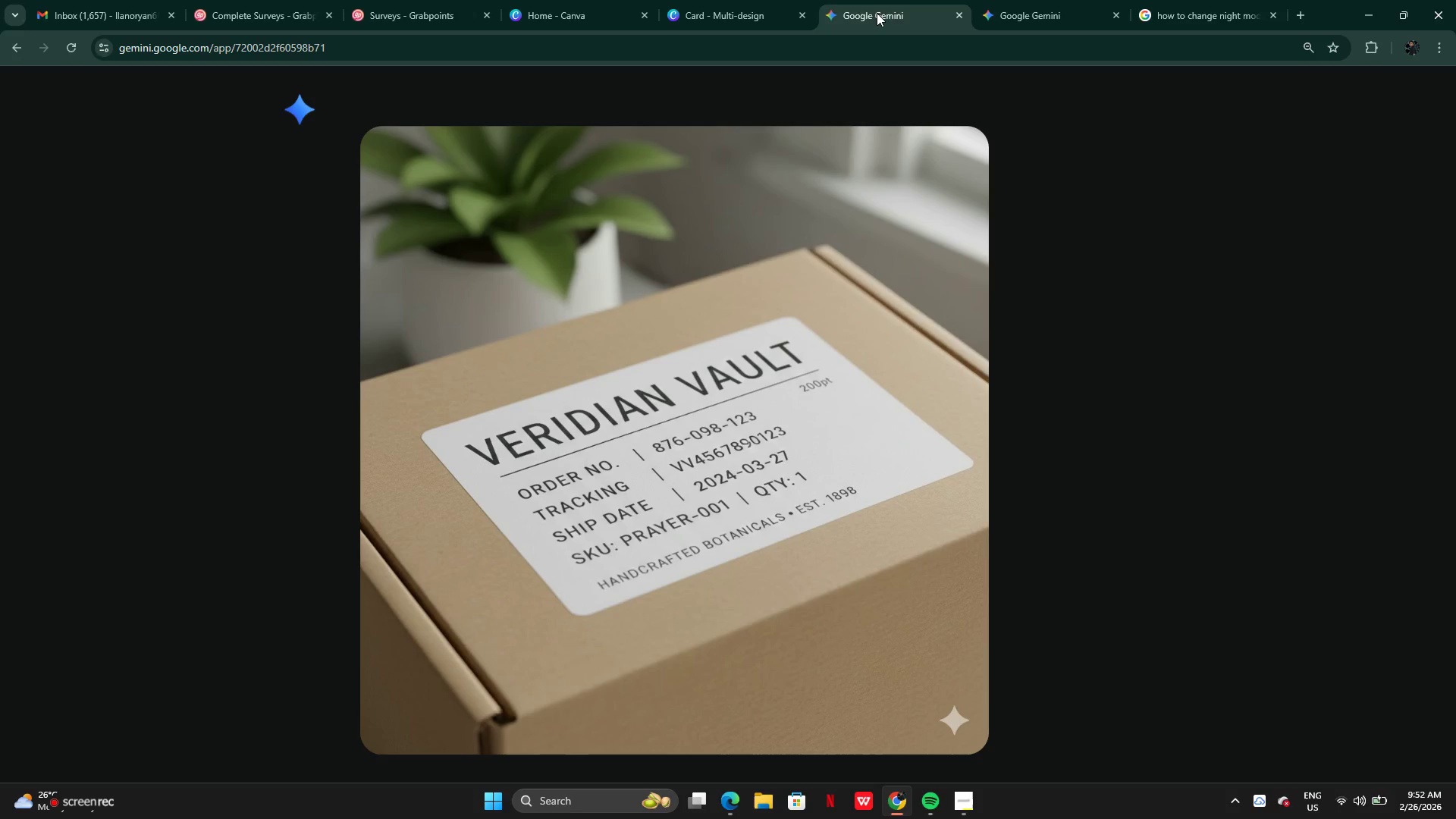 
left_click([722, 2])
 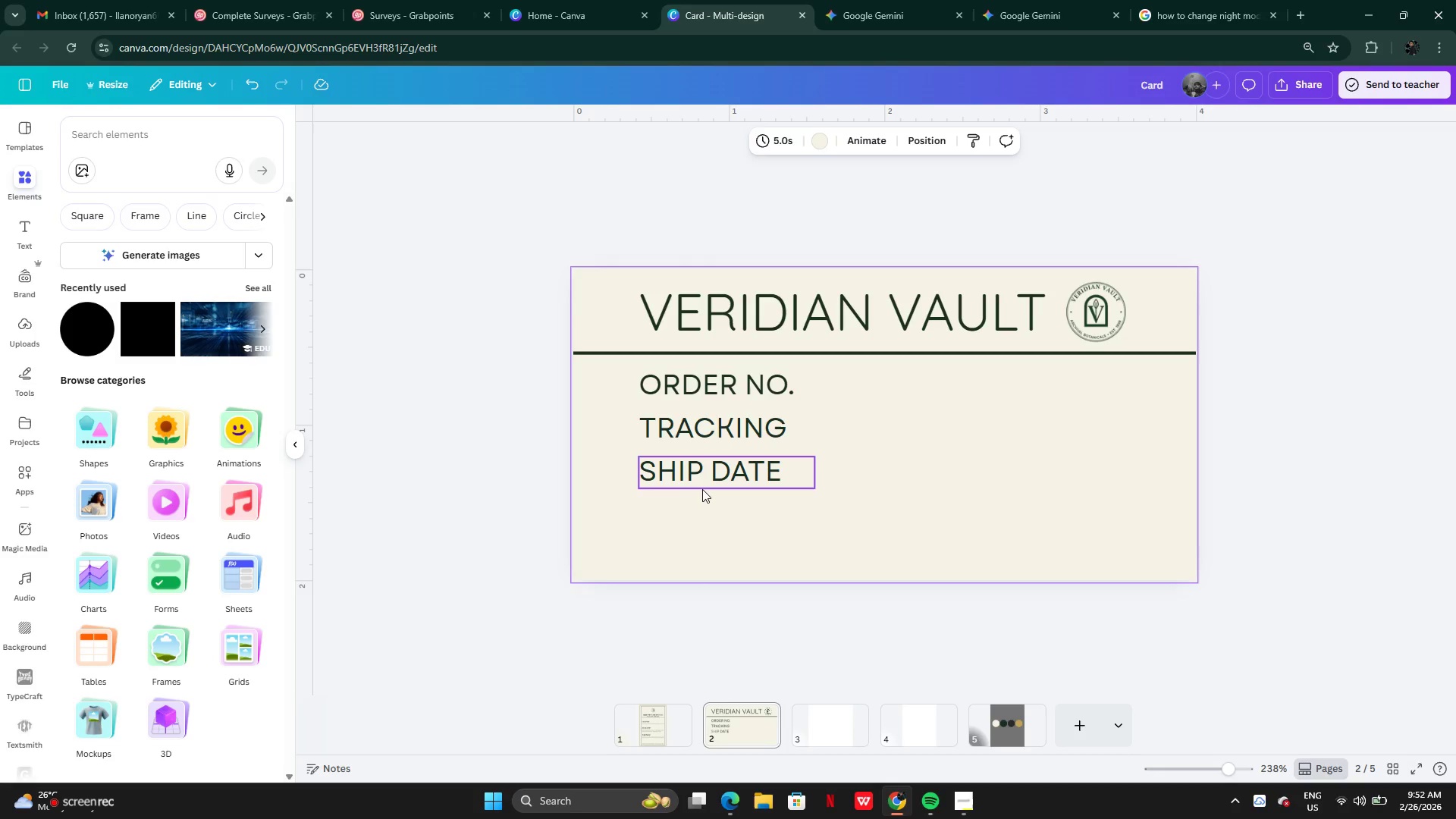 
left_click([702, 487])
 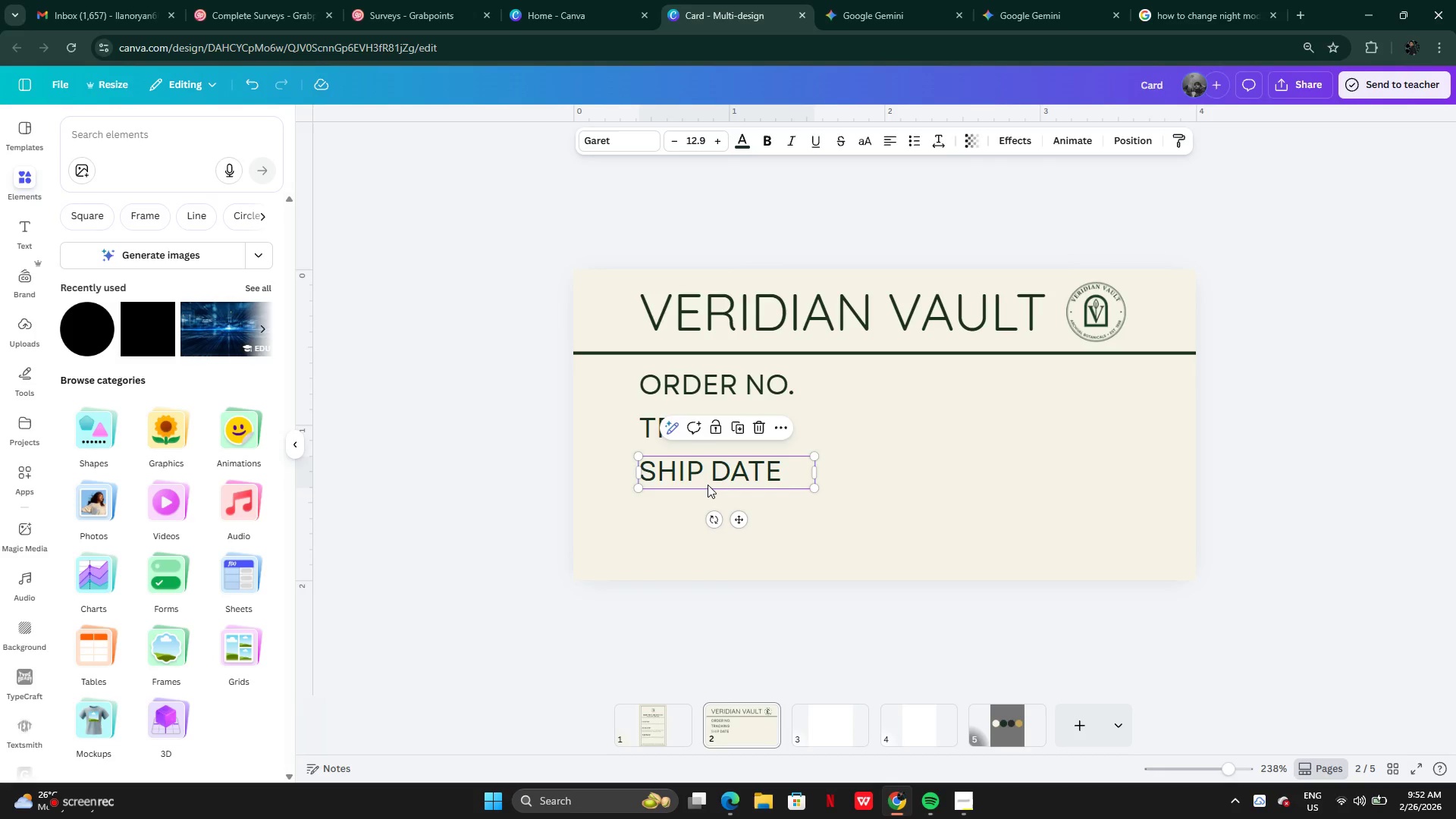 
hold_key(key=AltLeft, duration=0.38)
left_click_drag(start_coordinate=[708, 483], to_coordinate=[704, 512])
 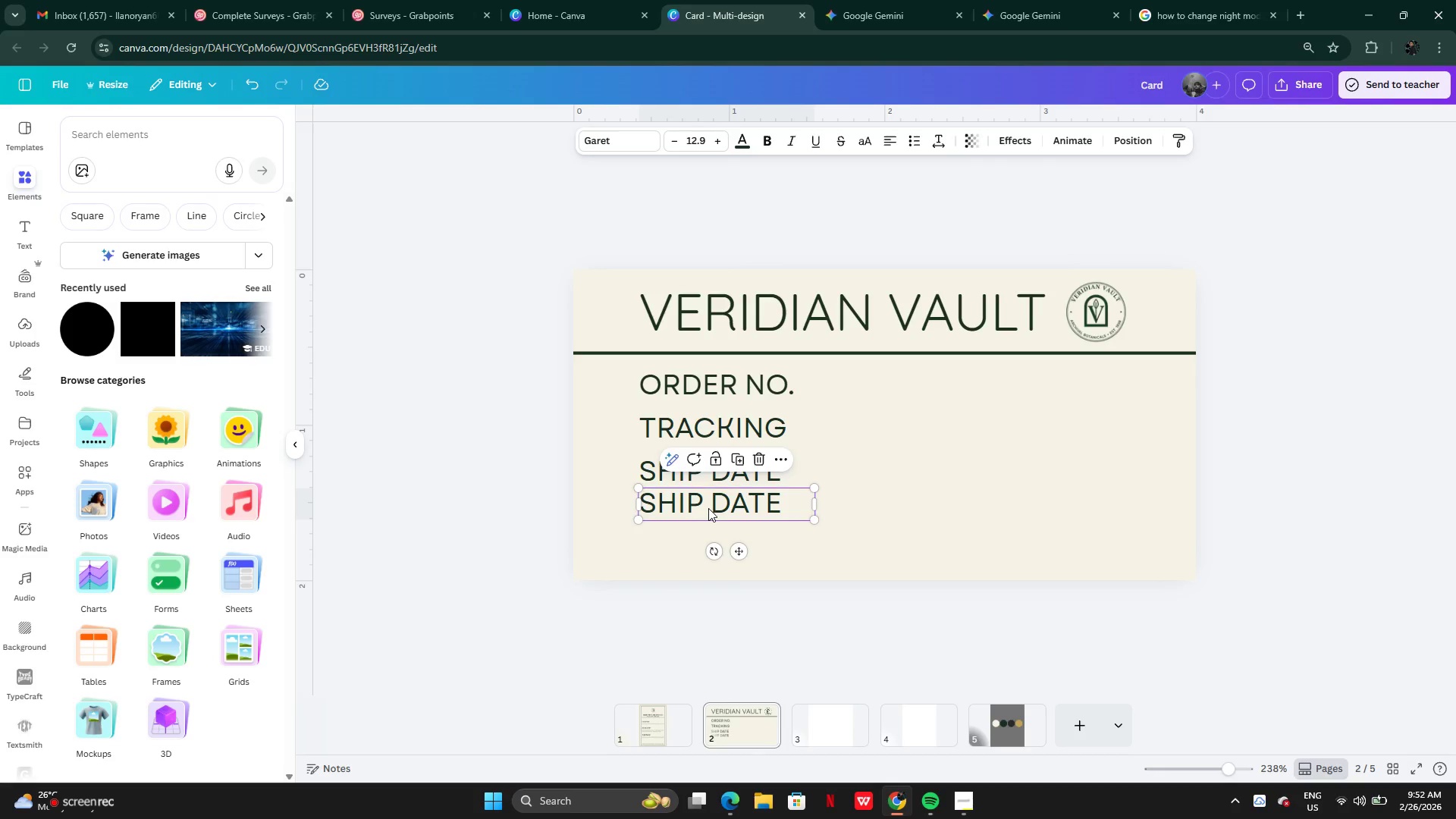 
left_click_drag(start_coordinate=[708, 508], to_coordinate=[710, 518])
 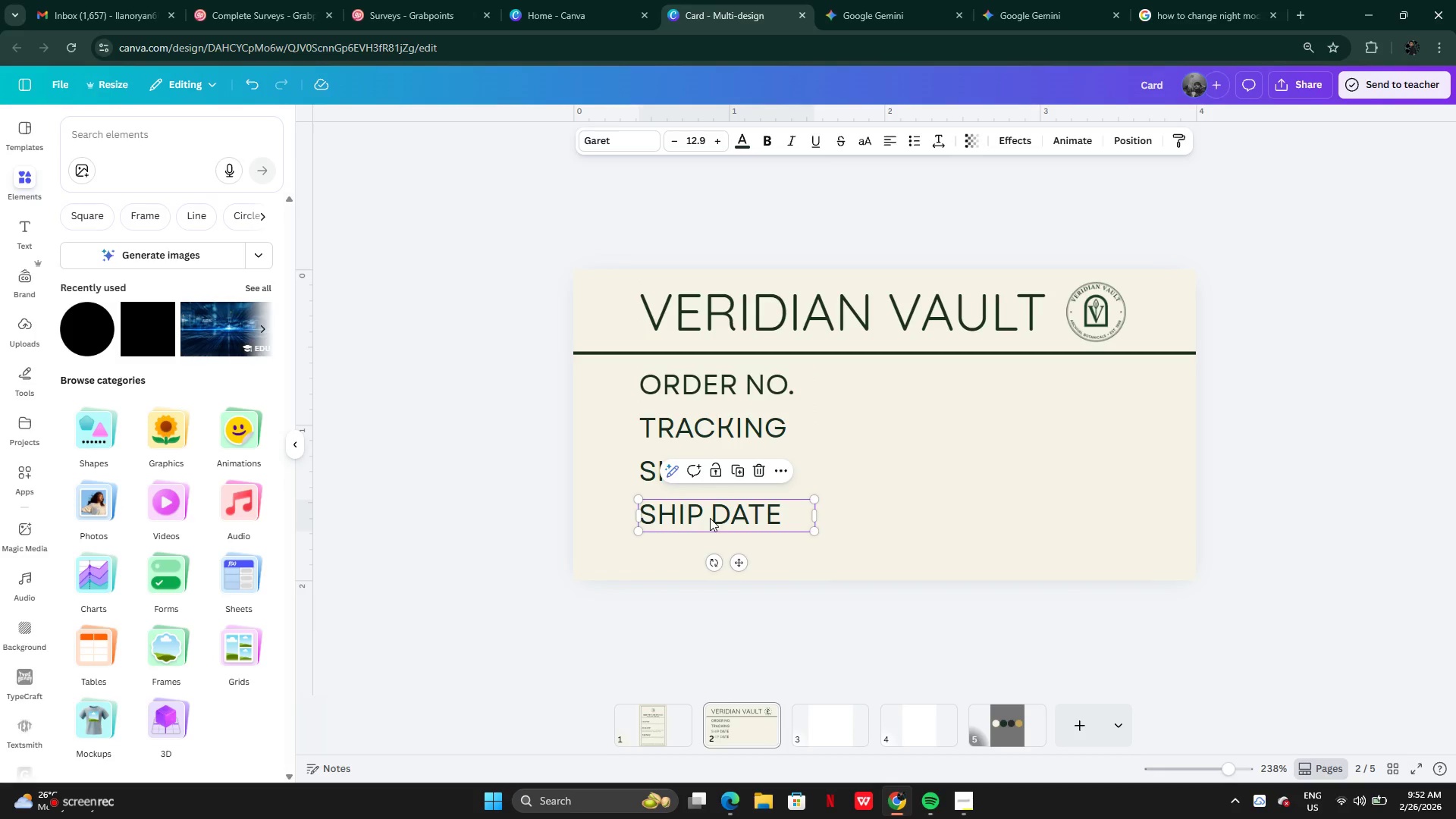 
left_click([710, 518])
 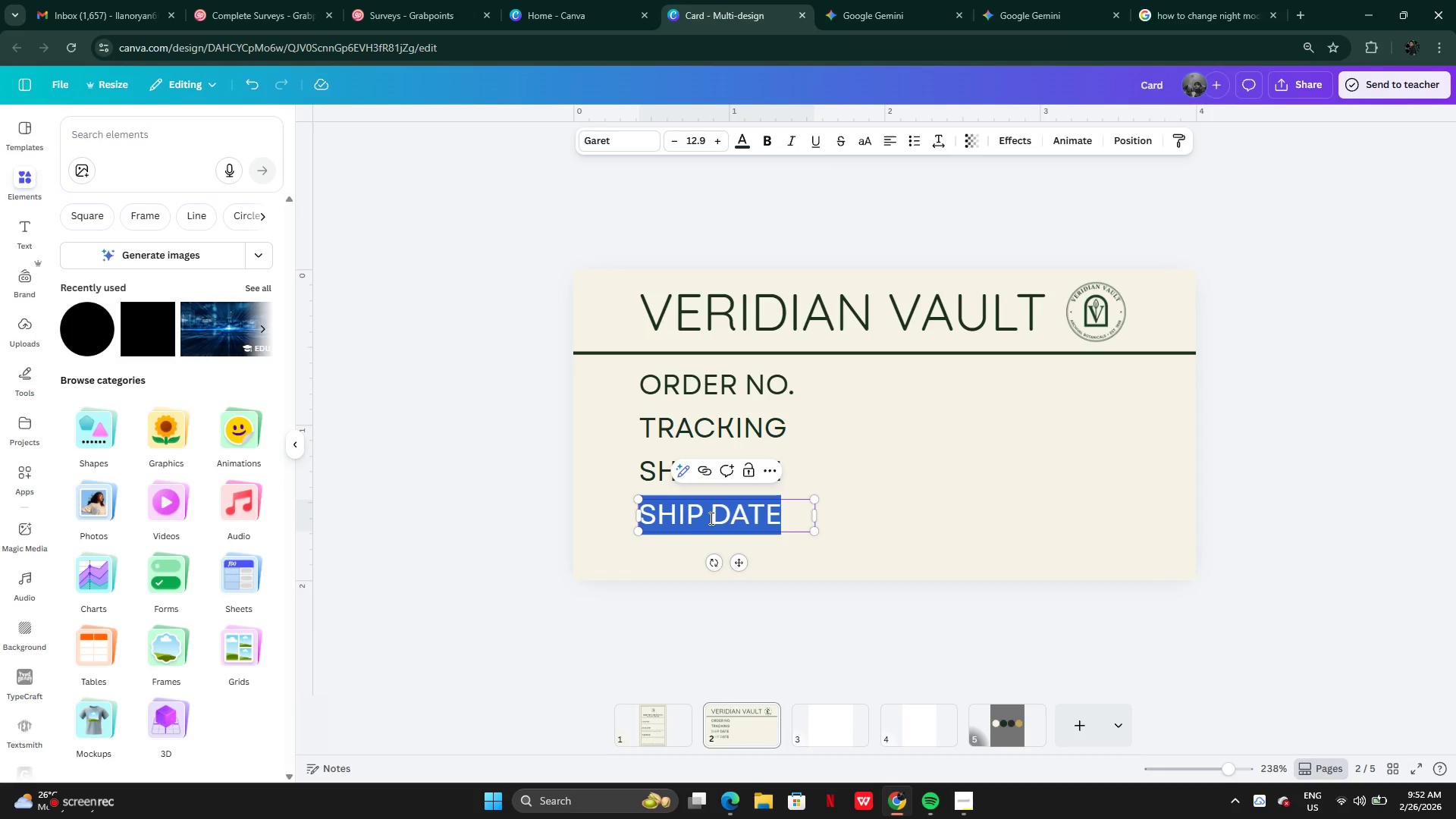 
type(SKR)
key(Backspace)
type(U-PA)
key(Backspace)
type(RYE)
key(Backspace)
key(Backspace)
type(ATE)
key(Backspace)
key(Backspace)
type(YER)
 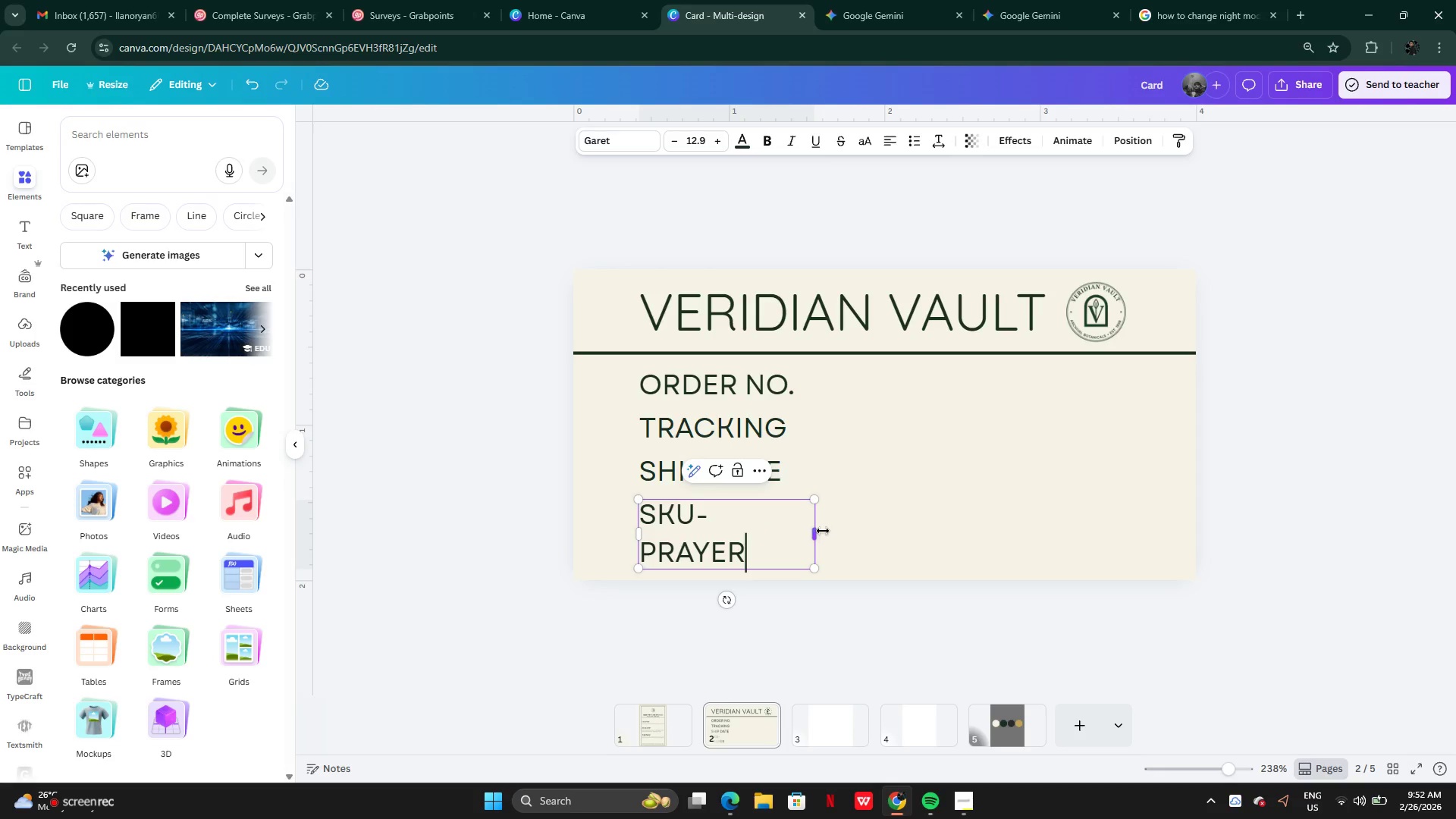 
left_click_drag(start_coordinate=[821, 538], to_coordinate=[987, 541])
 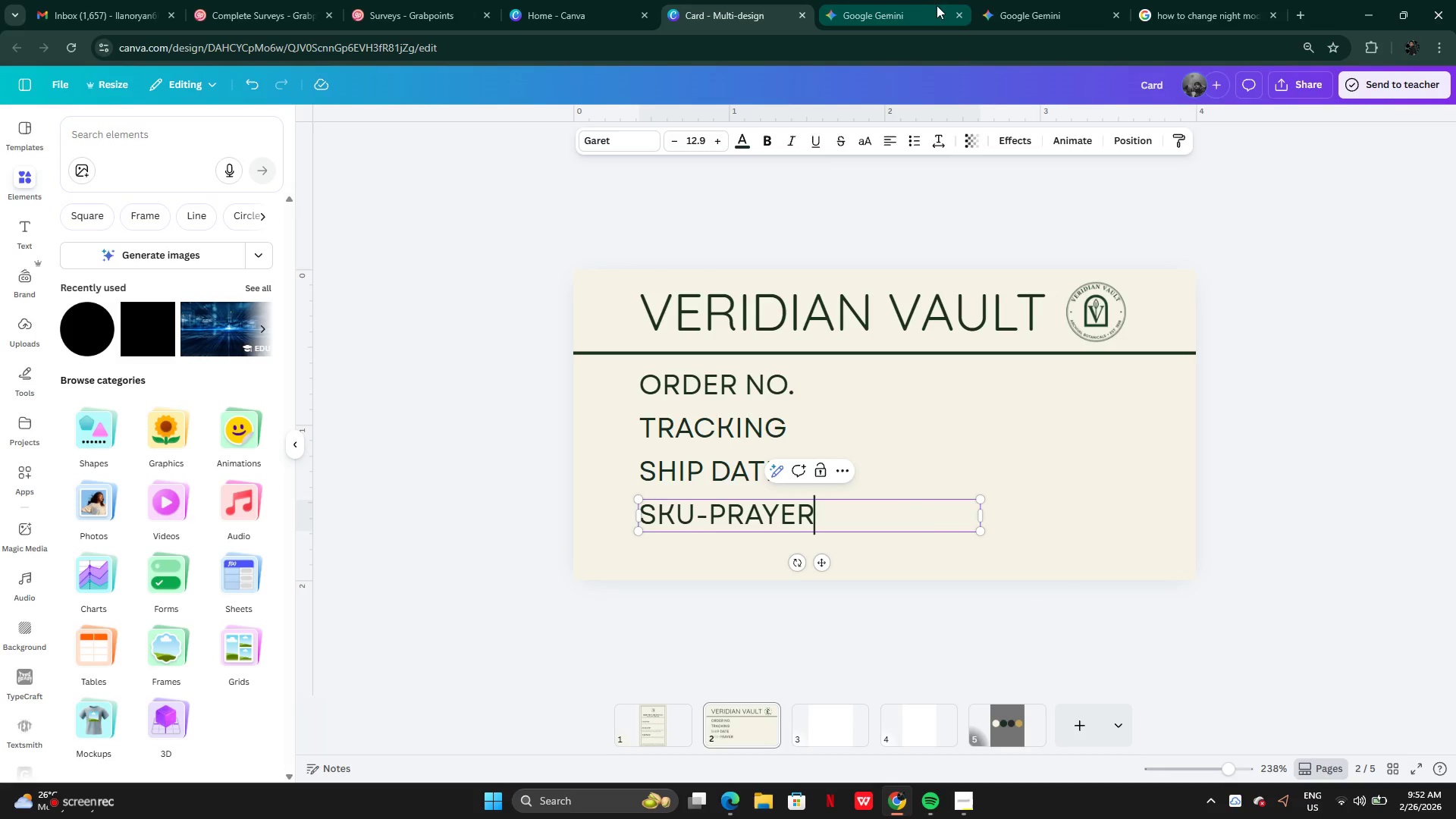 
left_click([931, 5])
 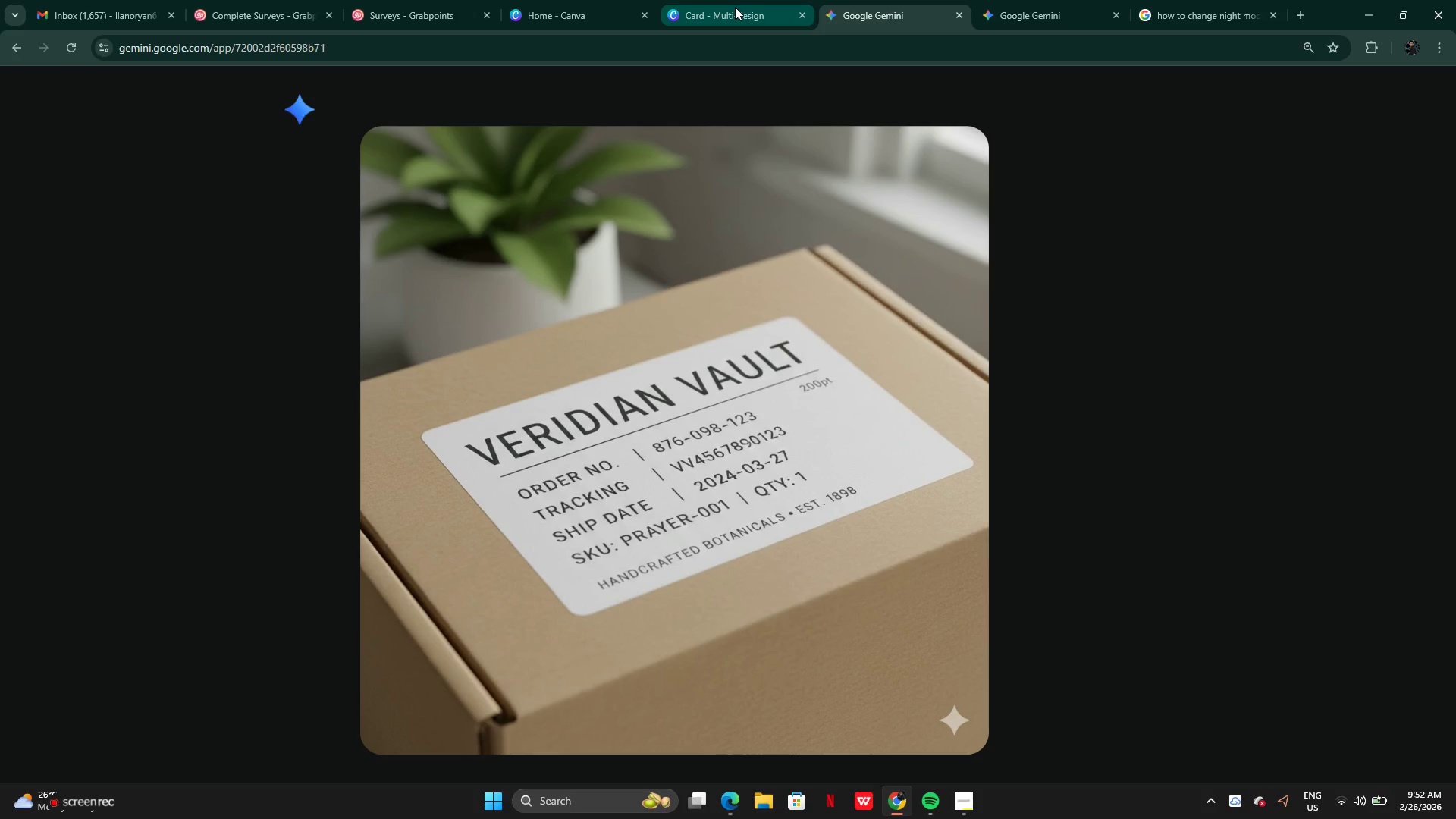 
left_click([735, 7])
 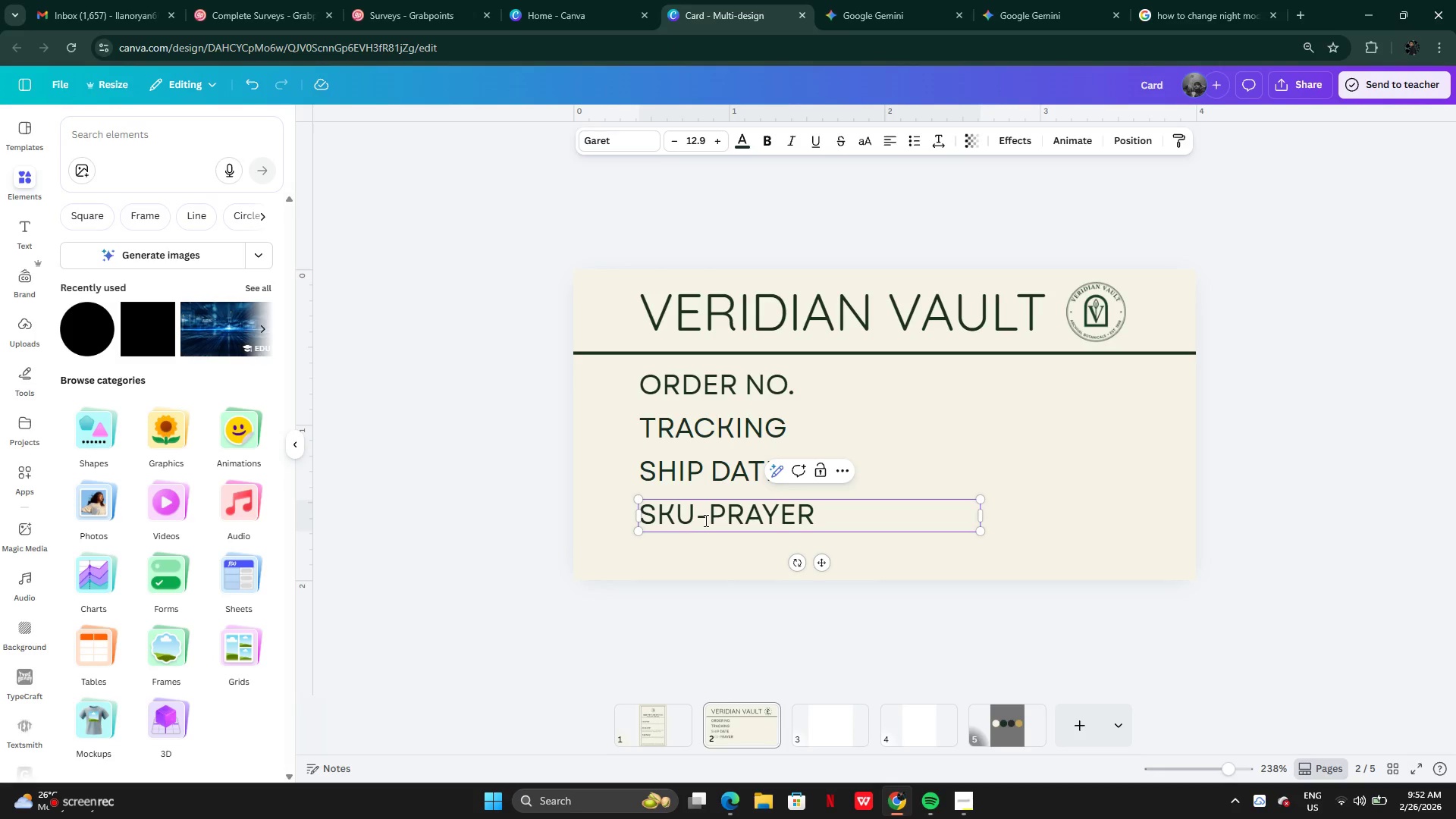 
left_click([704, 520])
 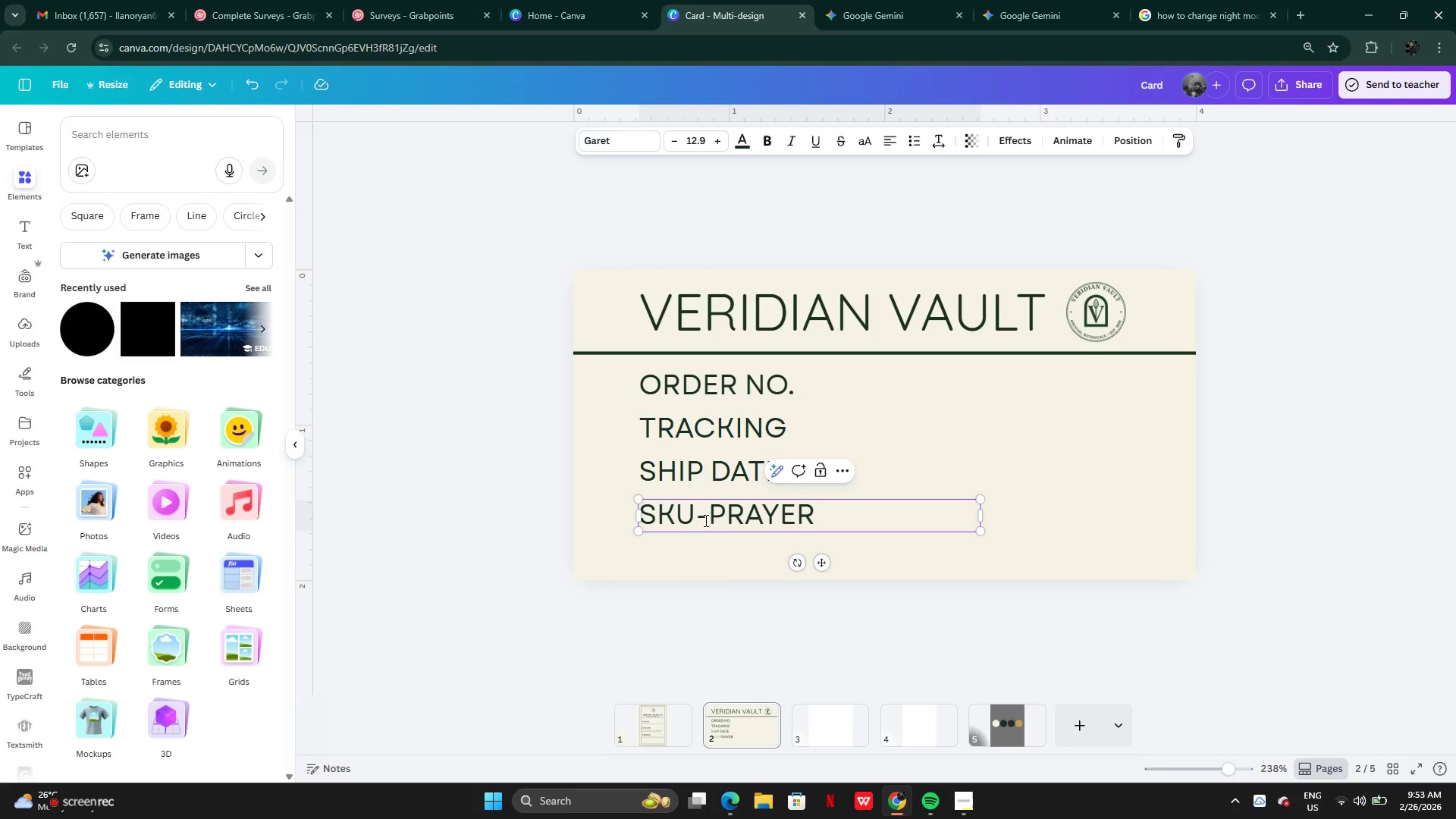 
key(Backspace)
 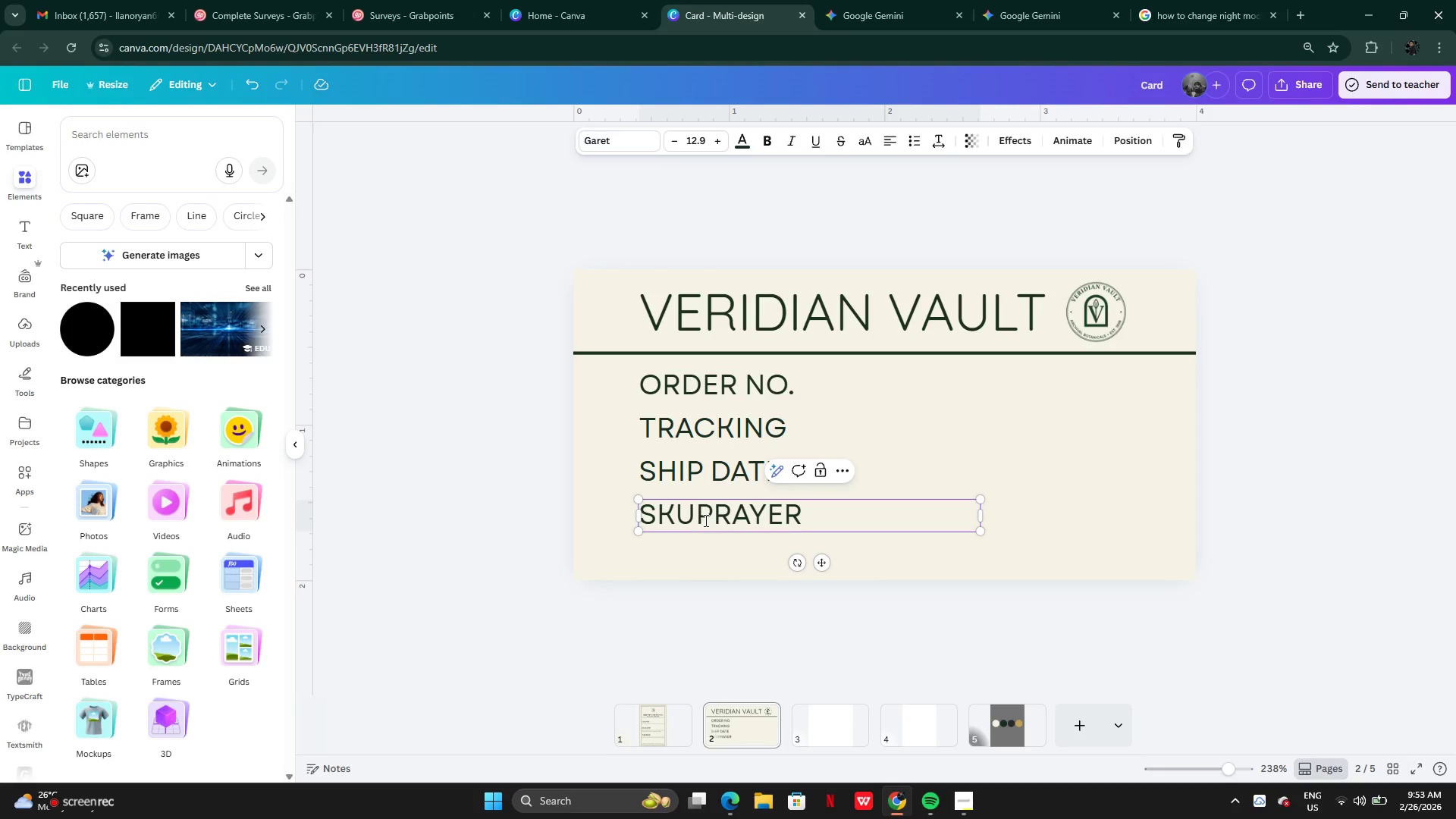 
key(Shift+Semicolon)
 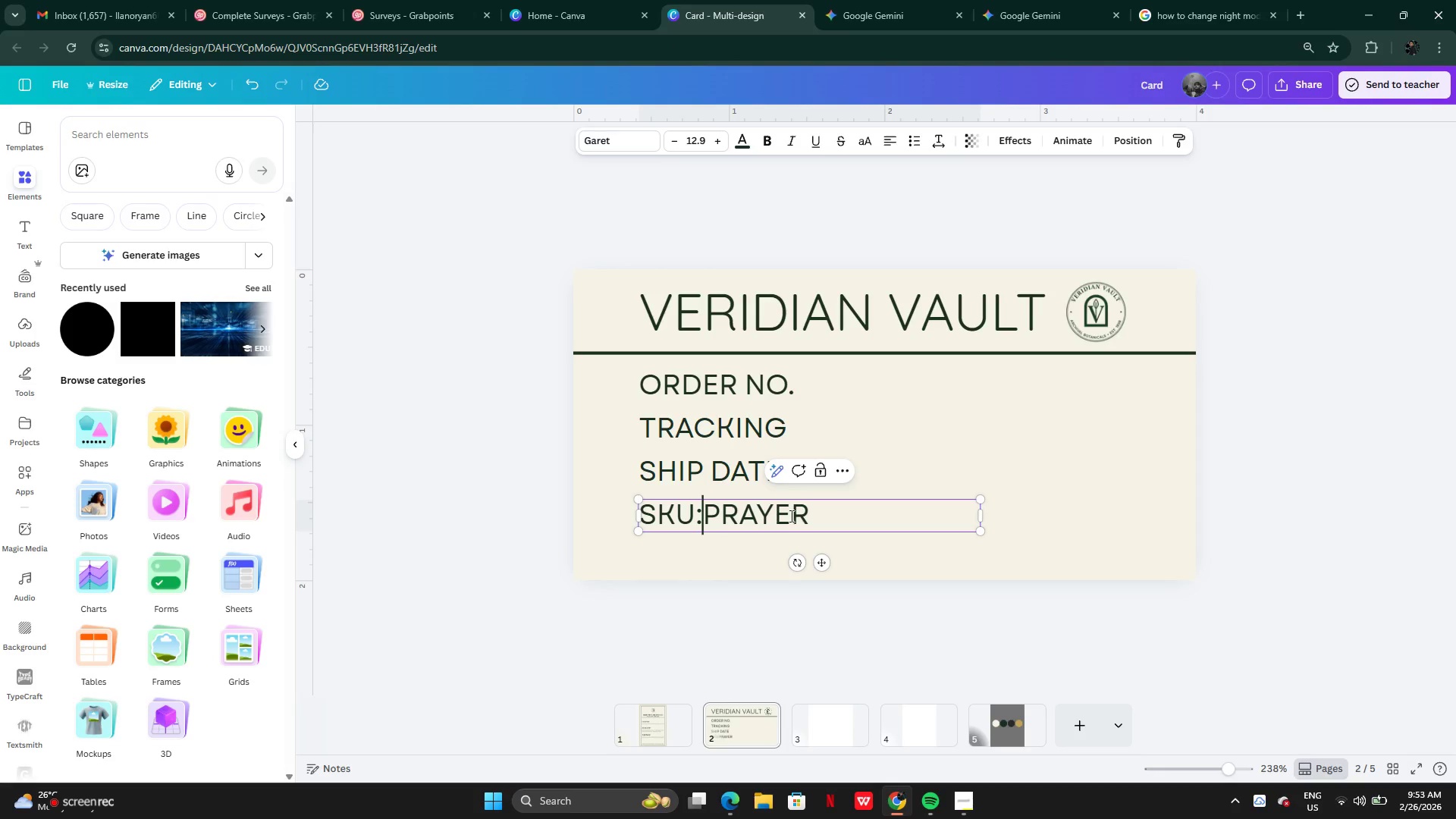 
left_click([836, 515])
 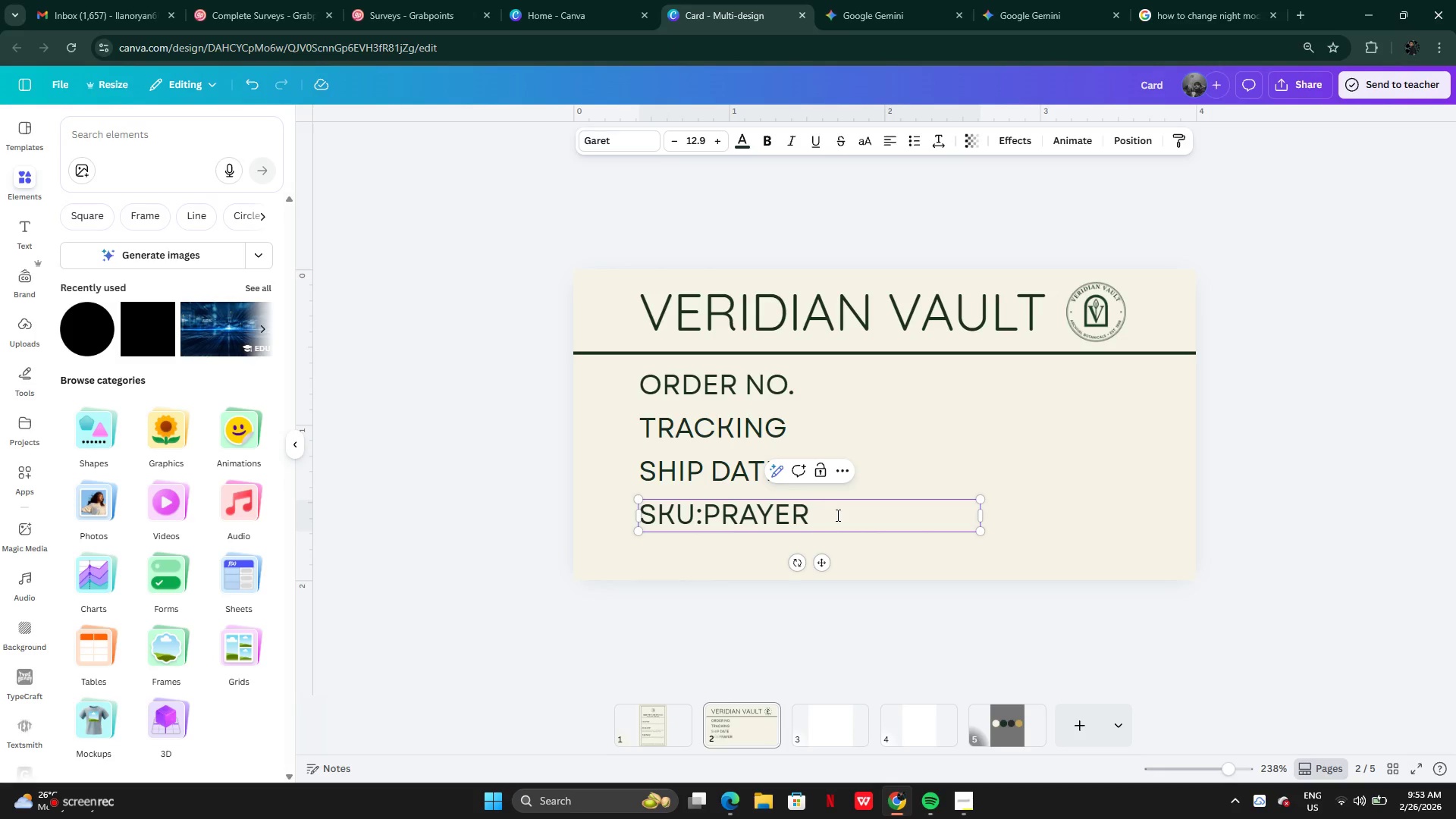 
type(-001)
 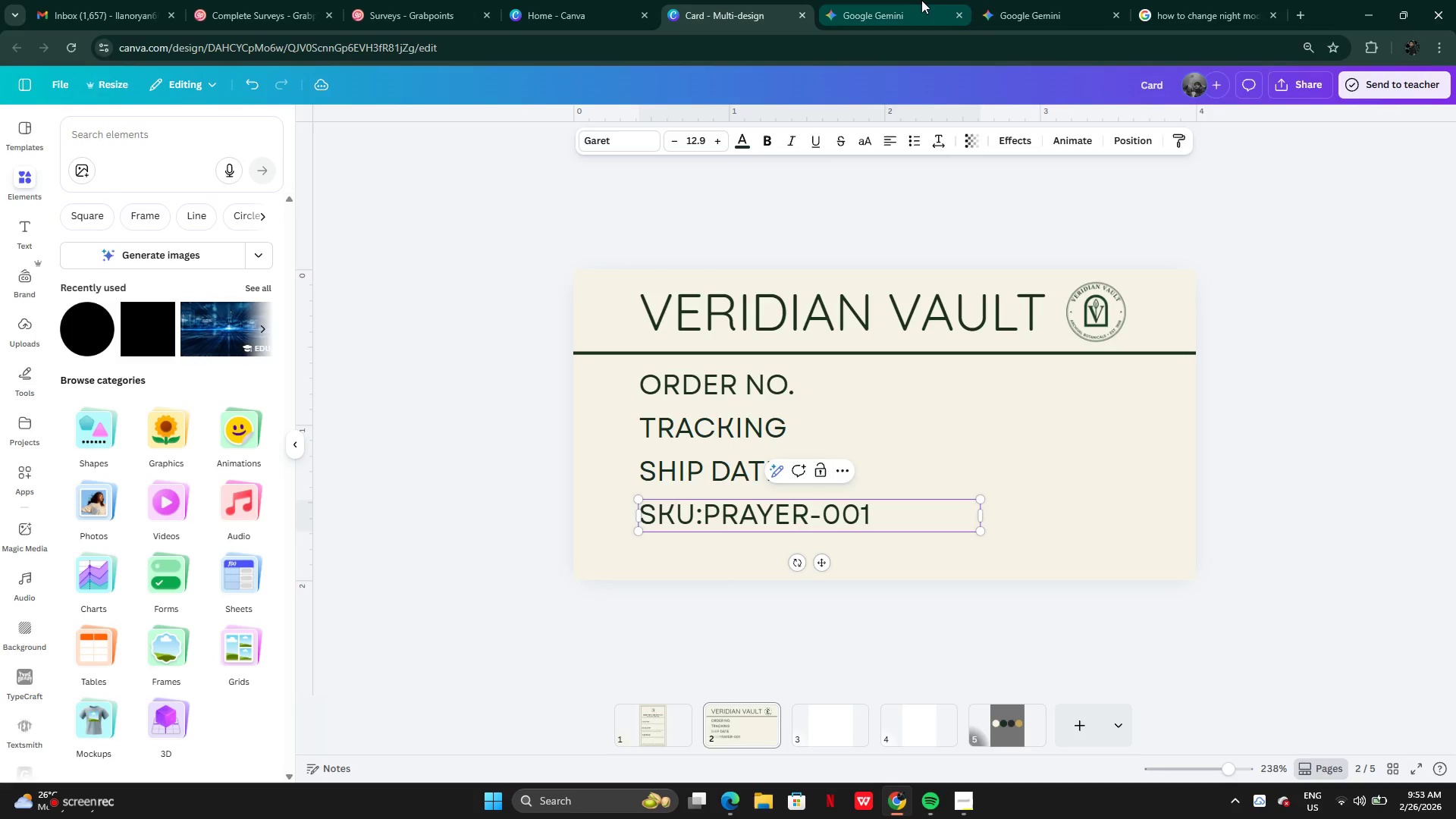 
left_click([898, 4])
 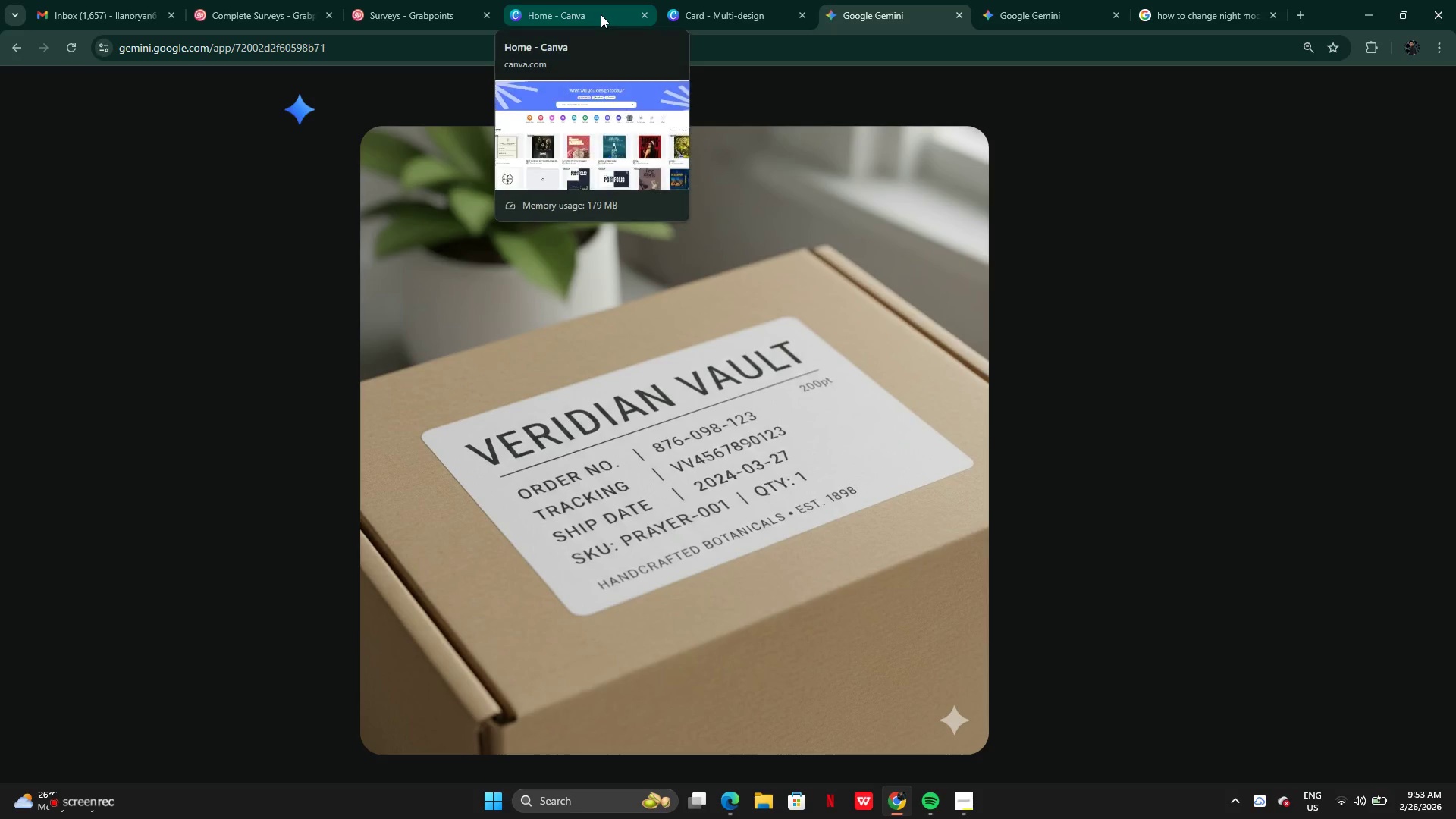 
left_click([601, 14])
 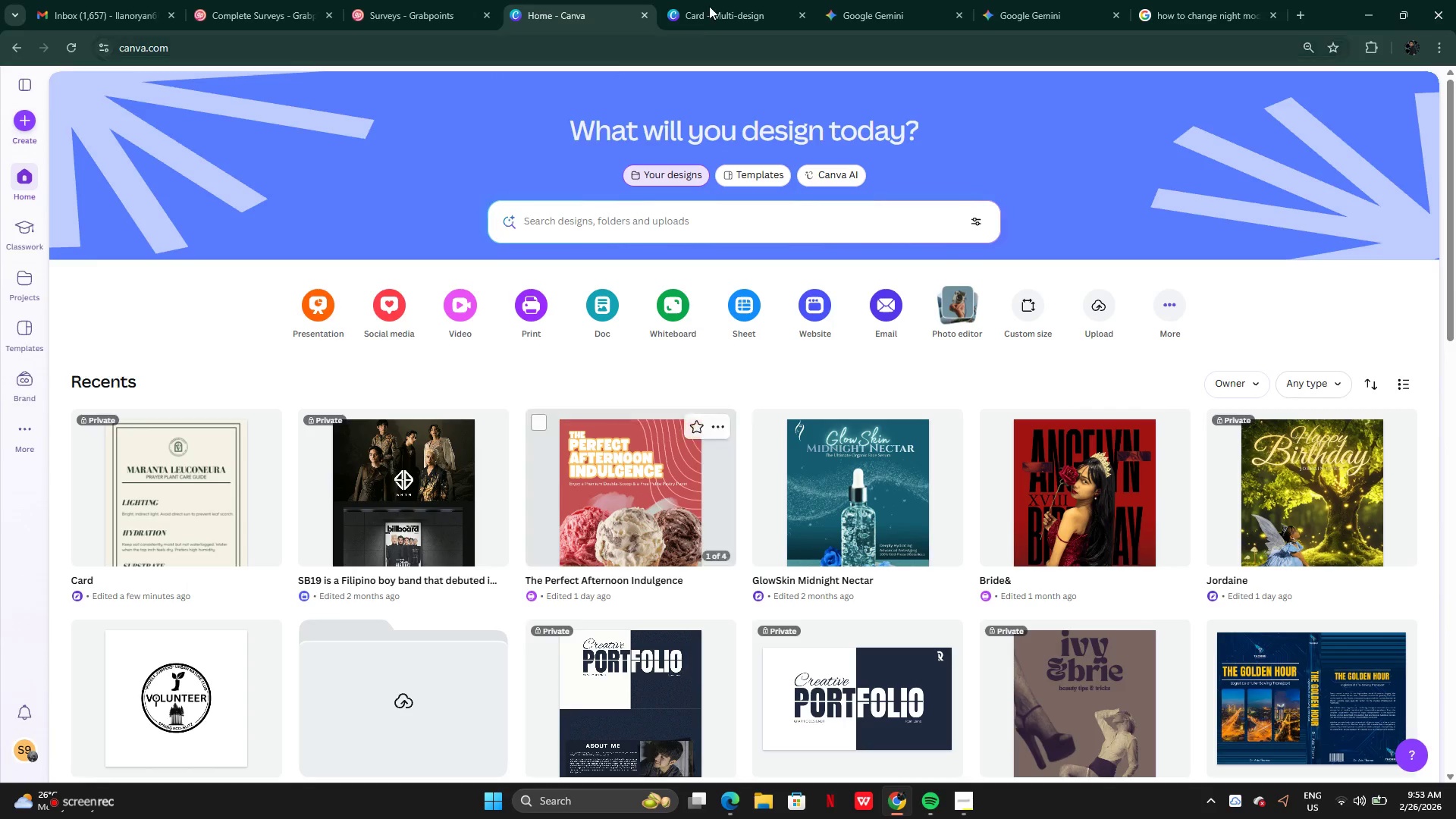 
left_click([709, 1])
 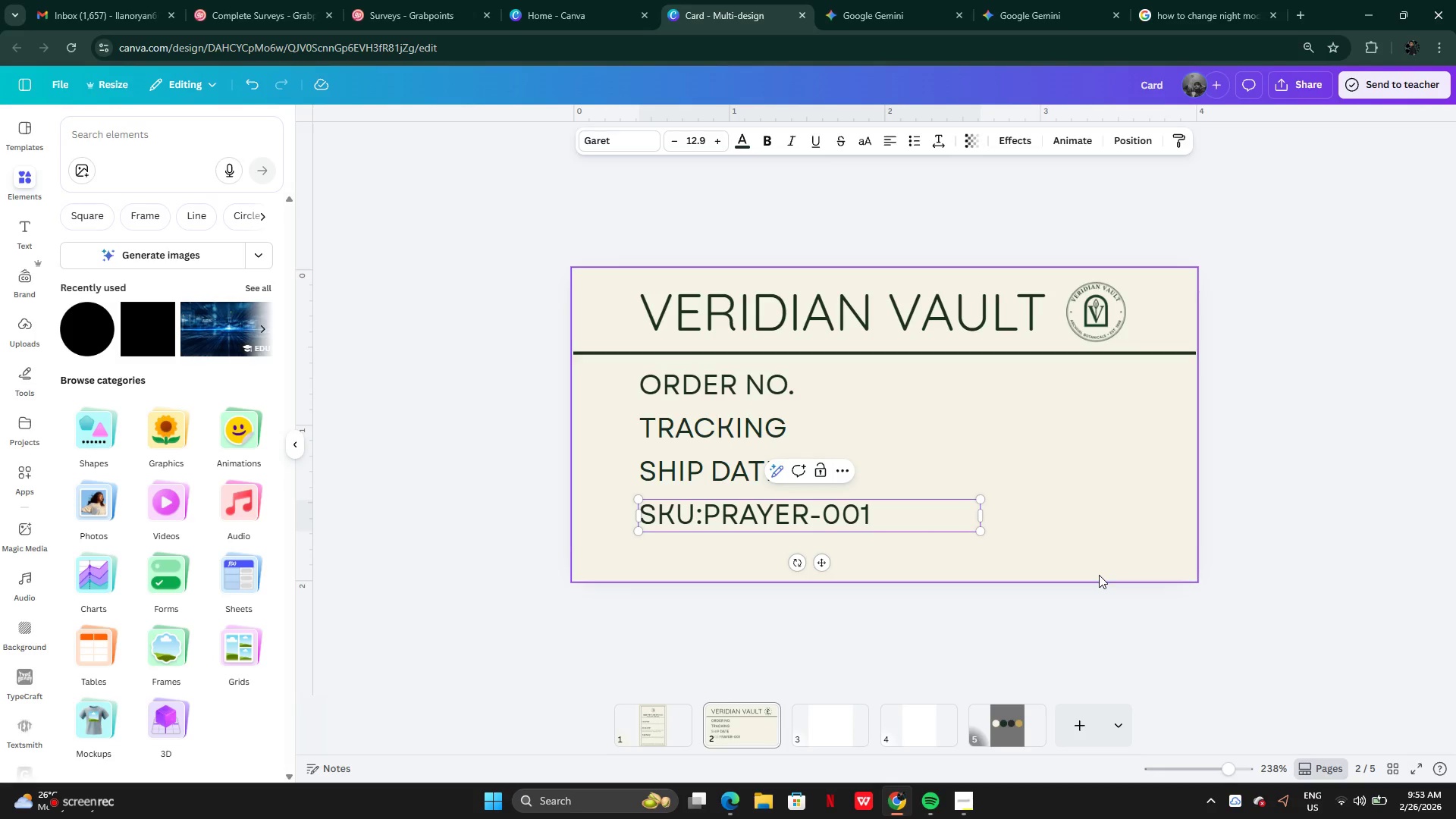 
key(CapsLock)
 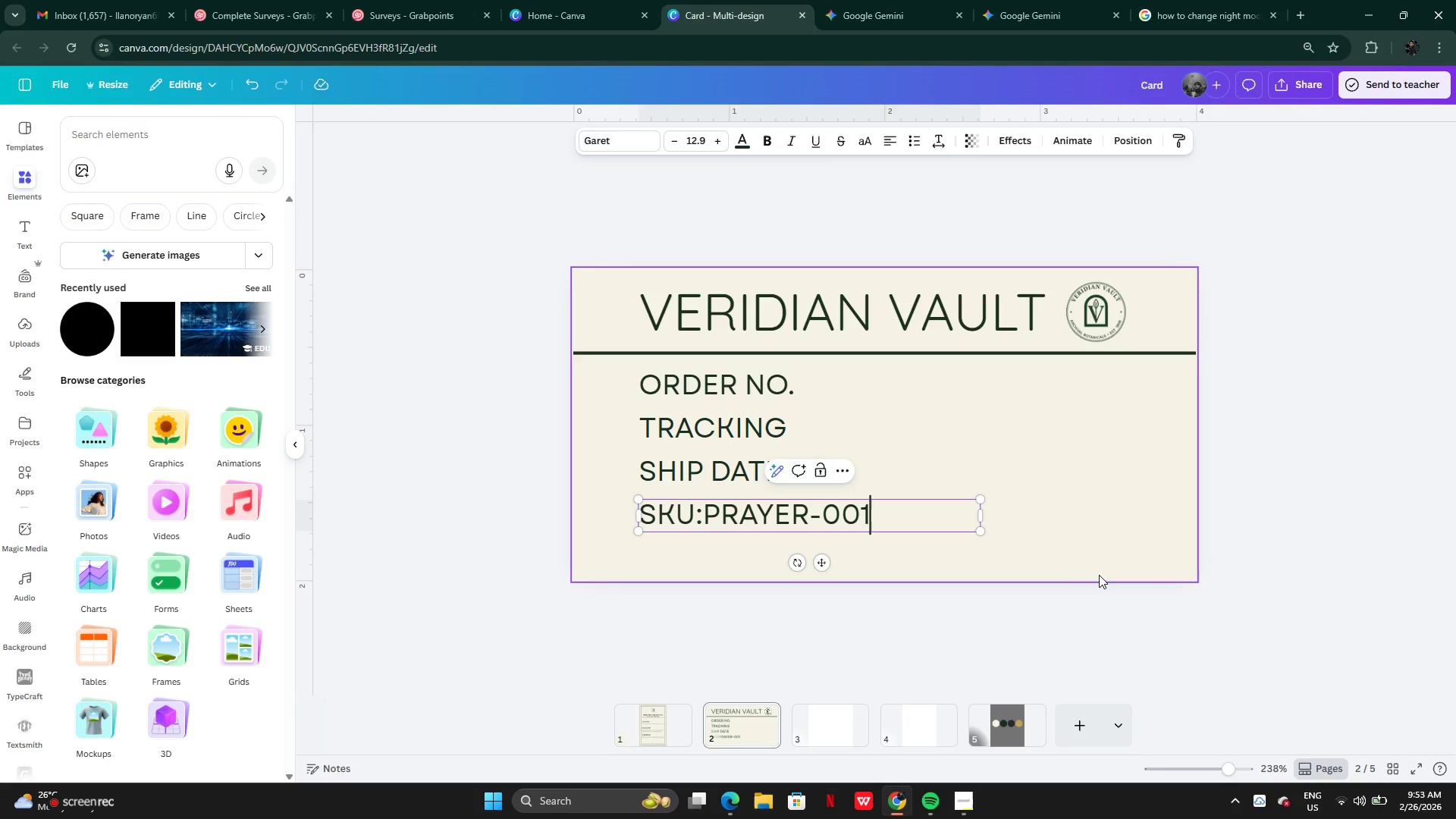 
wait(11.34)
 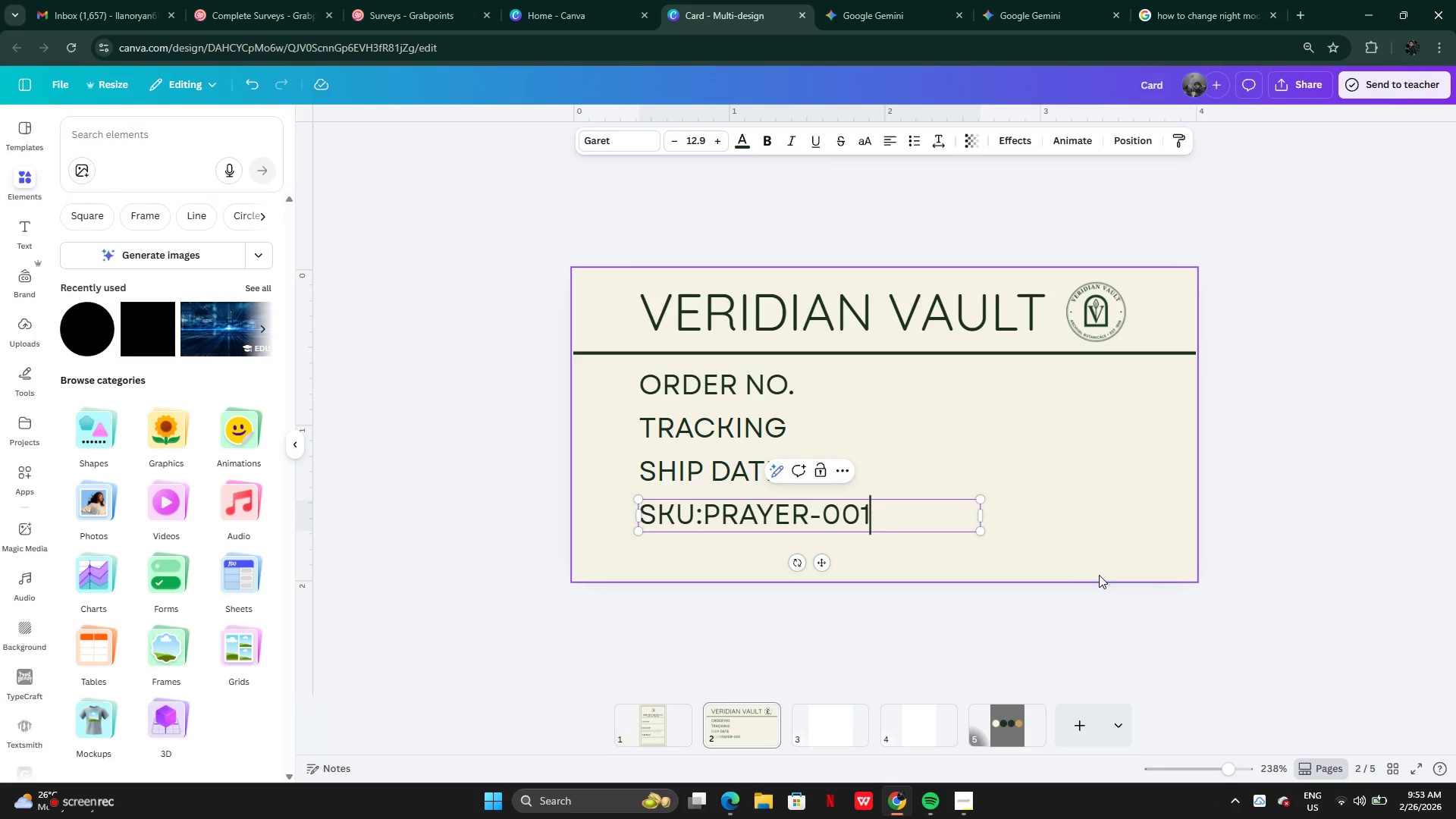 
key(Shift+Minus)
 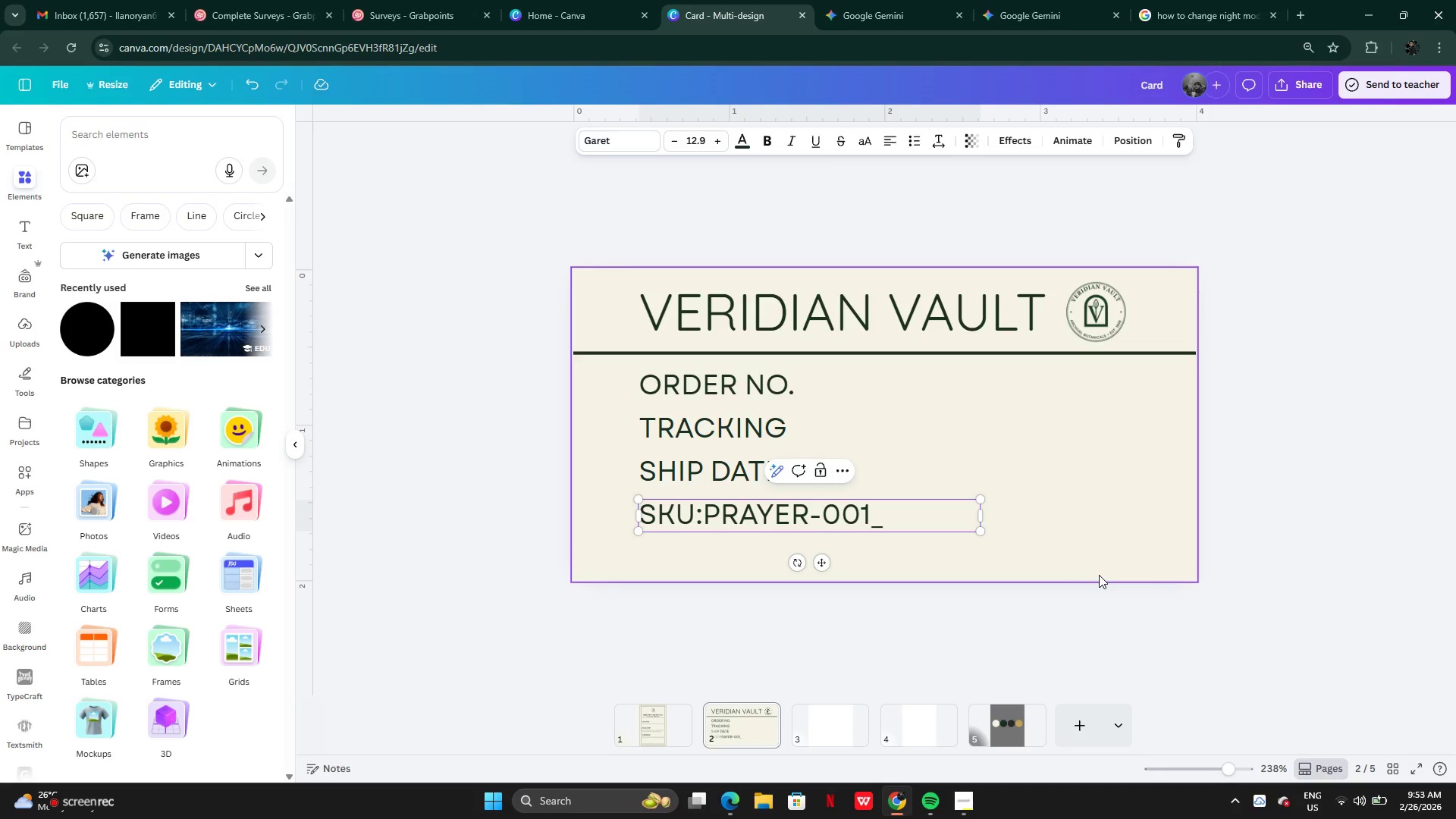 
key(Backspace)
 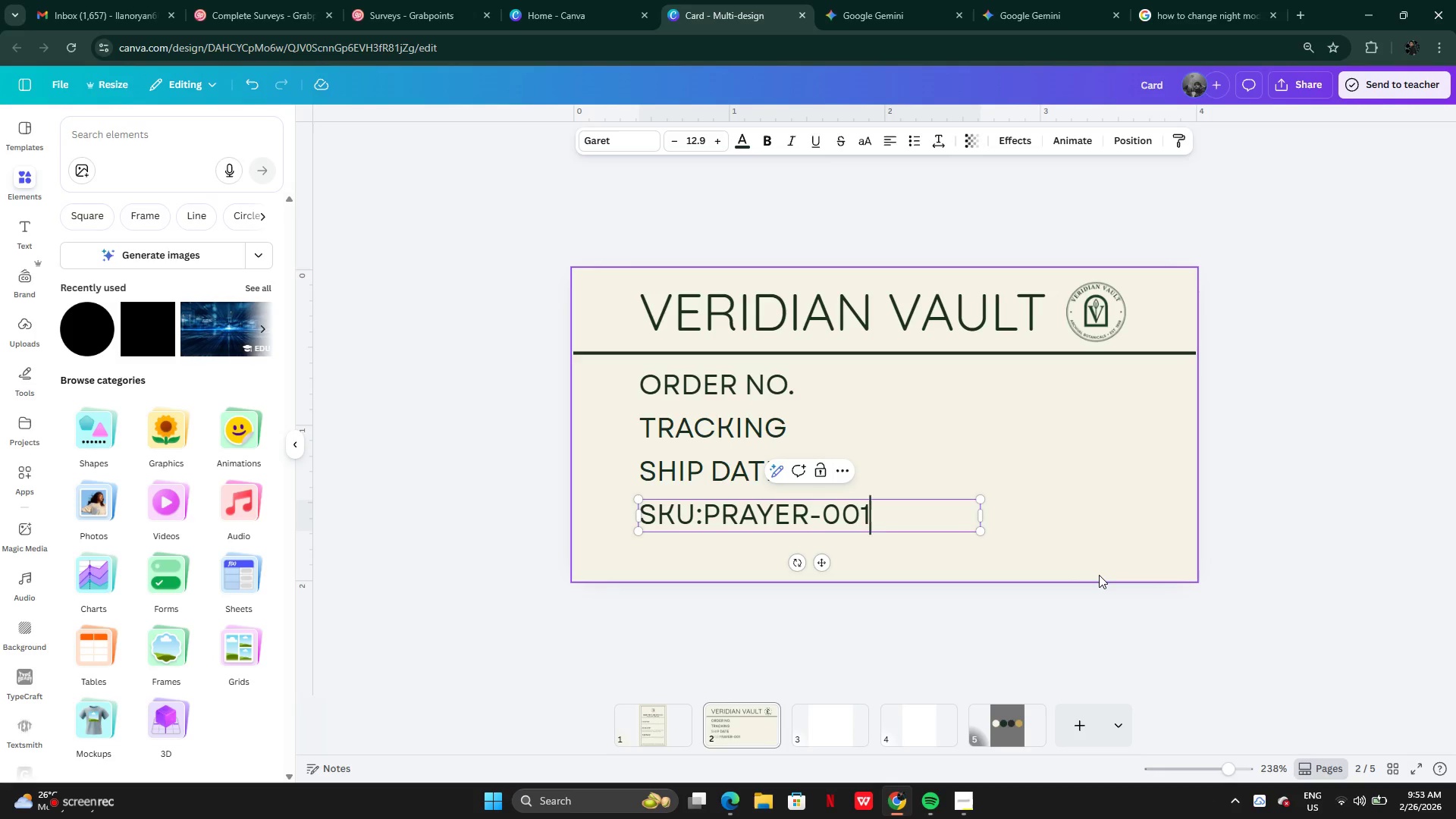 
key(Minus)
 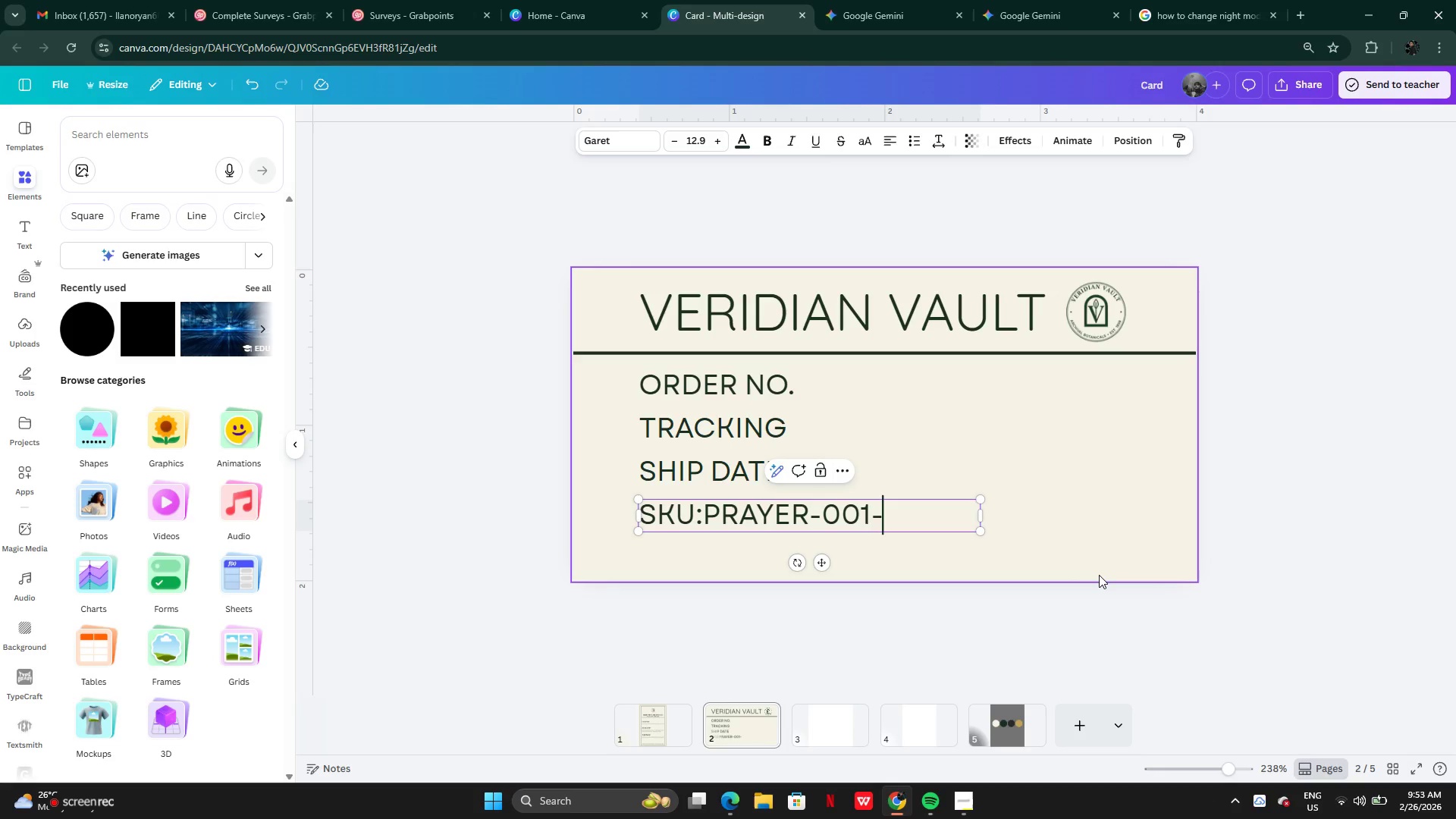 
key(Backspace)
 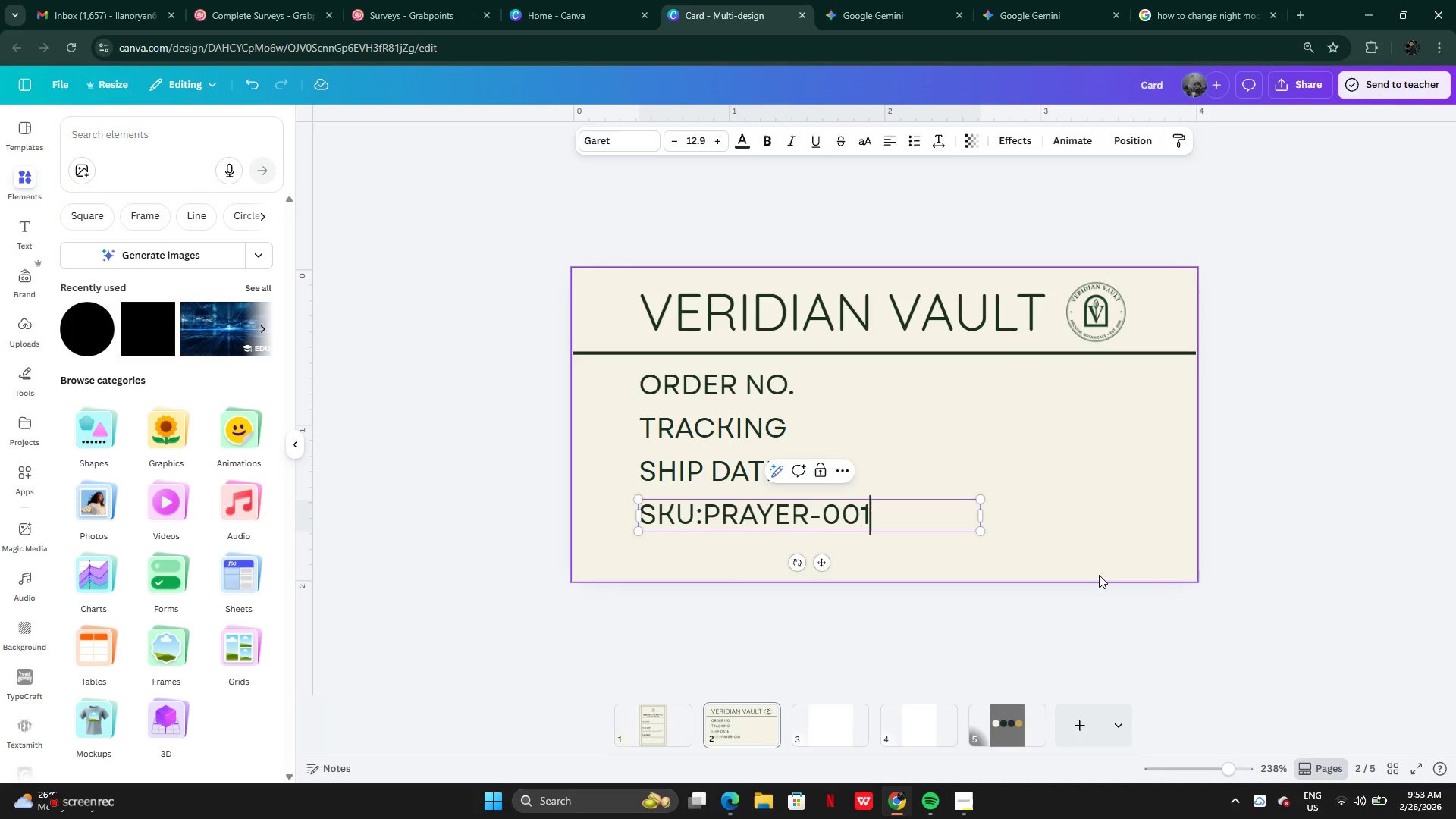 
key(Shift+ShiftLeft)
 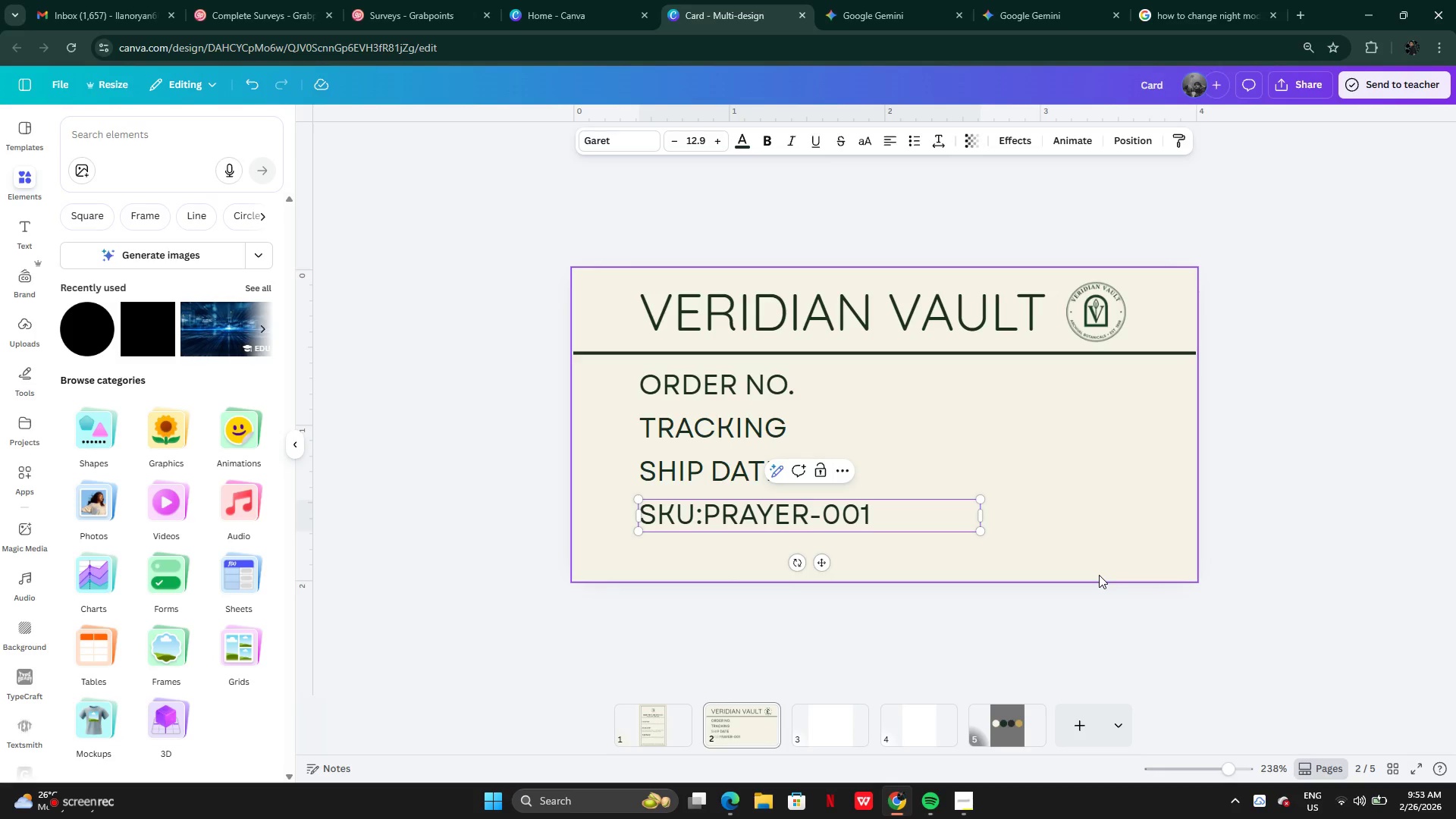 
key(CapsLock)
 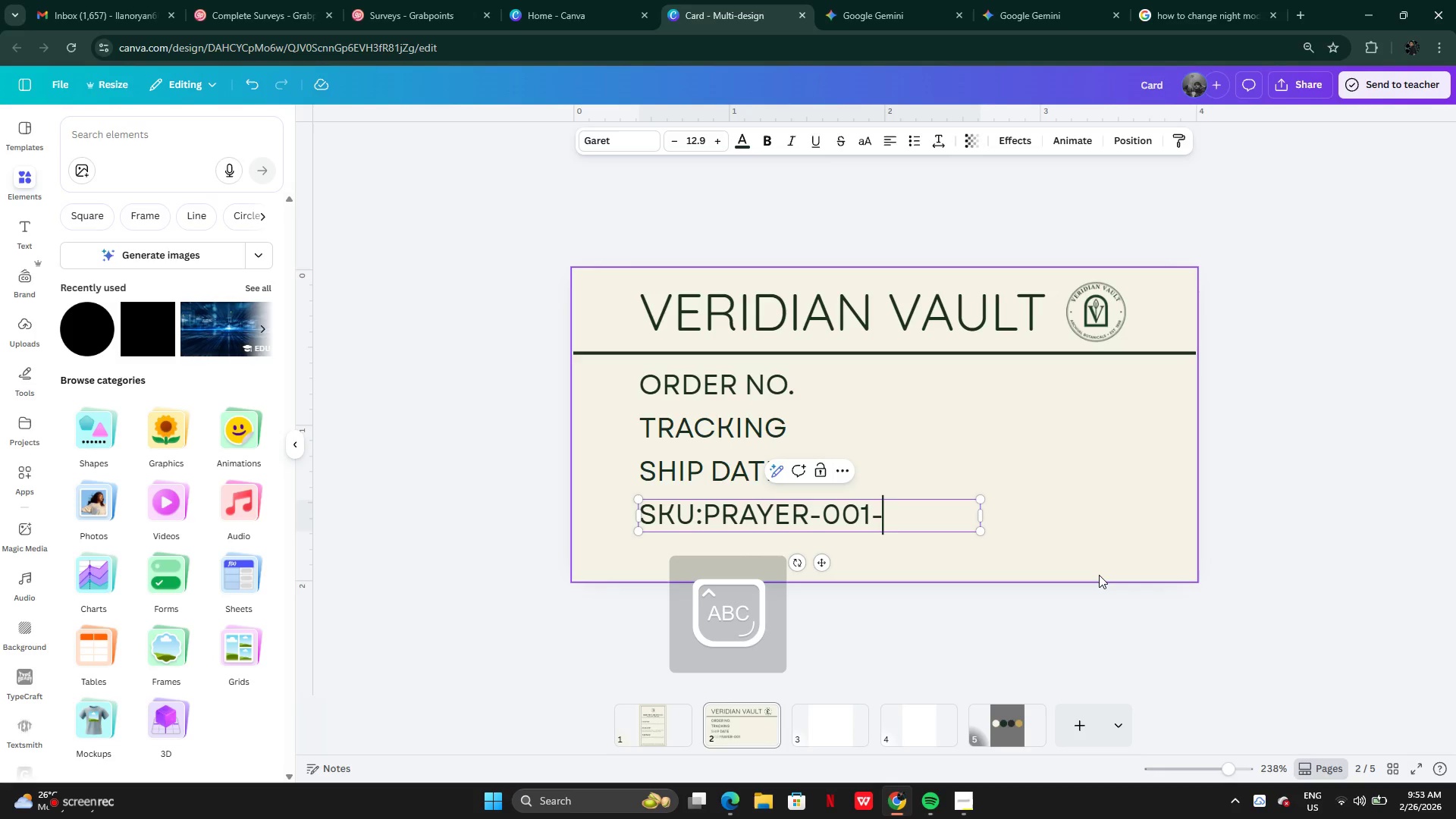 
key(Minus)
 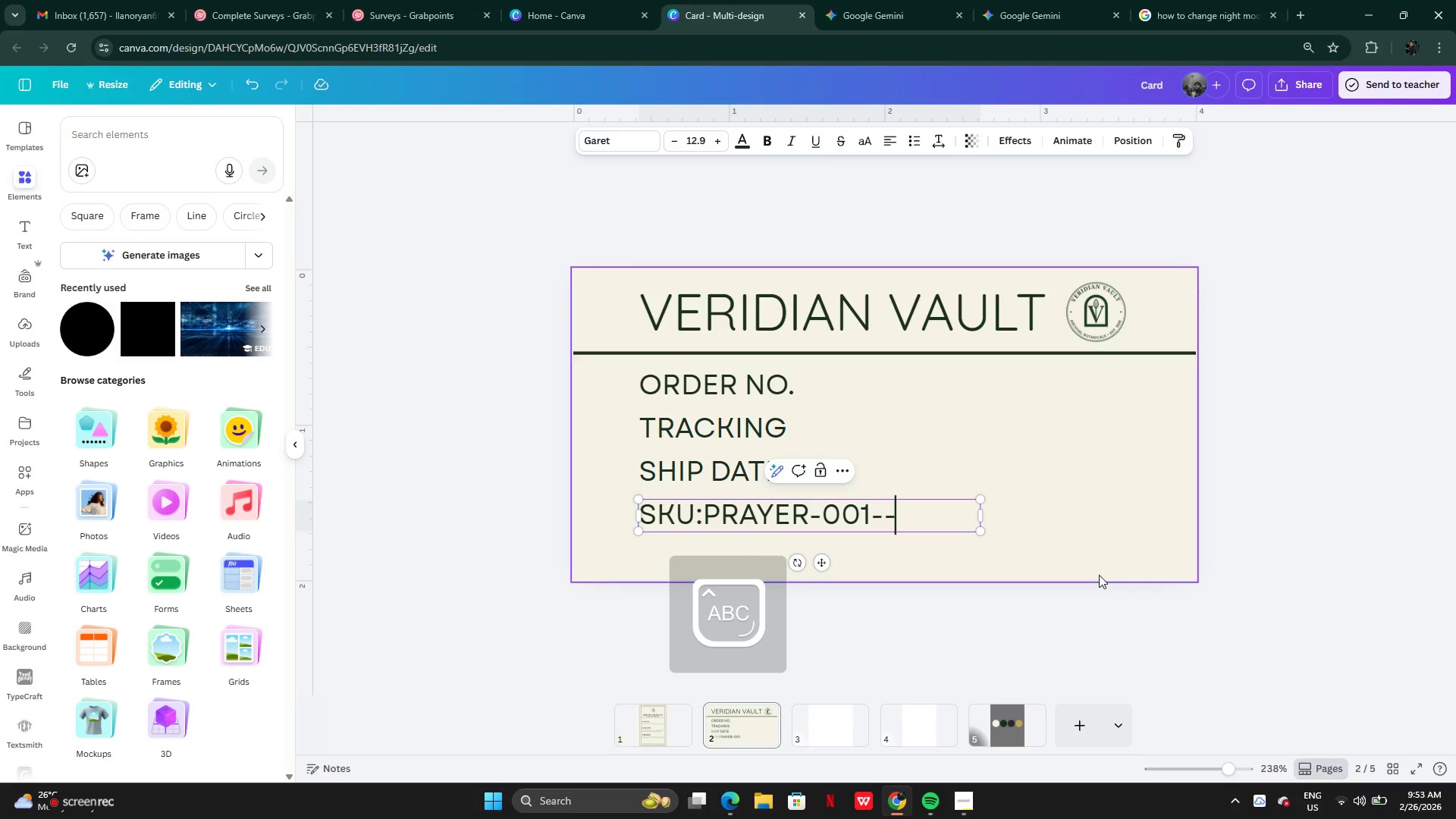 
key(Minus)
 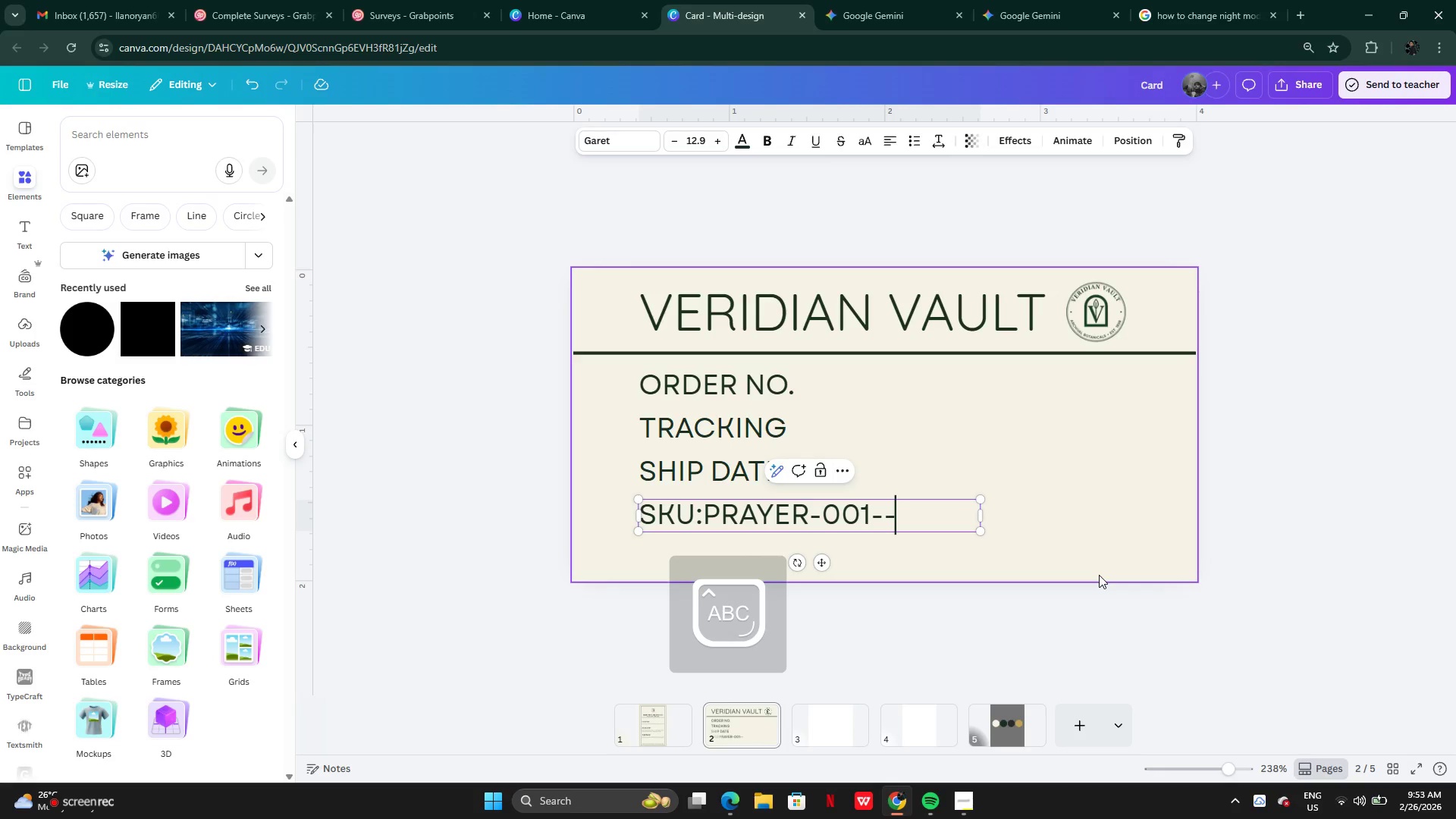 
key(CapsLock)
 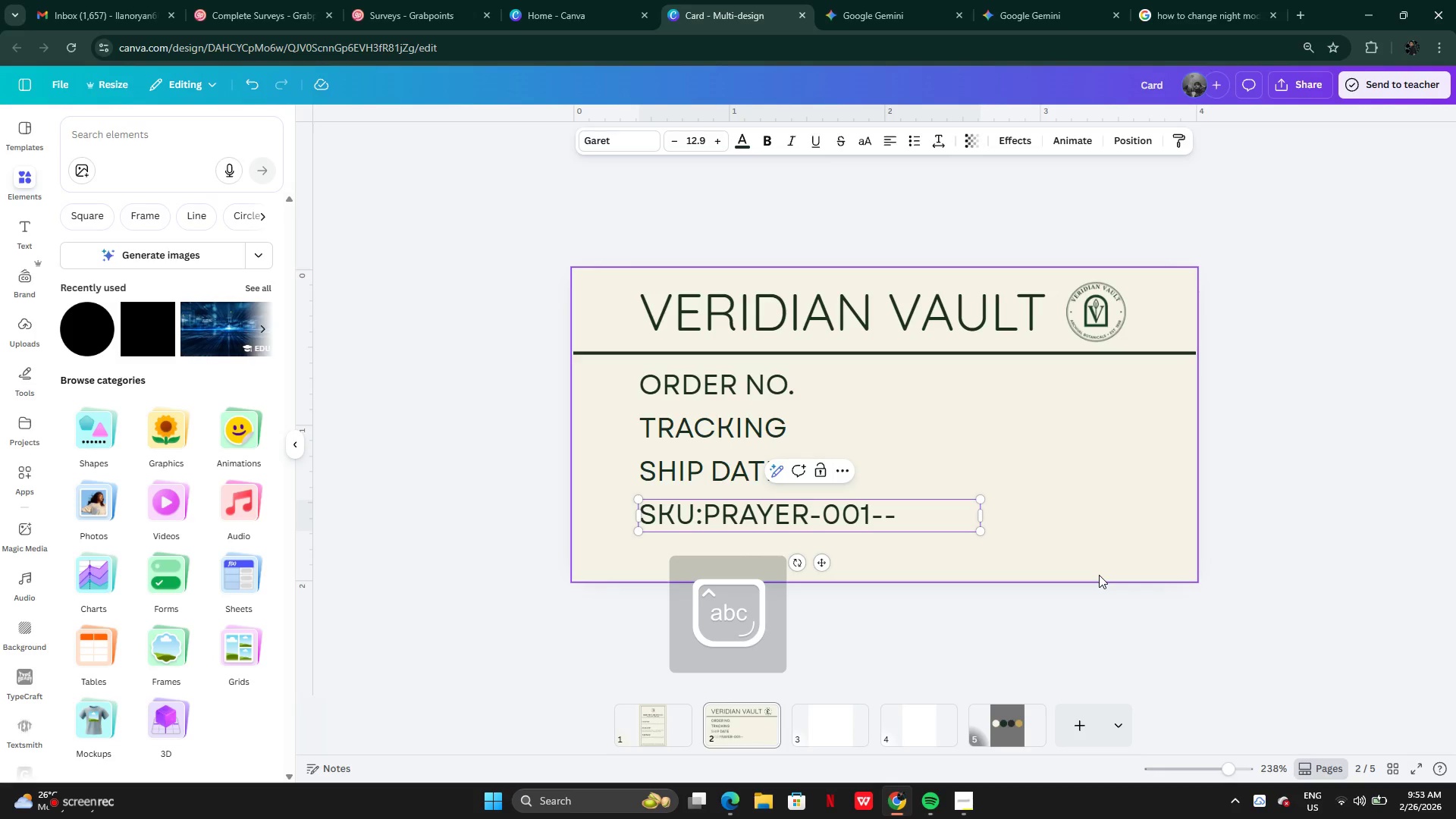 
key(Backspace)
 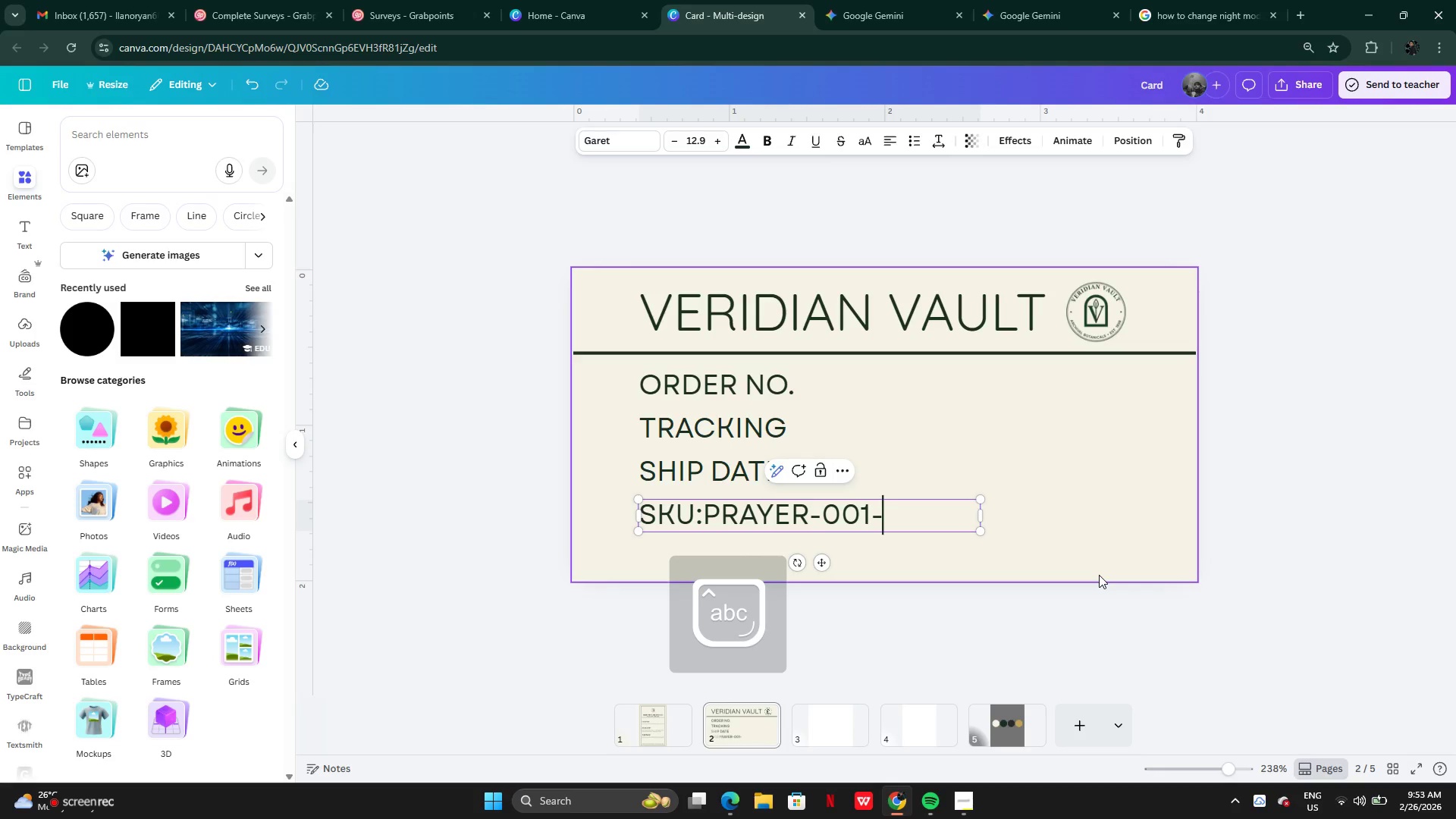 
key(Backspace)
 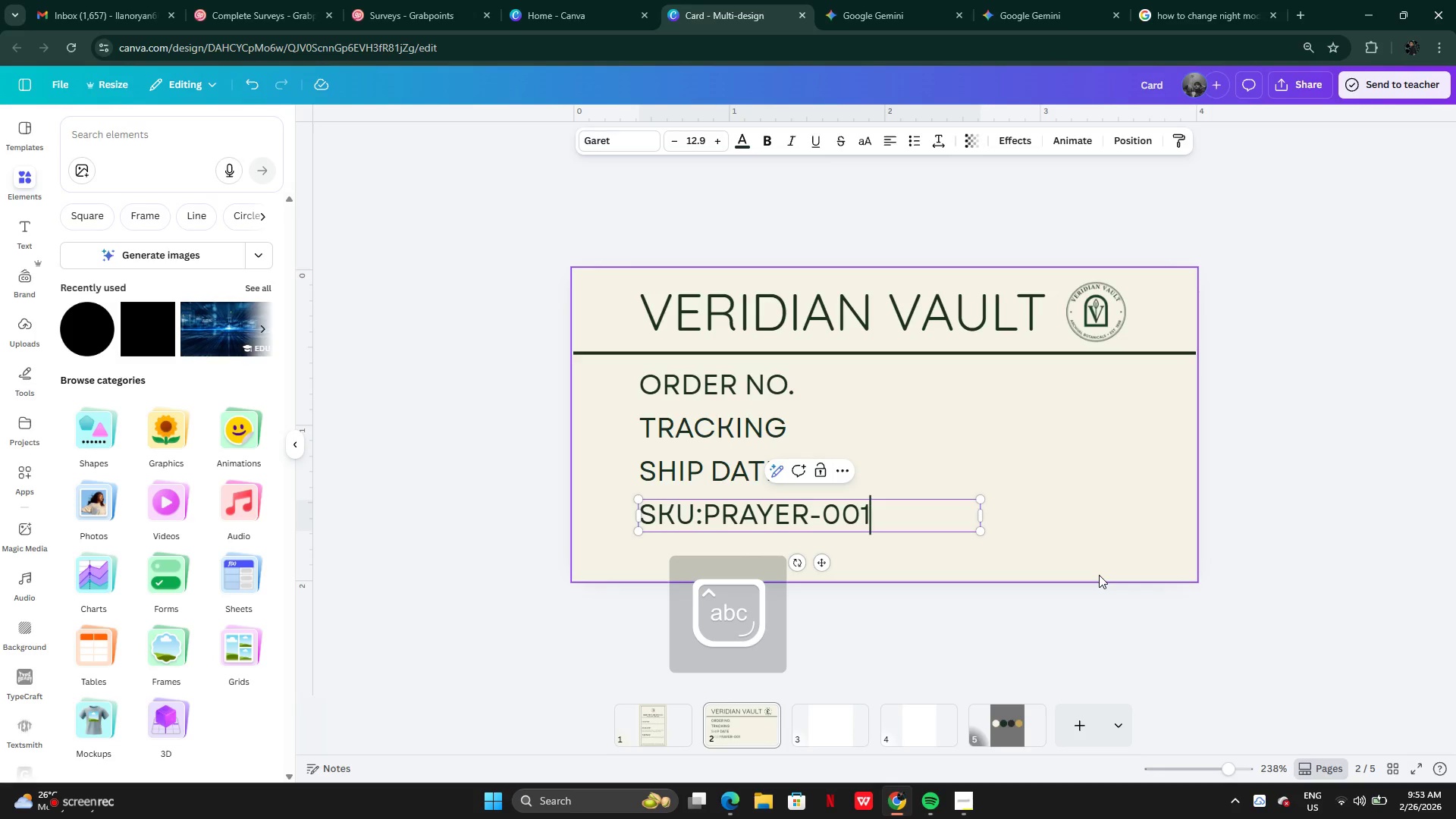 
key(Shift+Slash)
 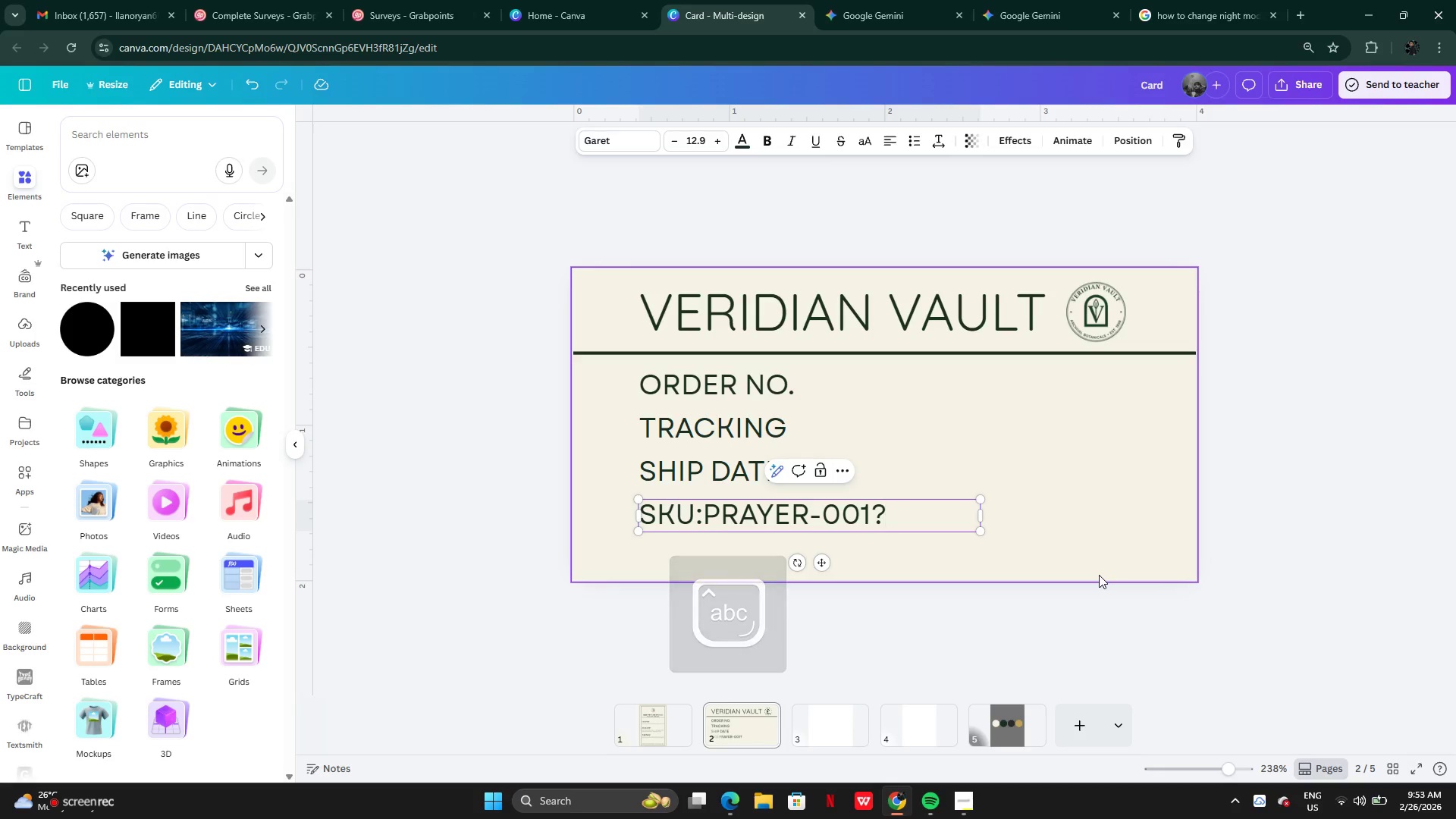 
key(Backspace)
 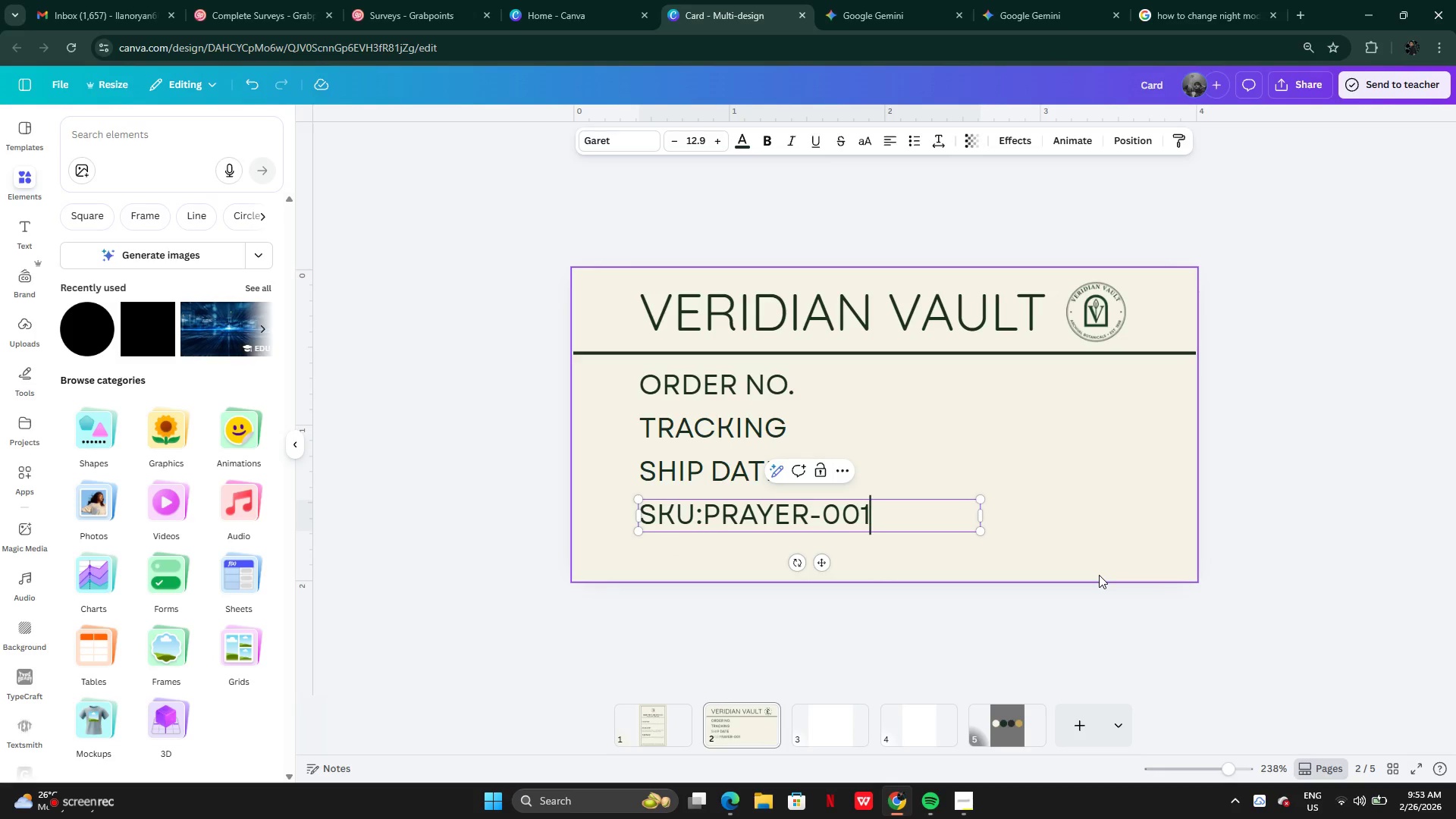 
hold_key(key=ShiftLeft, duration=1.52)
 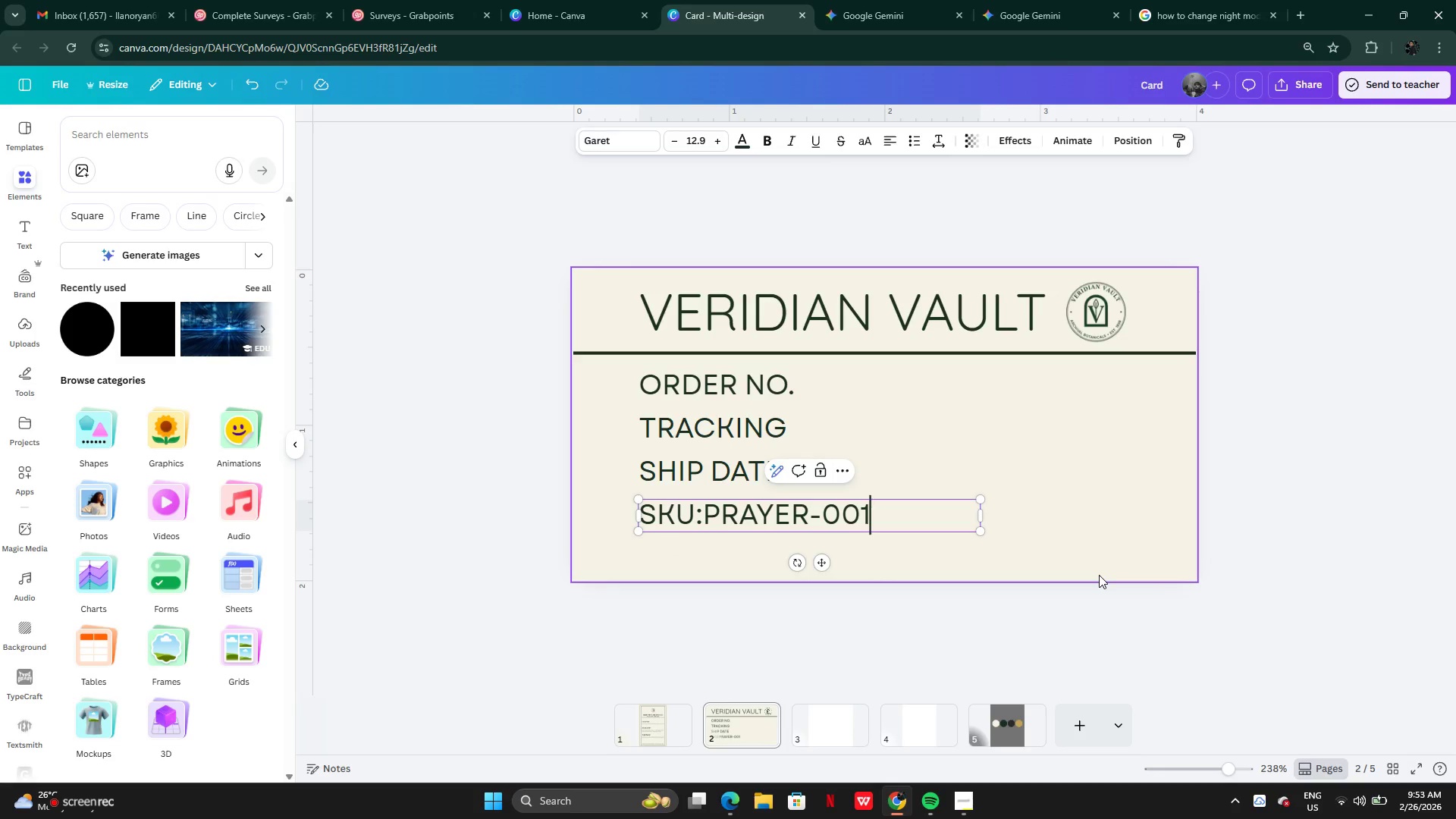 
key(Shift+5)
 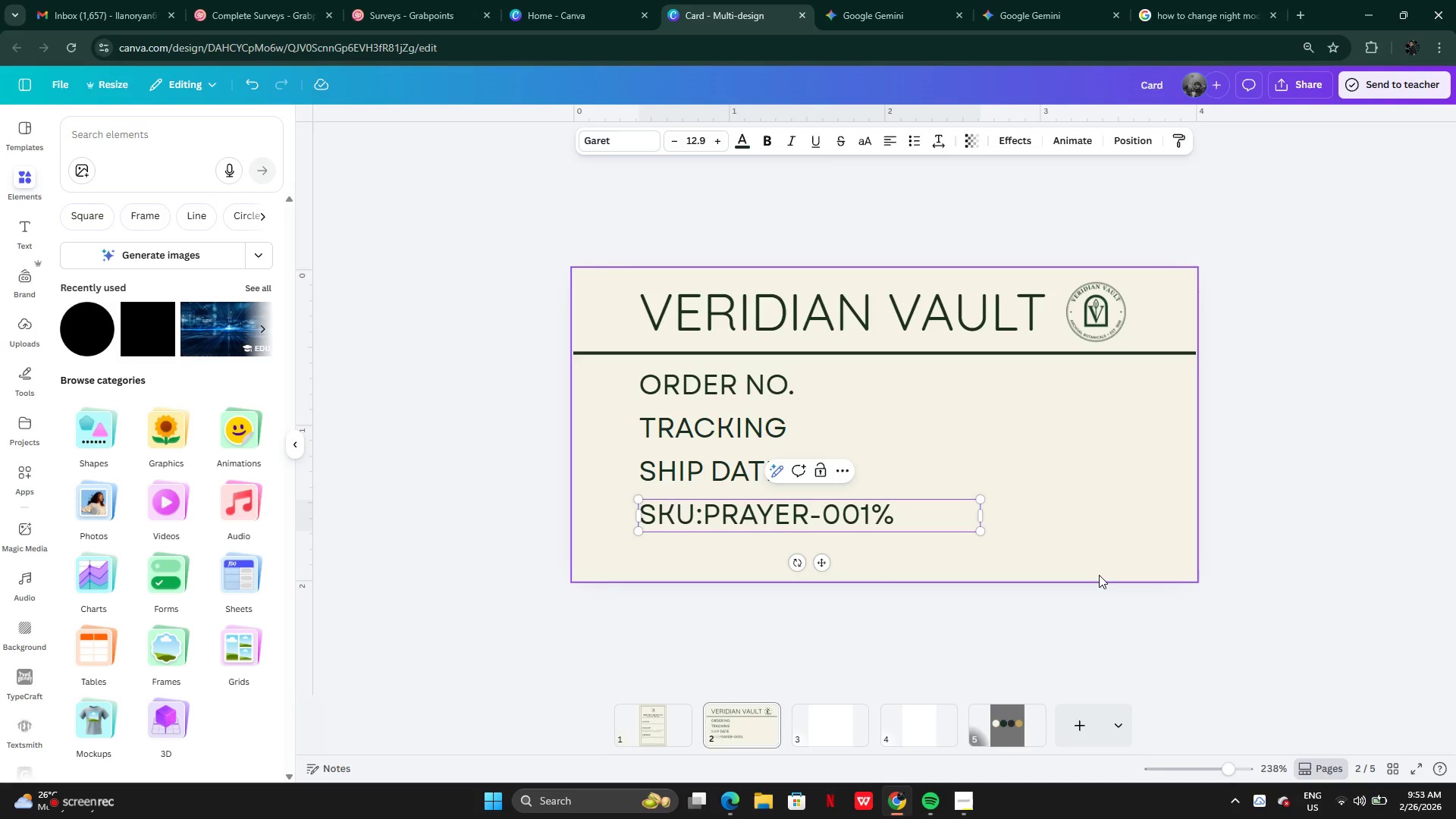 
key(Backspace)
 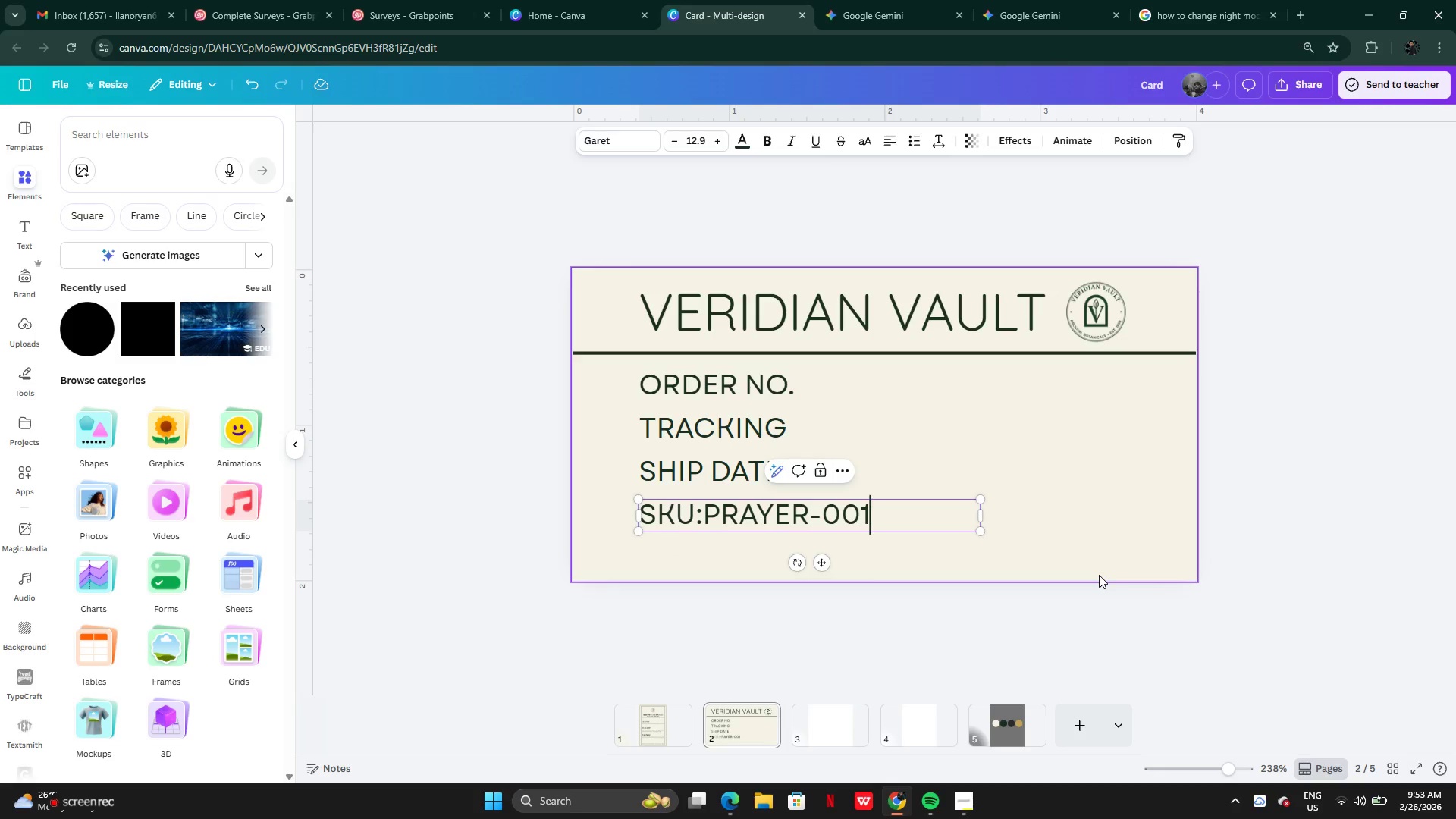 
key(Shift+Backquote)
 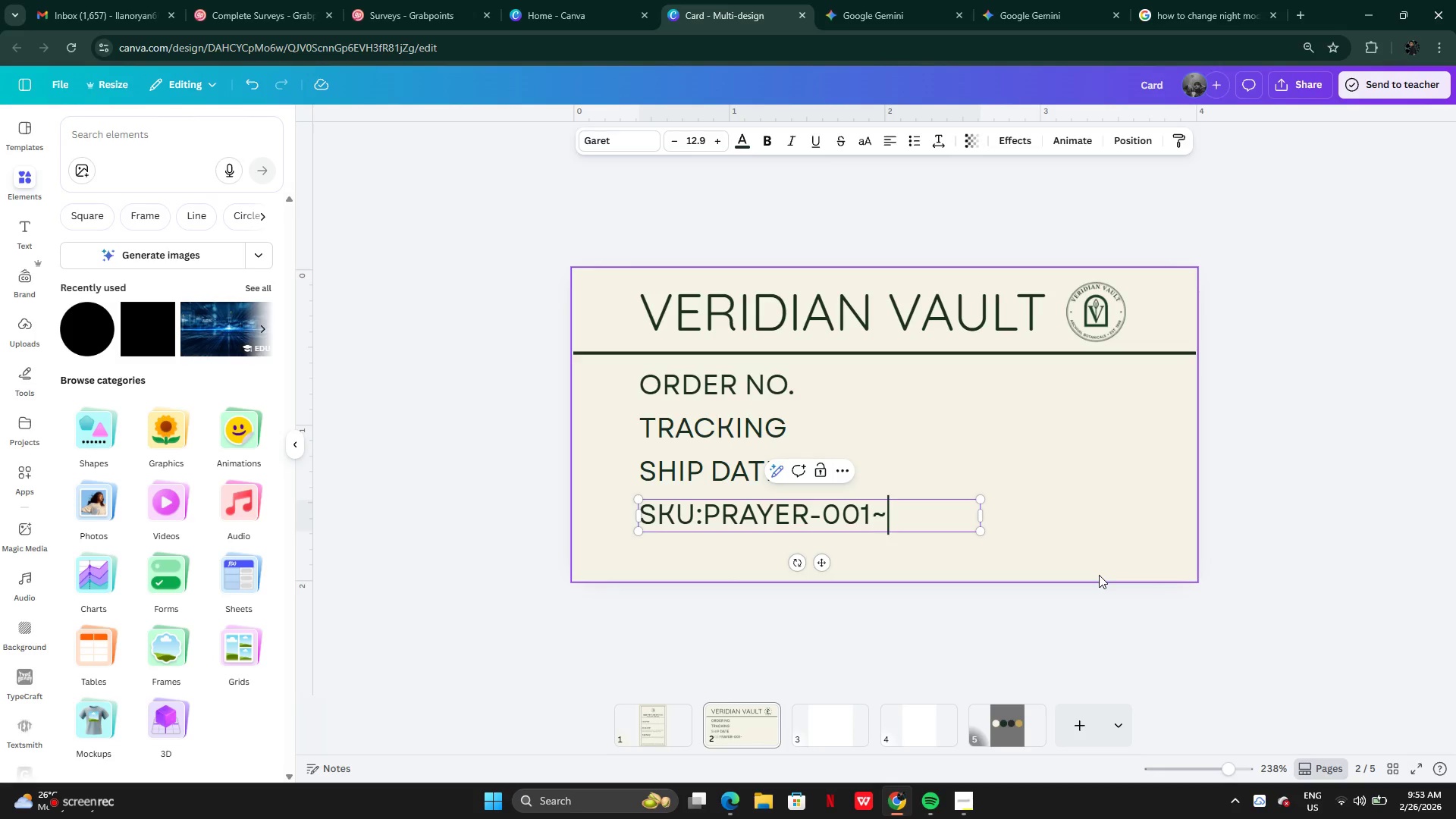 
key(Backspace)
 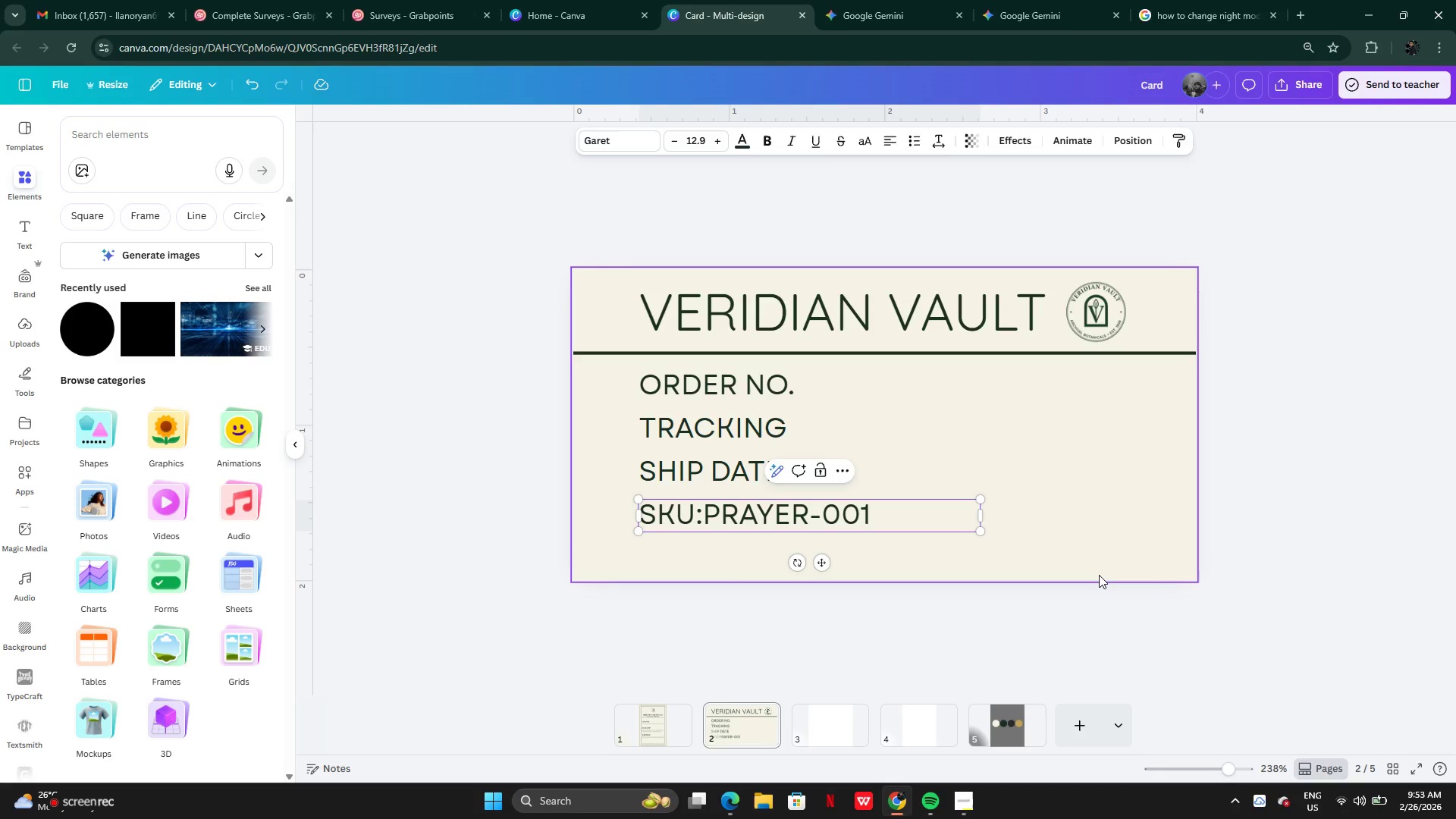 
wait(12.67)
 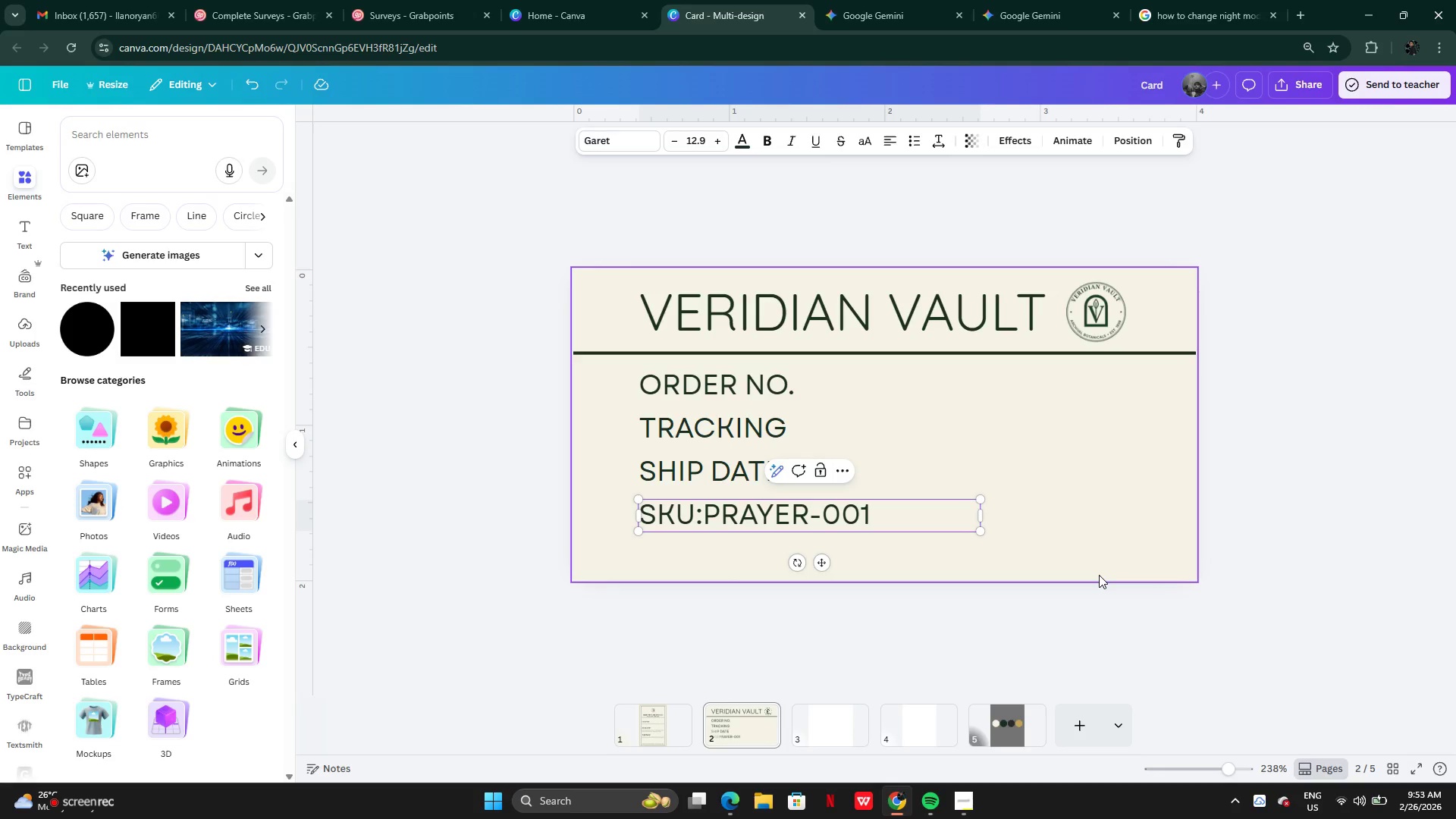 
key(Shift+Backslash)
 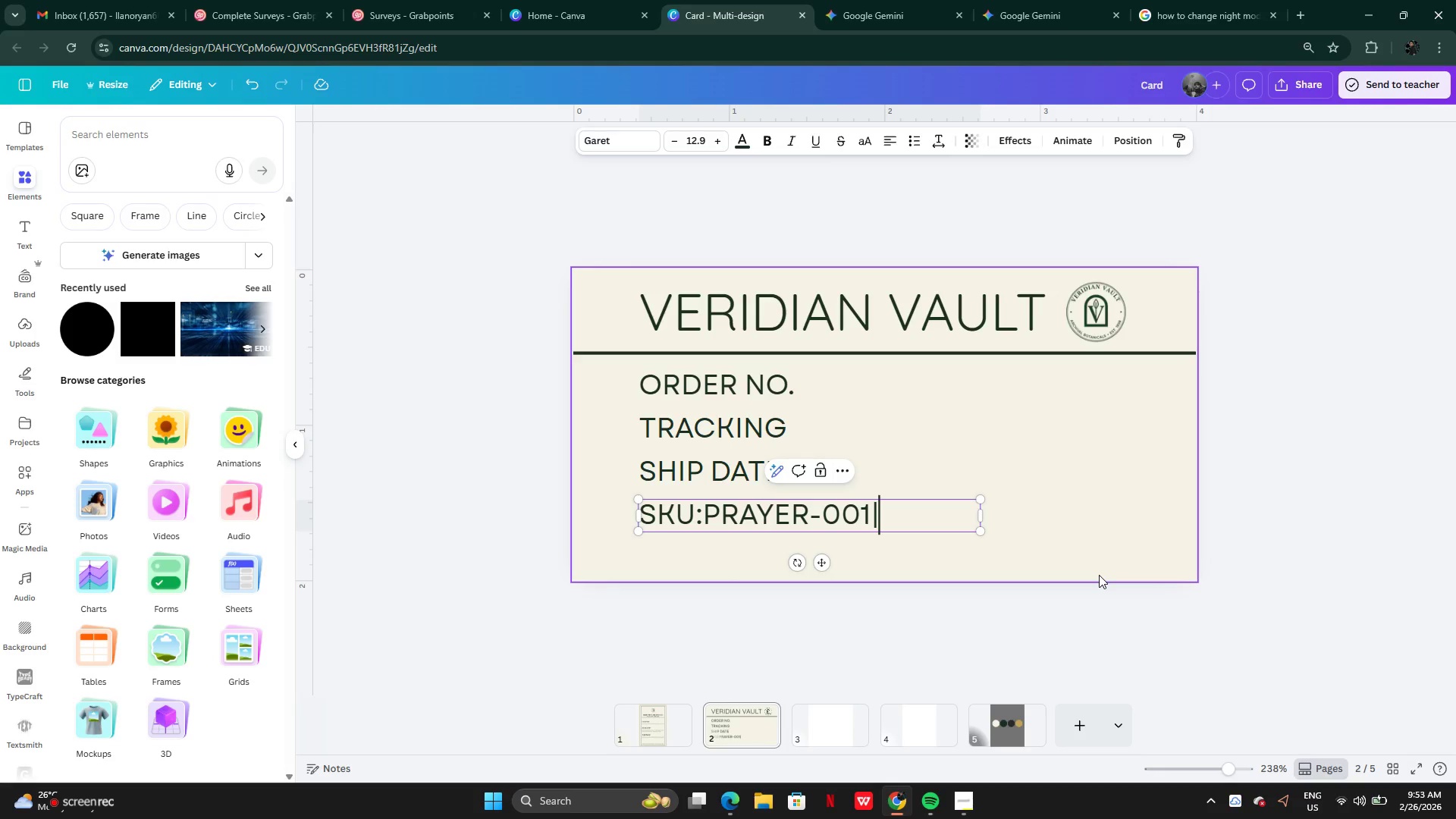 
key(ArrowLeft)
 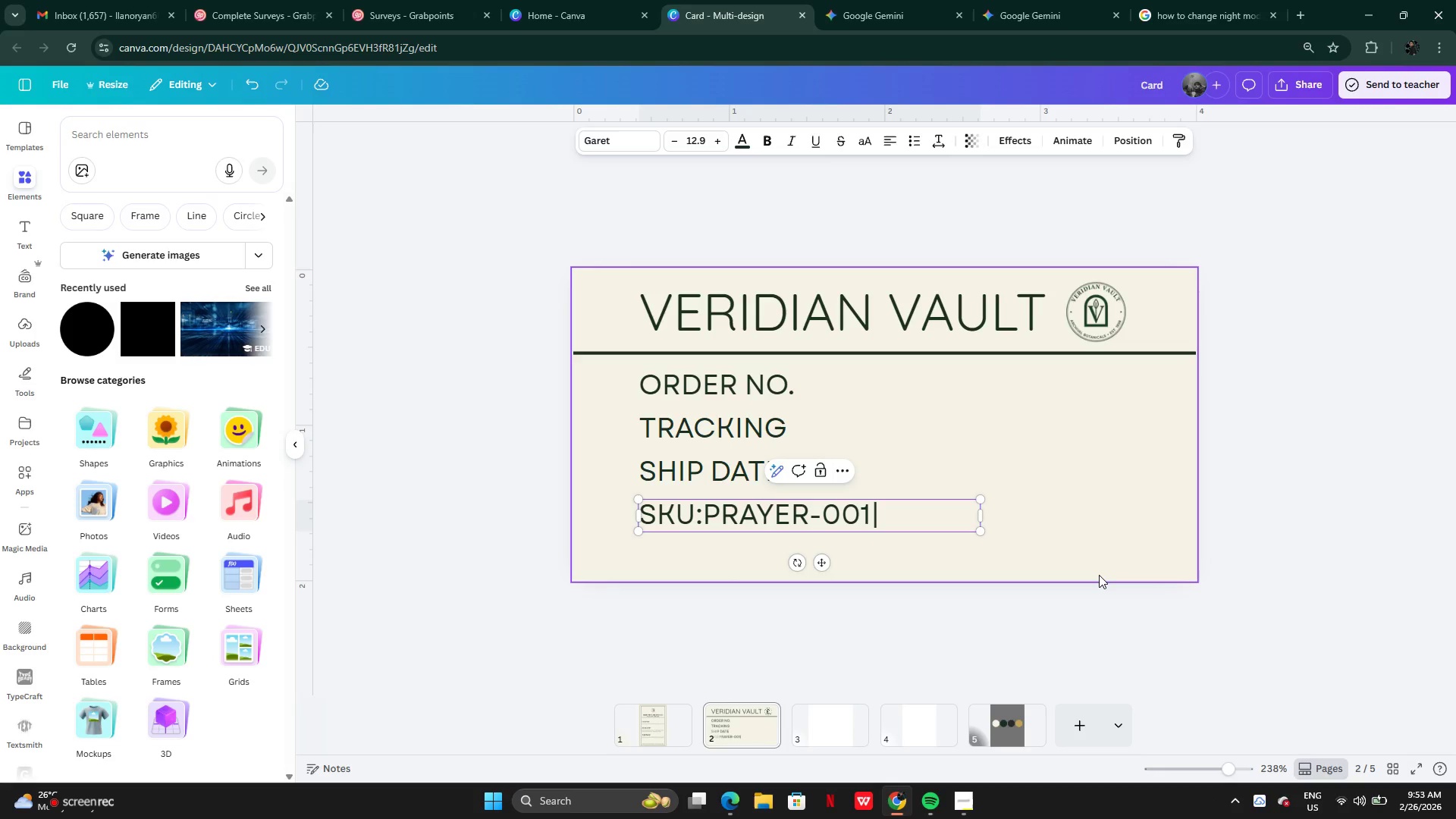 
key(Space)
 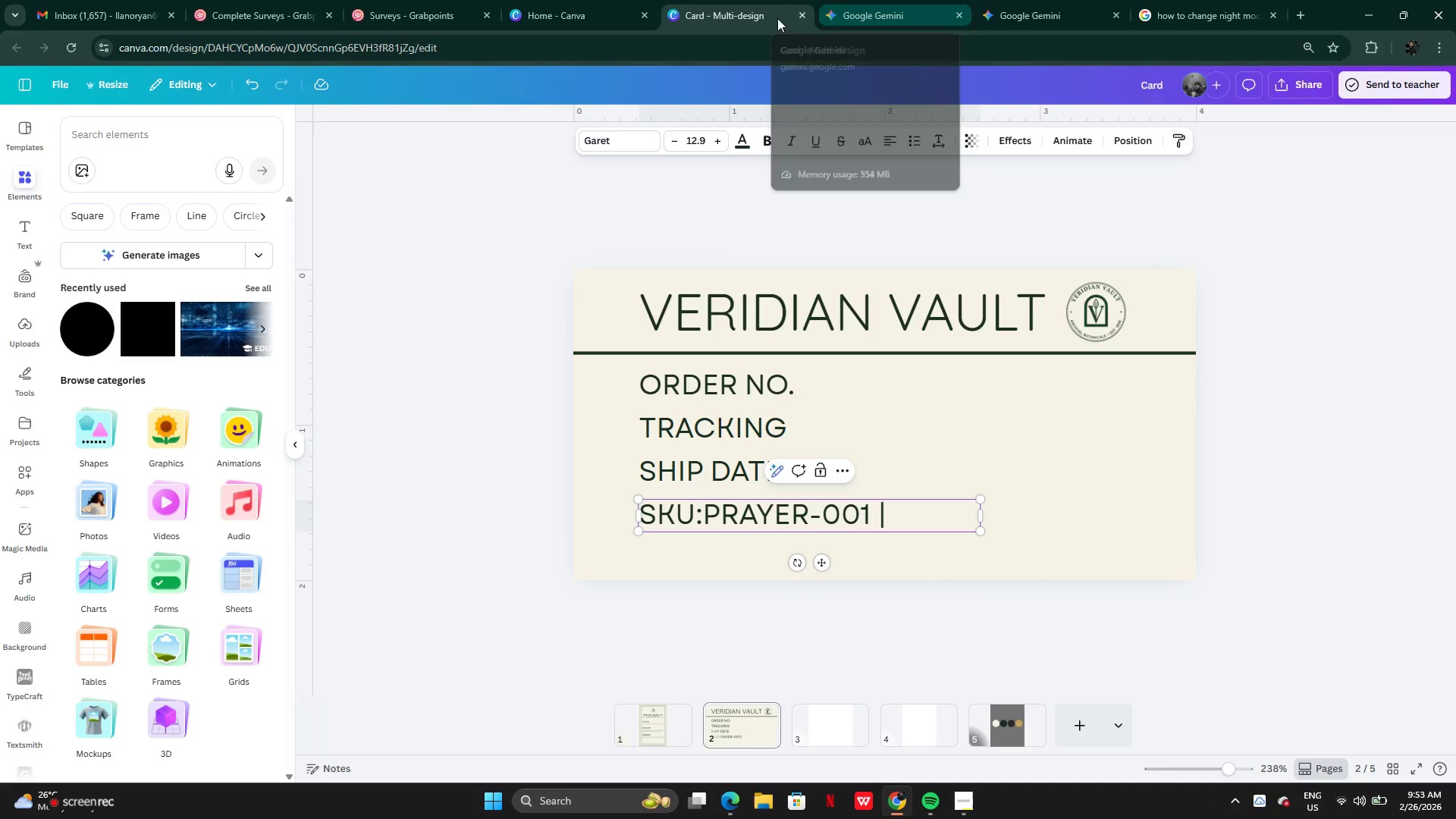 
left_click([848, 12])
 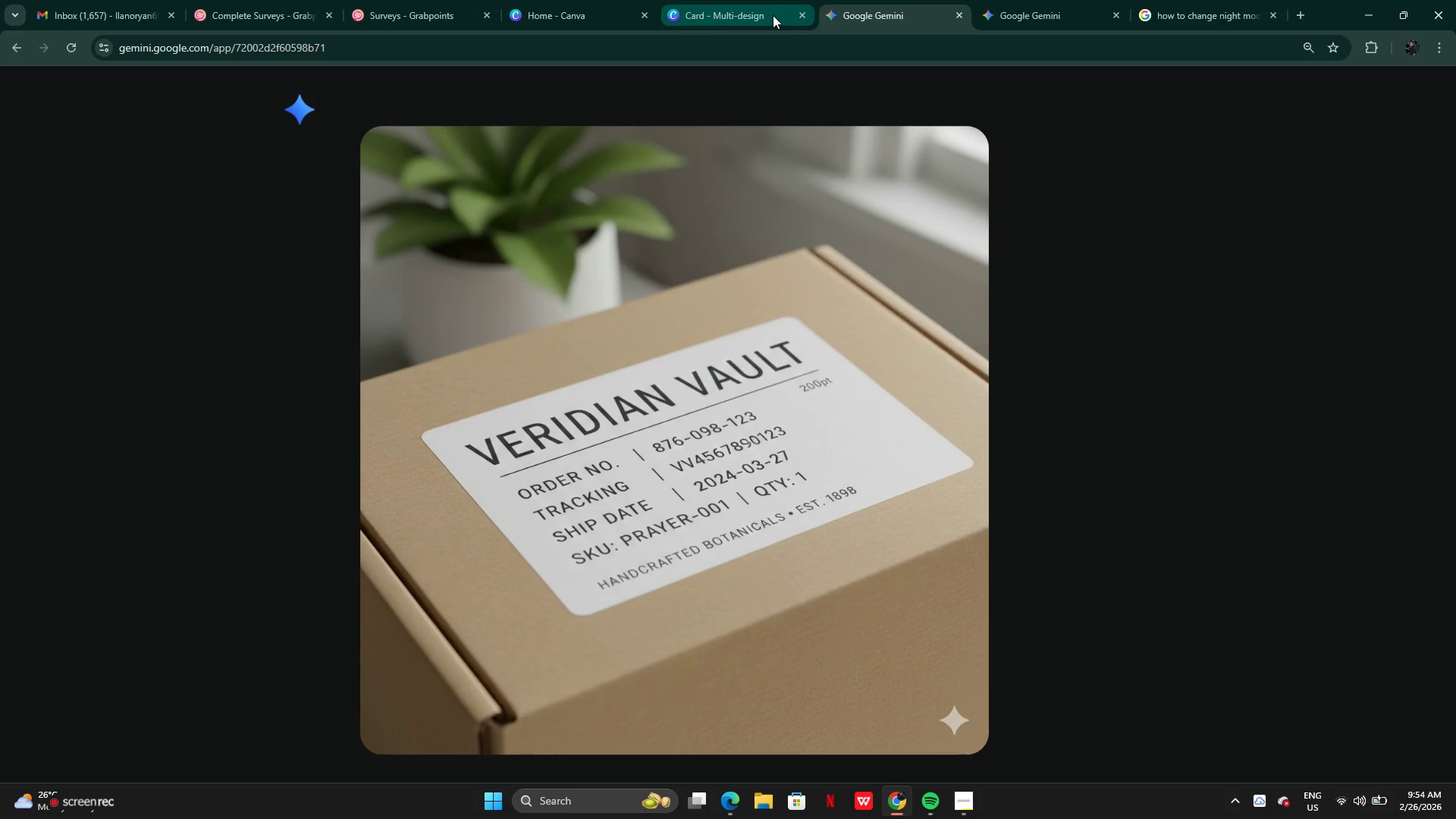 
left_click([773, 15])
 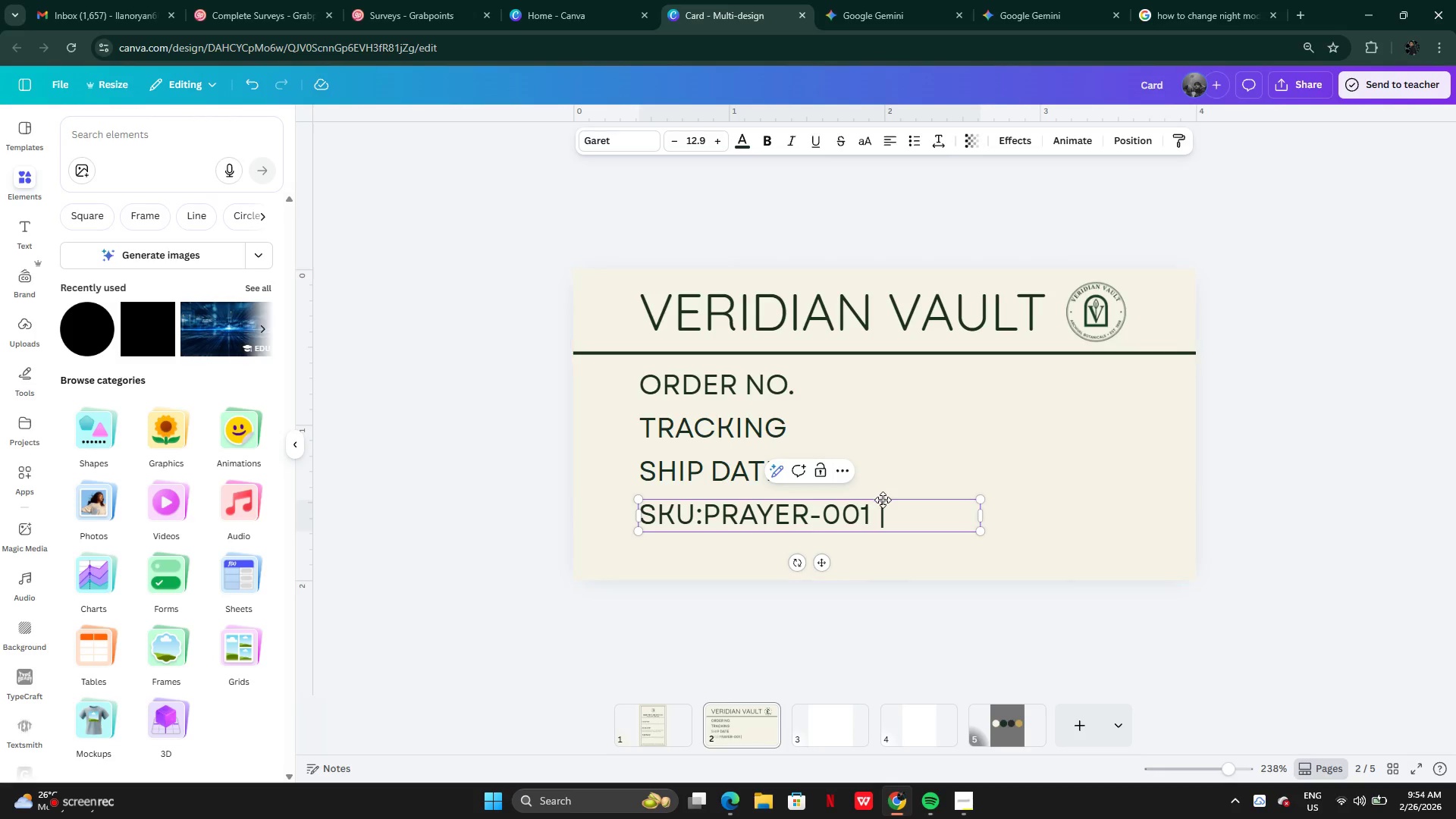 
left_click([897, 521])
 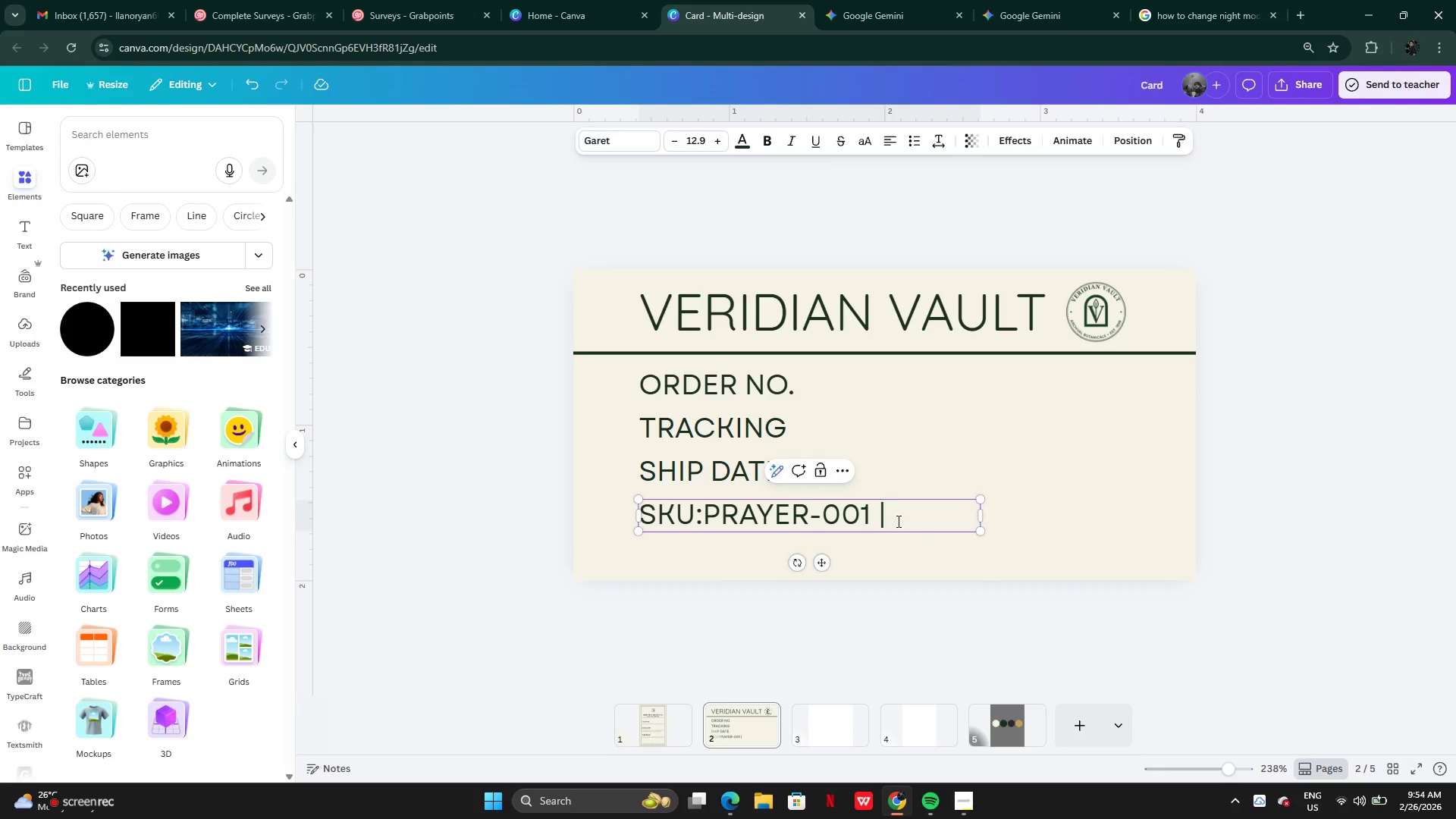 
type( qty)
key(Backspace)
key(Backspace)
key(Backspace)
type(QTY1)
 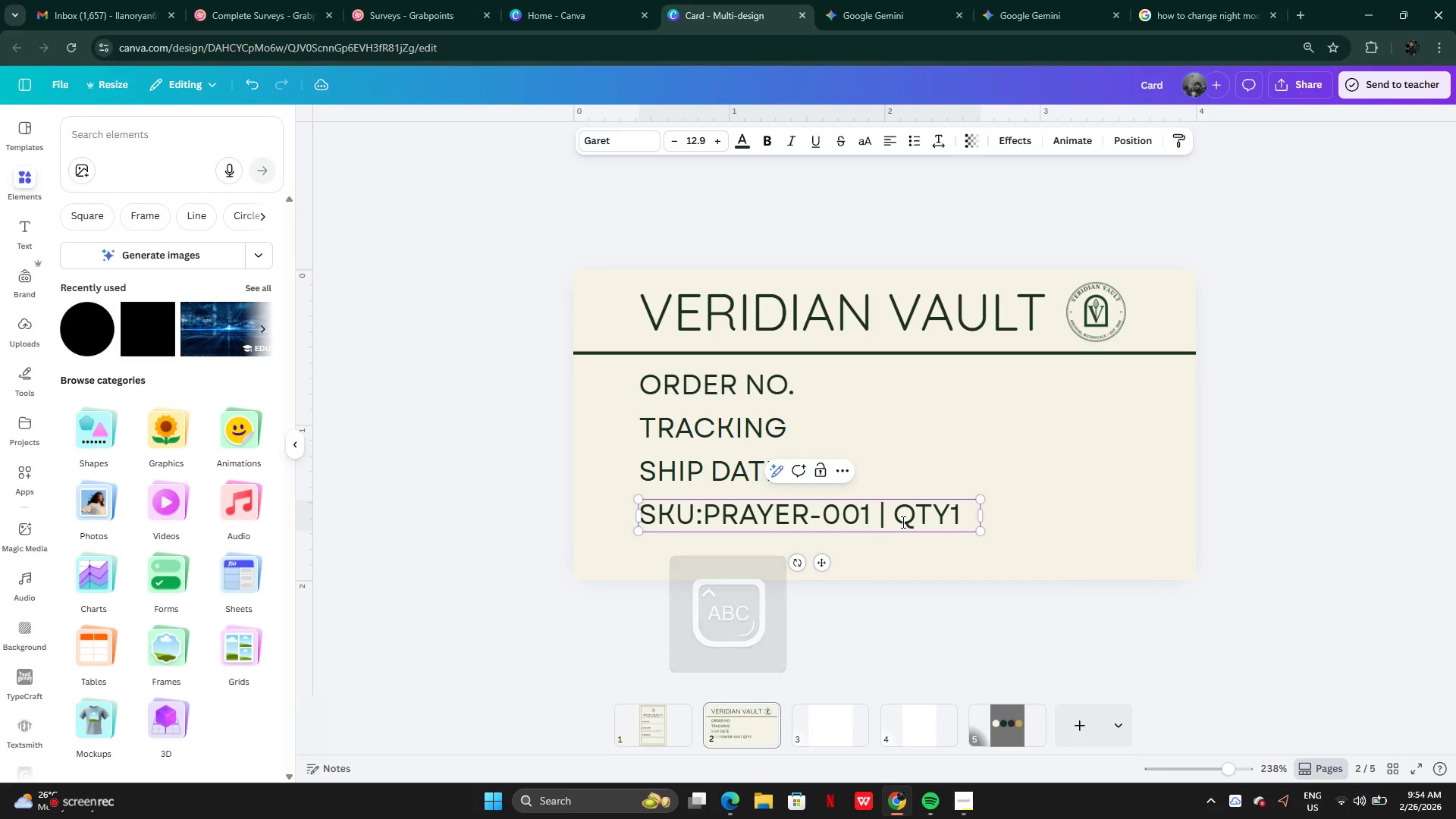 
left_click([902, 522])
 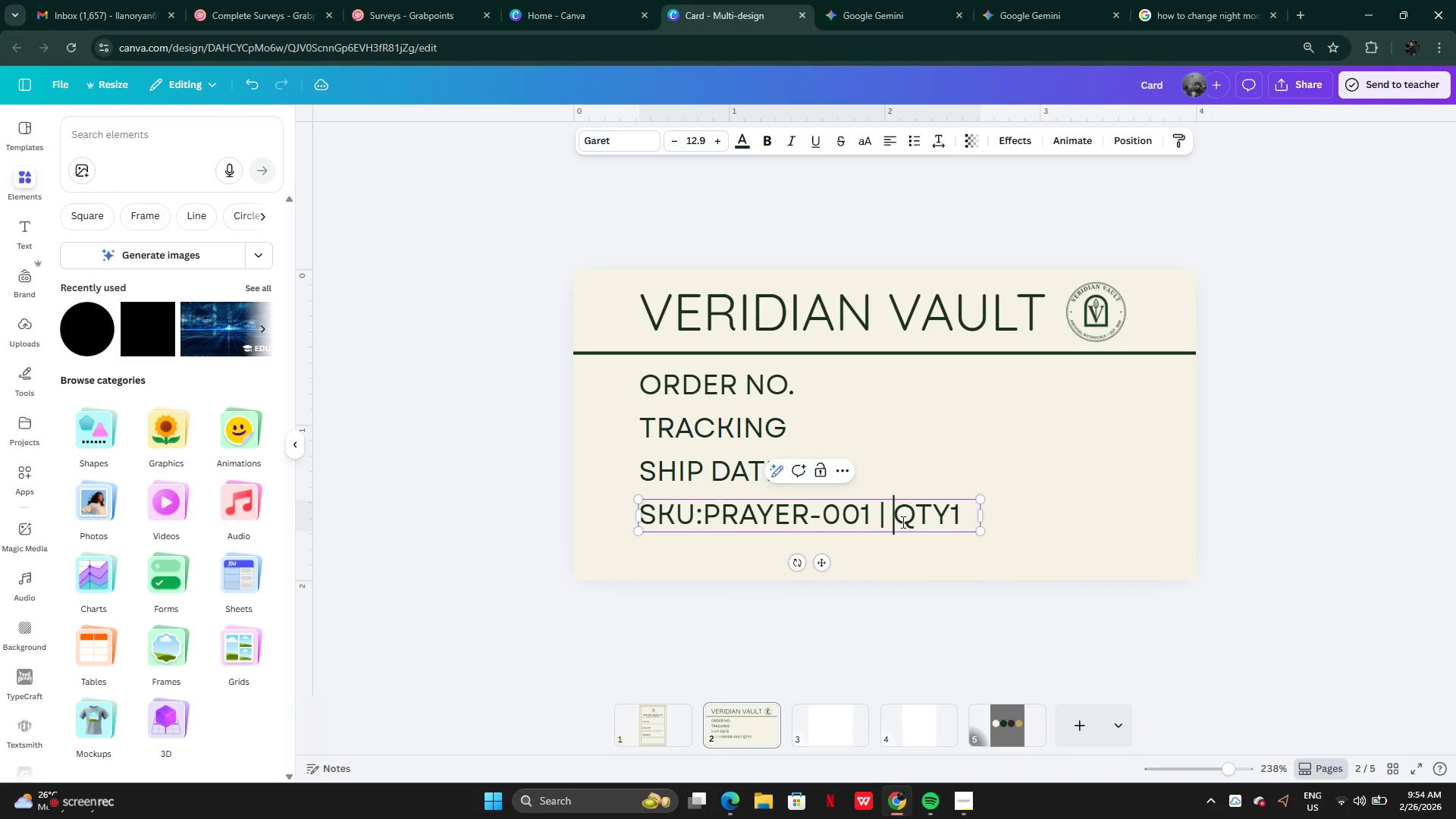 
key(Space)
 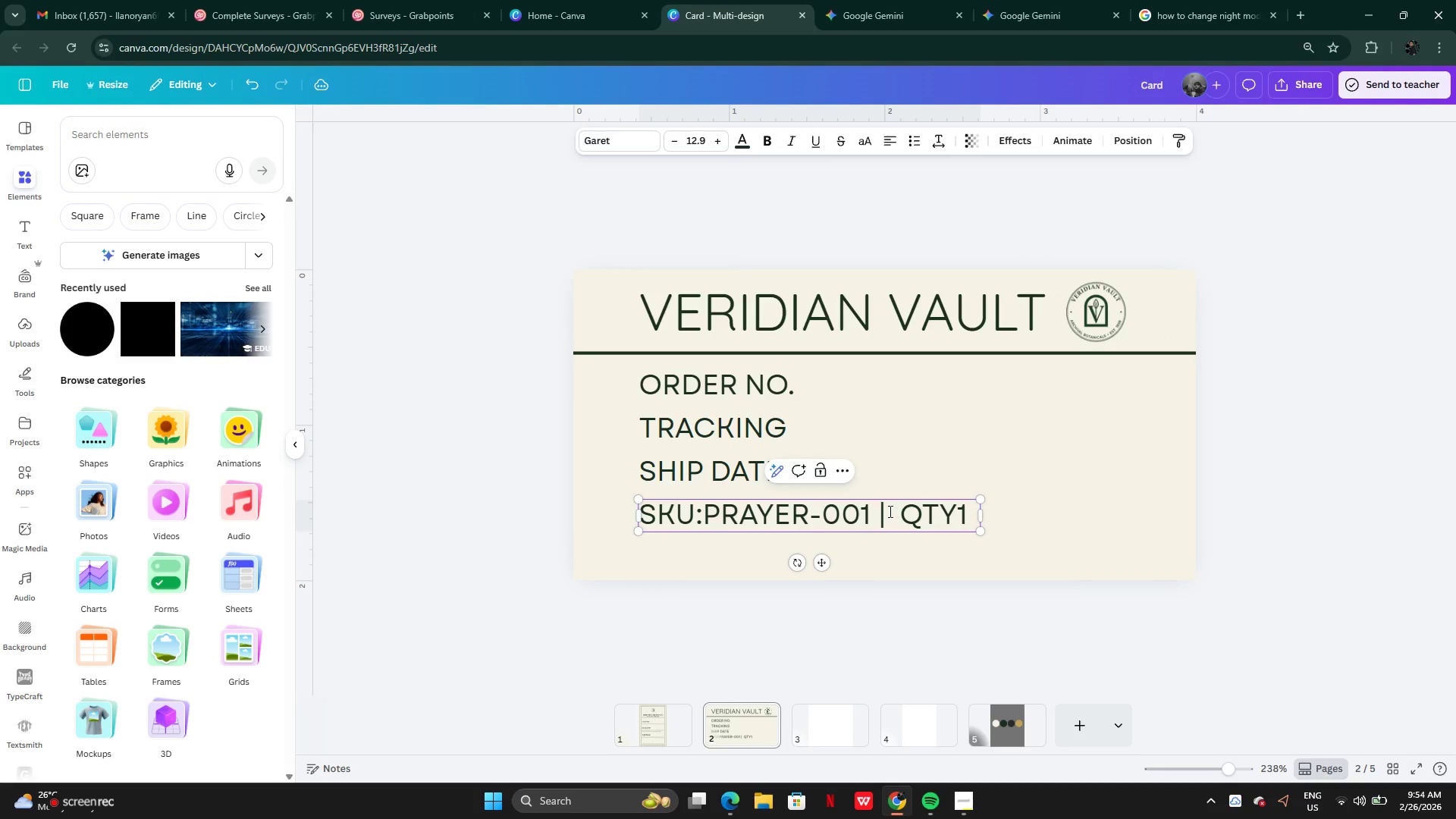 
left_click([872, 516])
 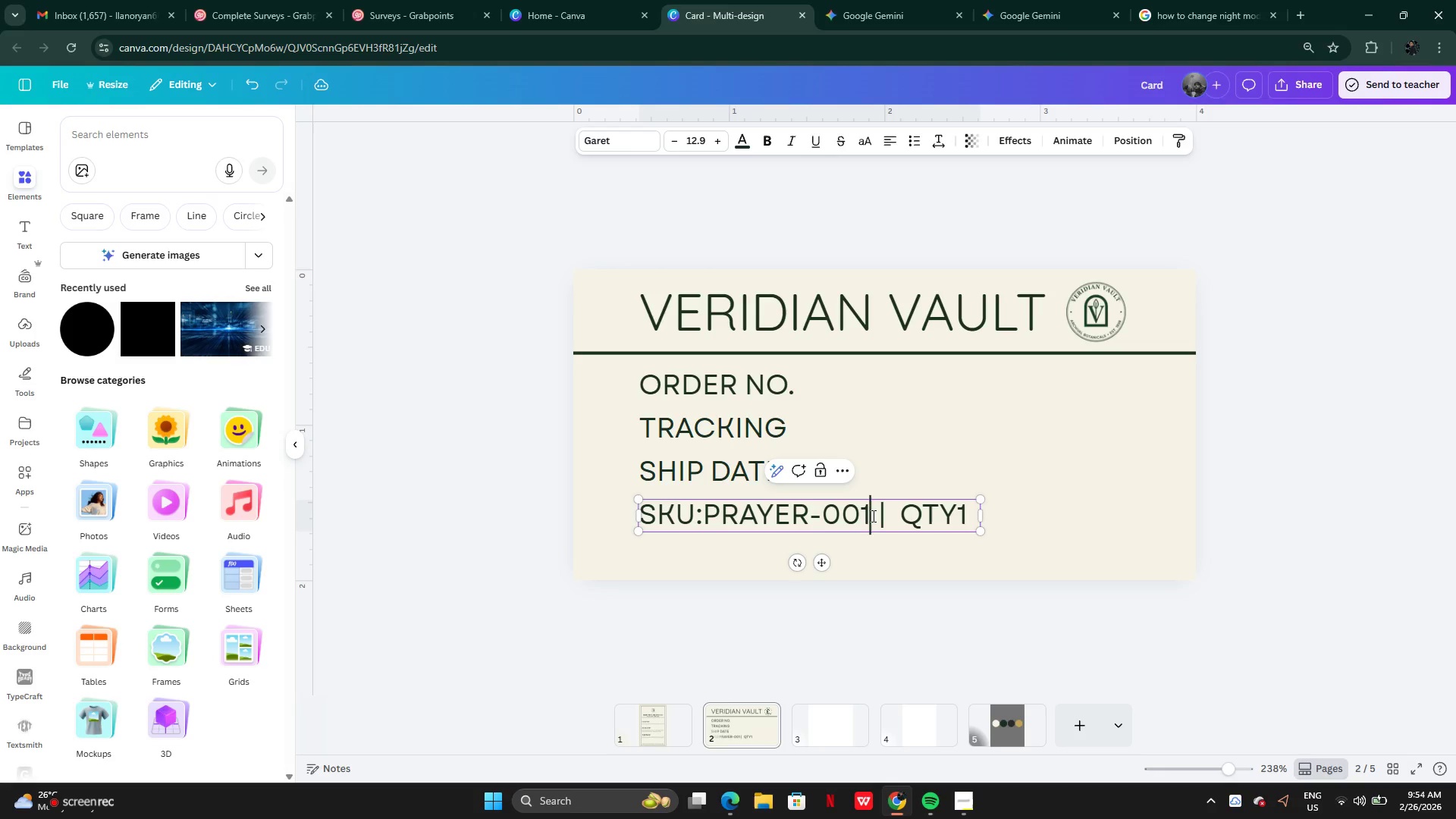 
key(Space)
 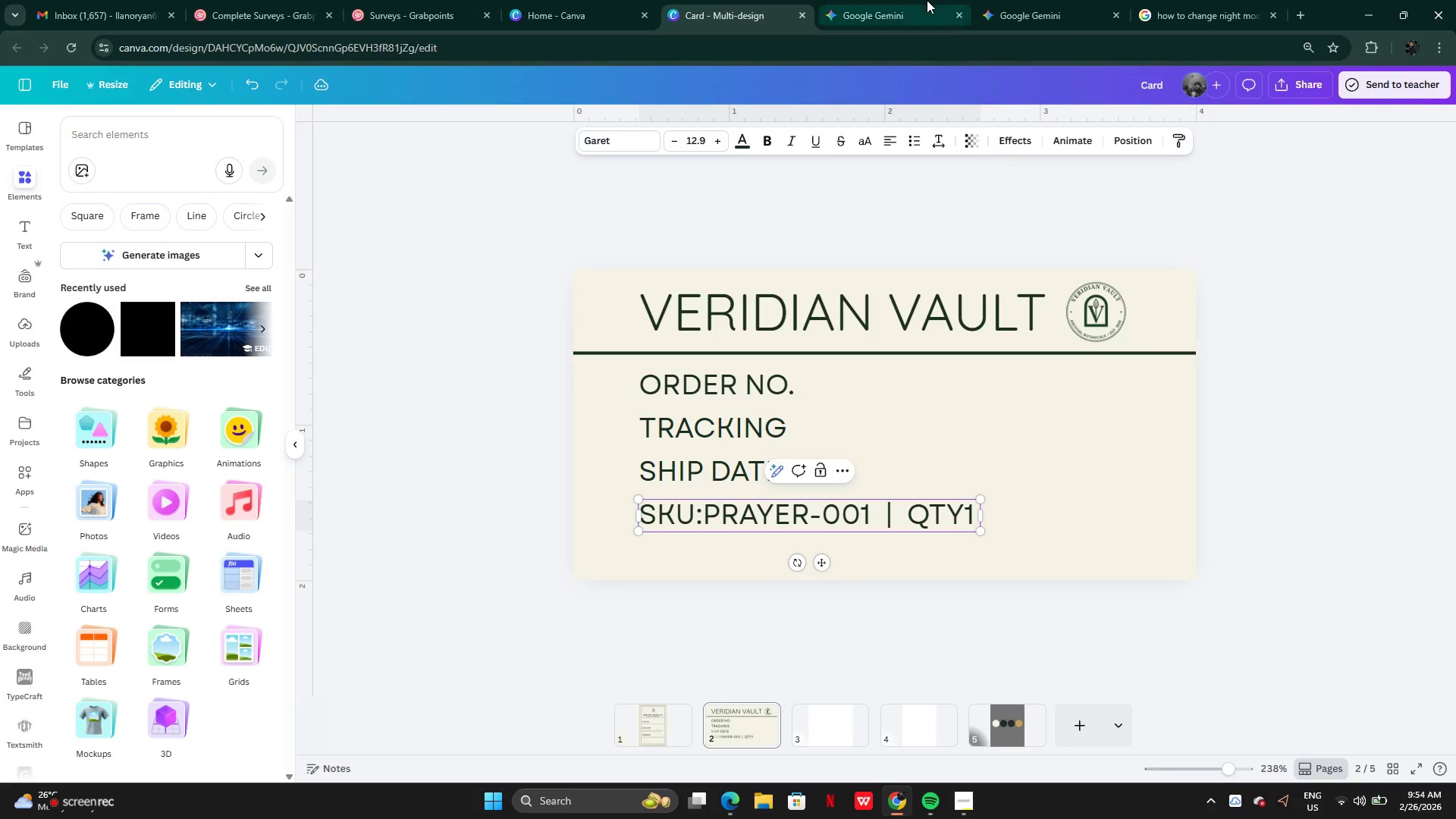 
left_click([927, 0])
 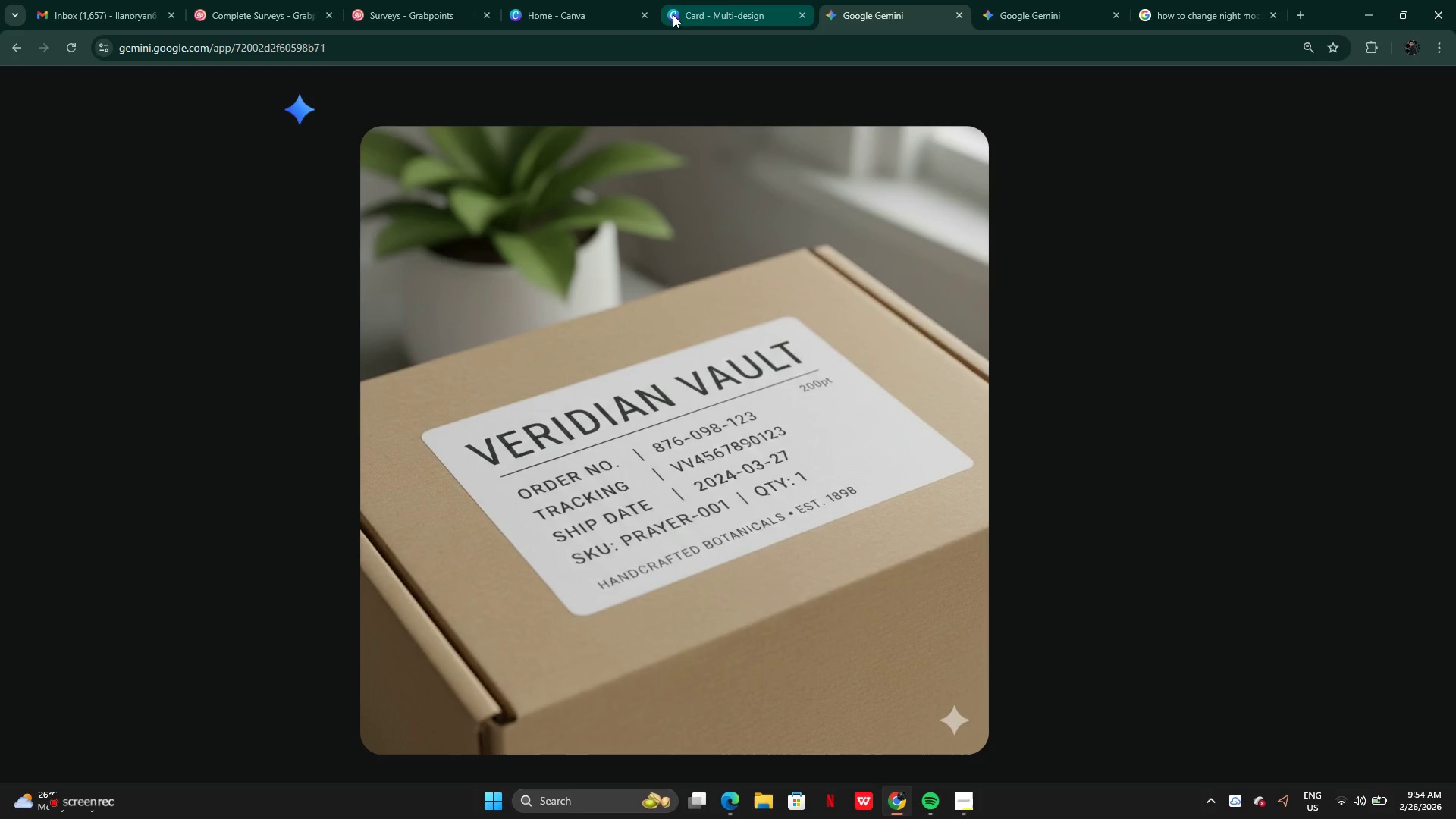 
left_click([704, 15])
 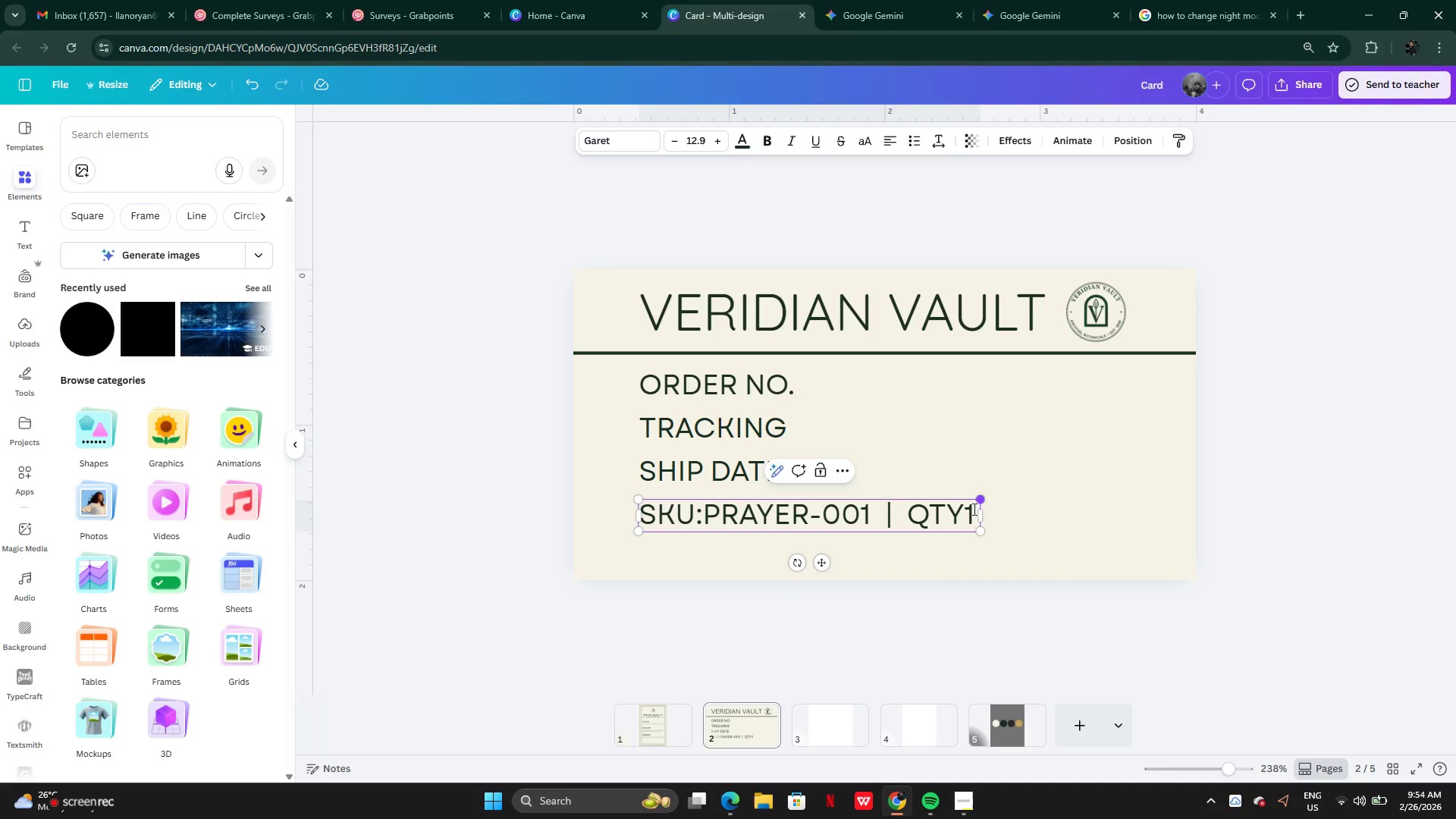 
left_click([959, 519])
 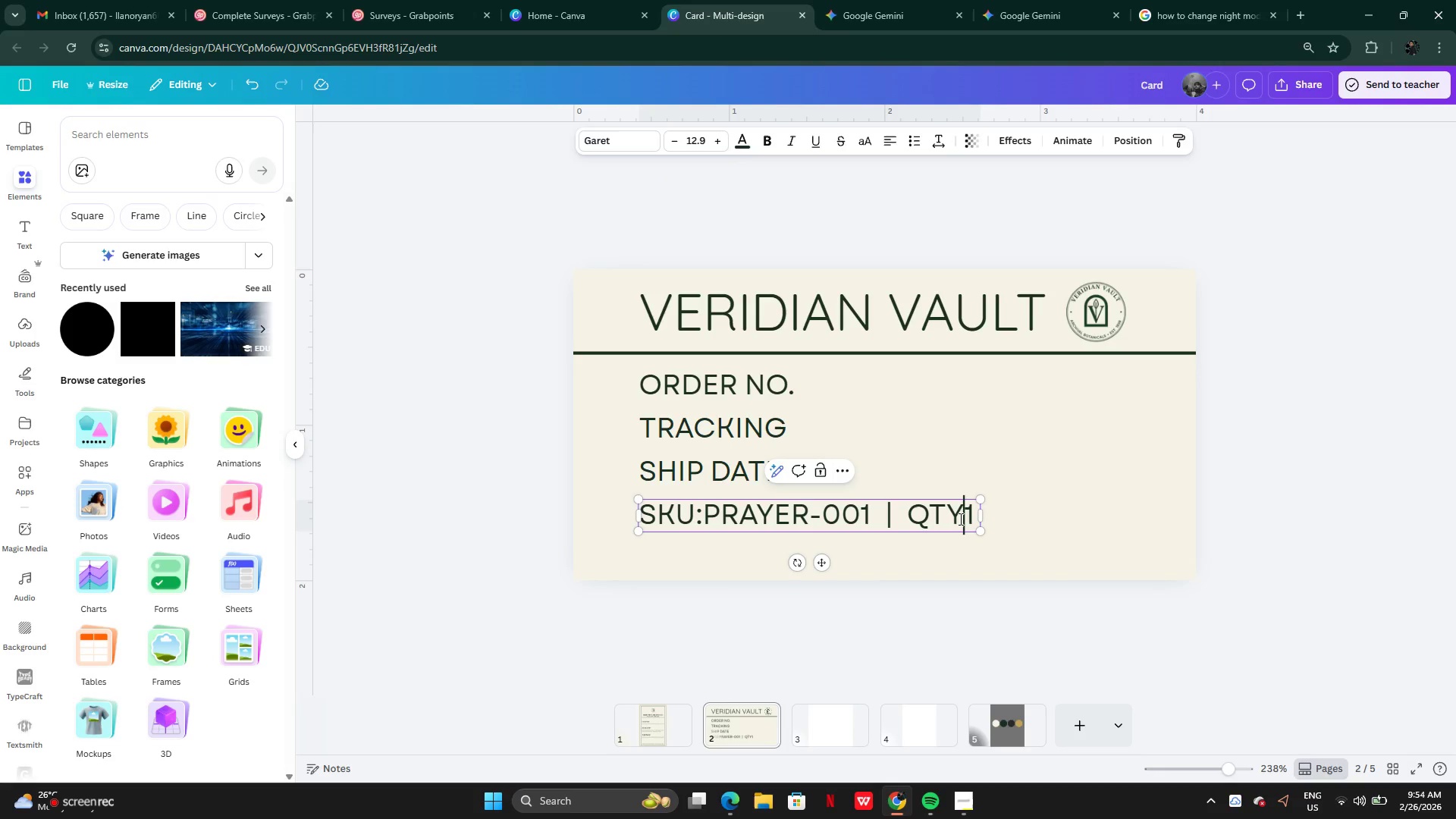 
key(Shift+Semicolon)
 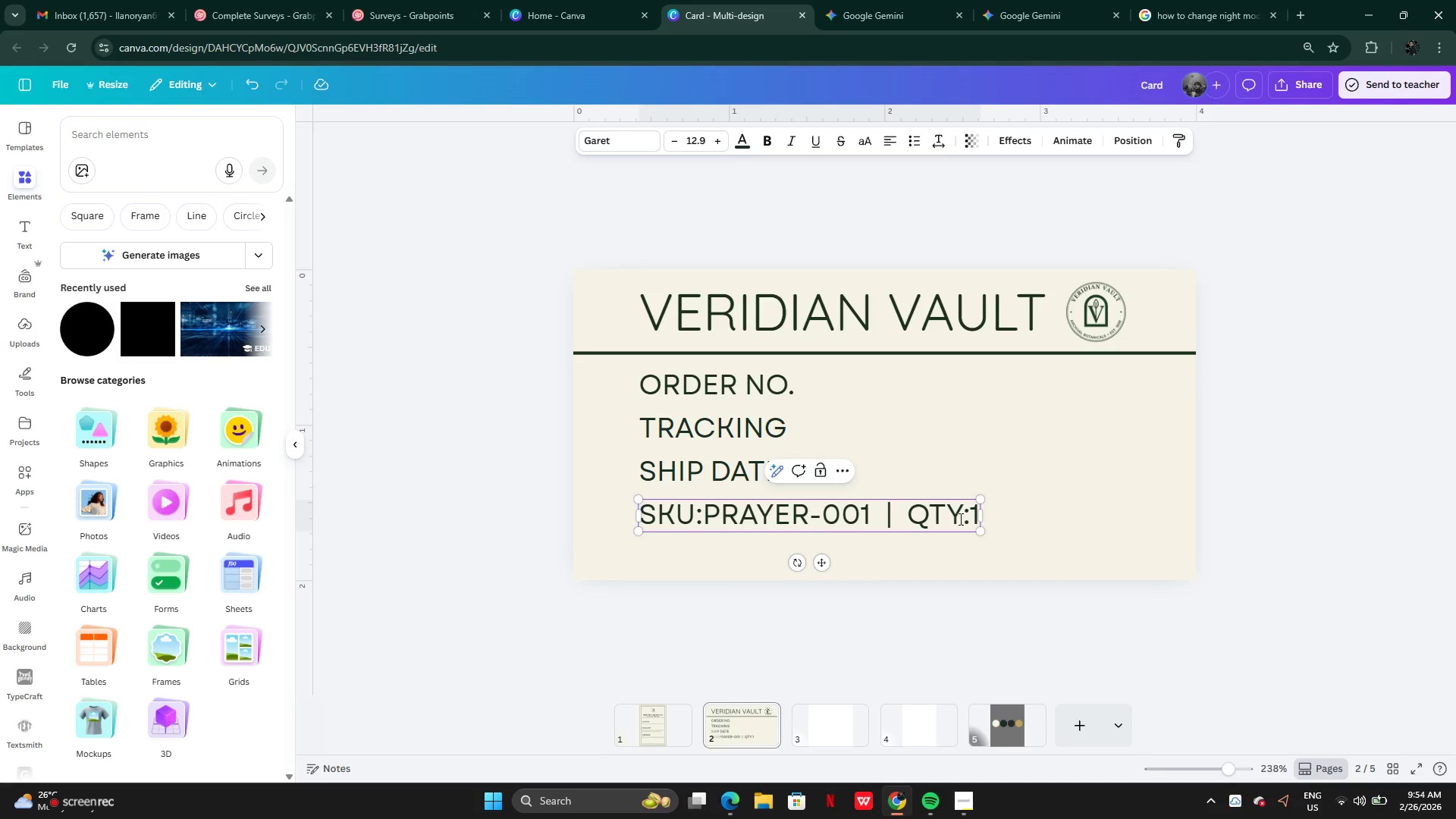 
key(Space)
 